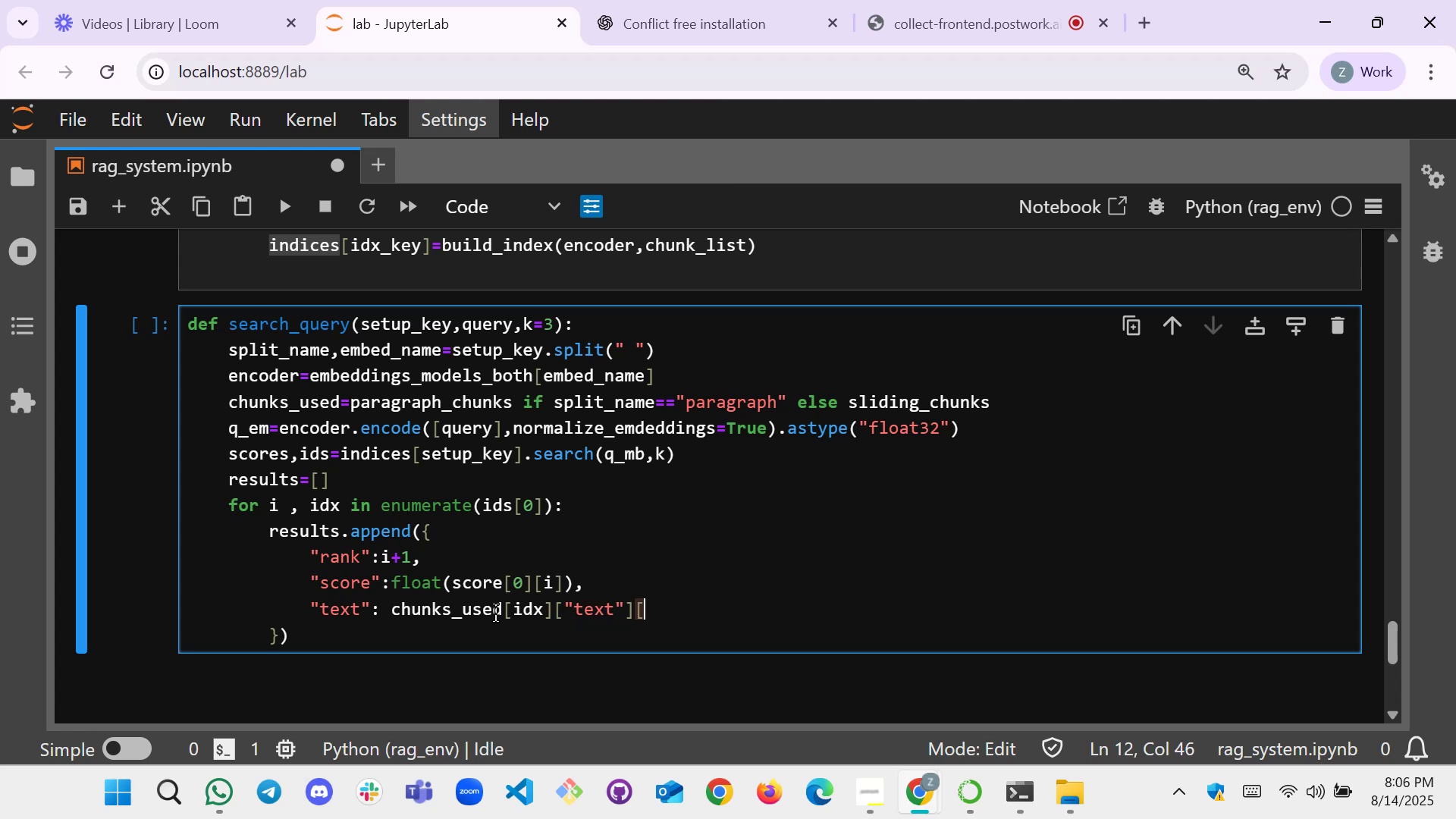 
key(BracketRight)
 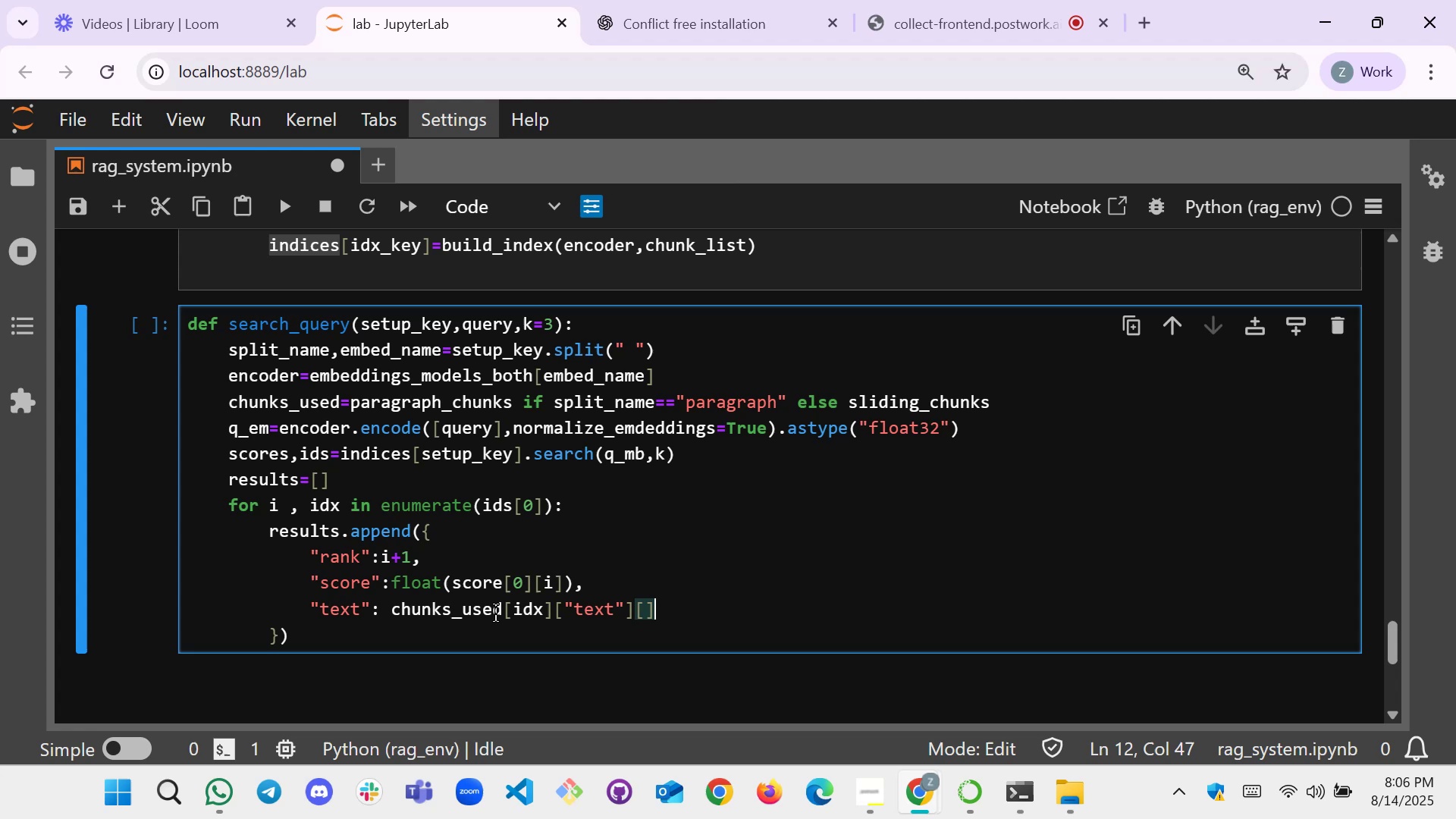 
key(ArrowLeft)
 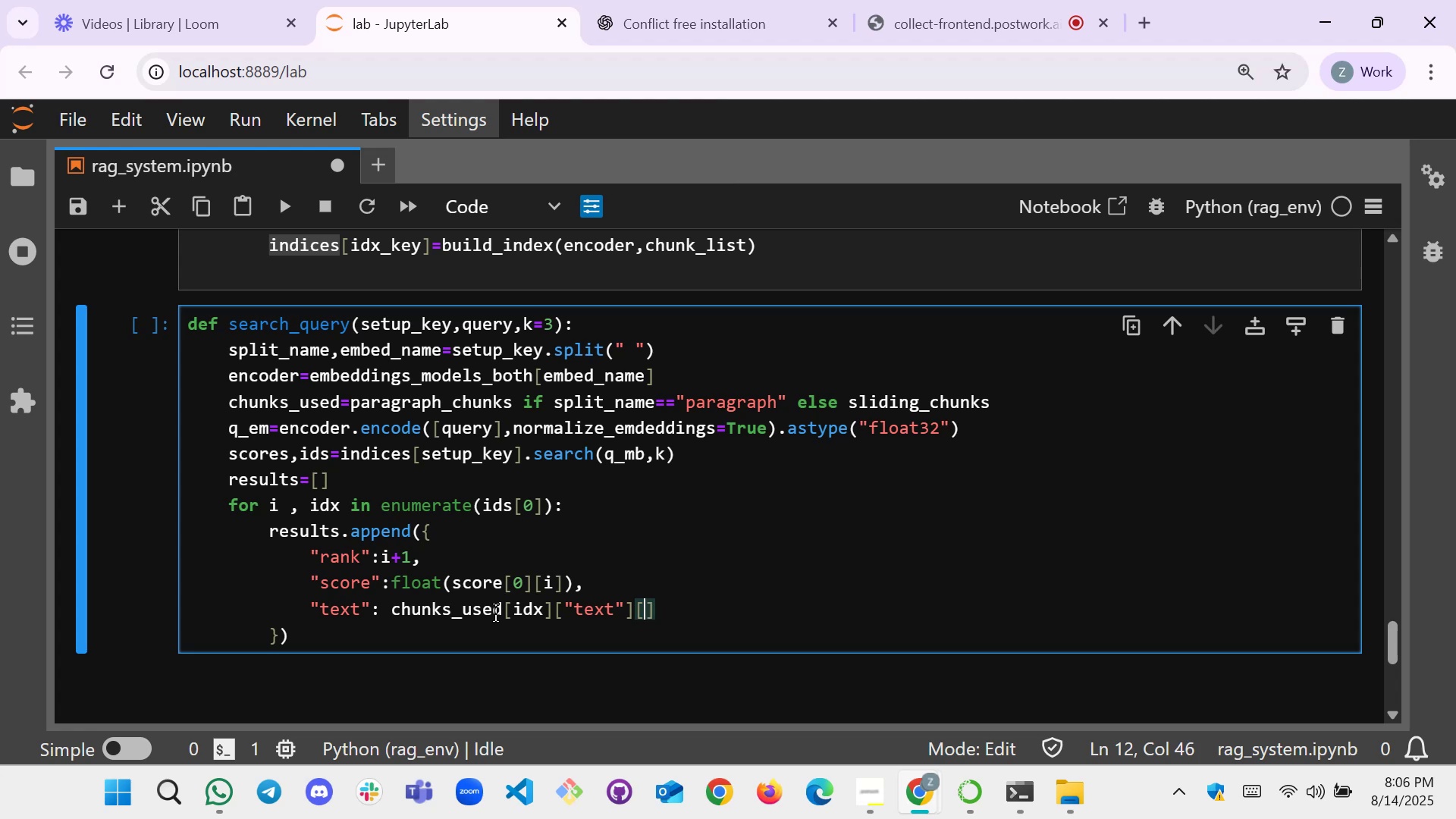 
type(:200)
 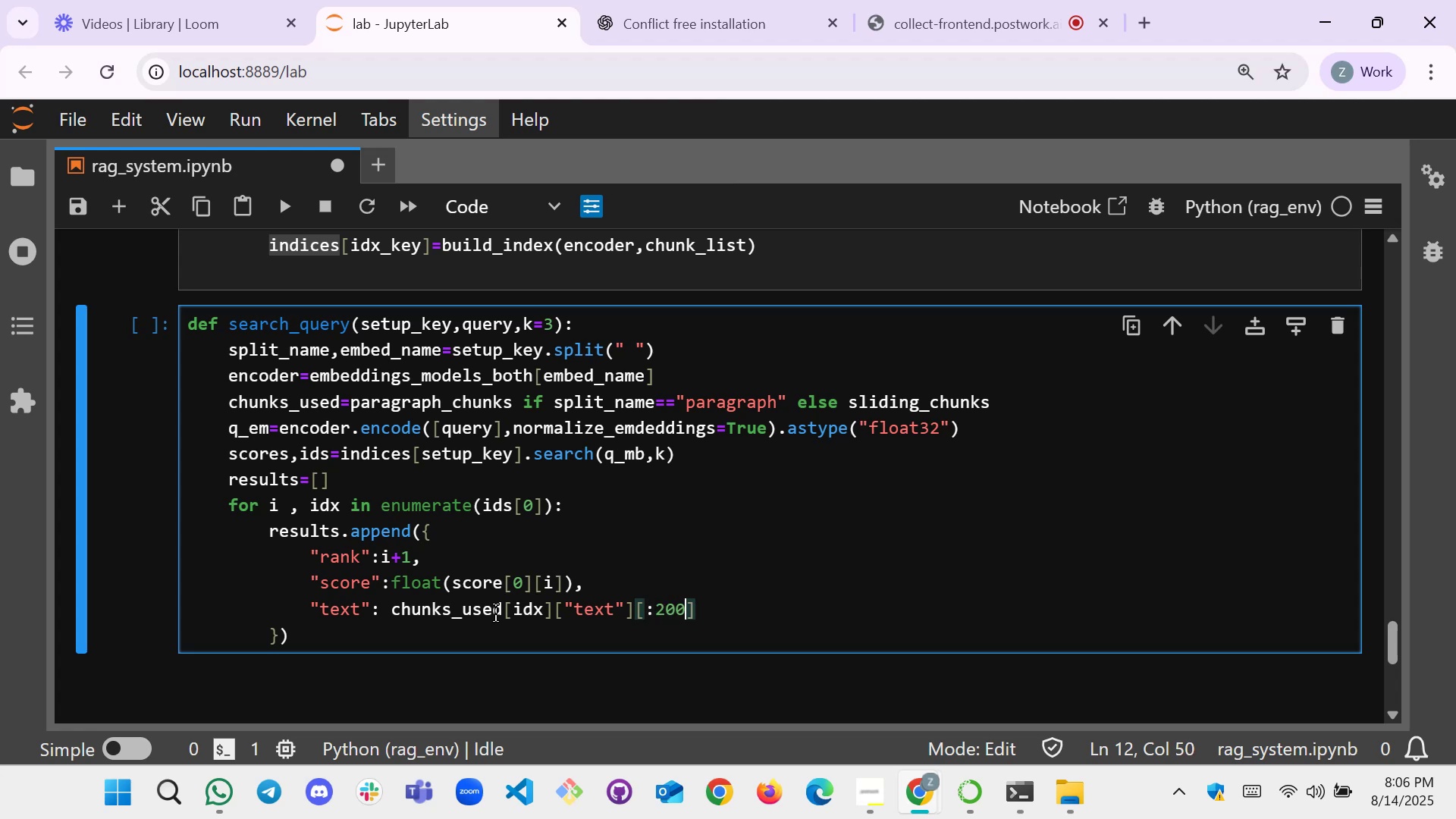 
key(ArrowRight)
 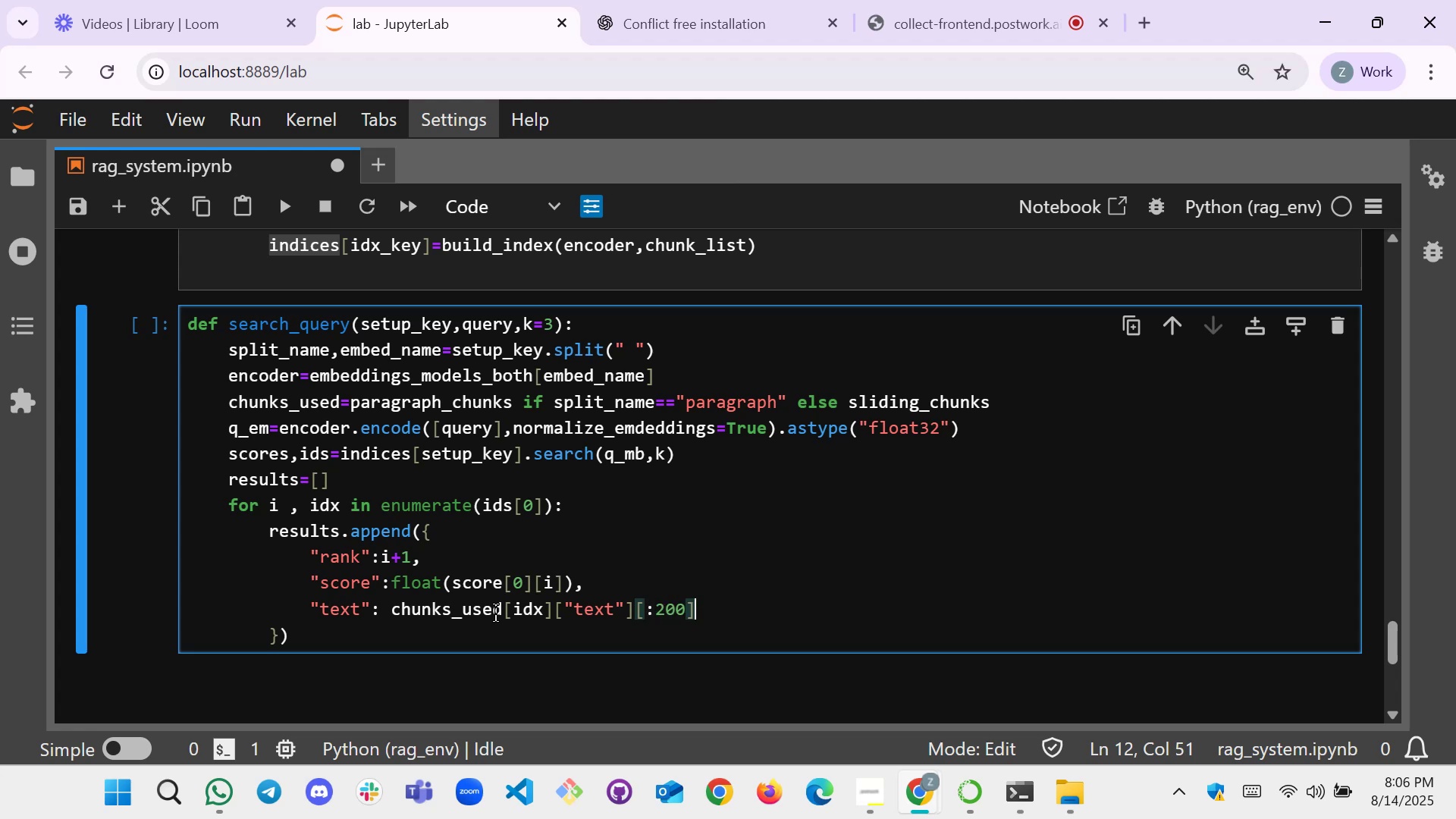 
key(ArrowDown)
 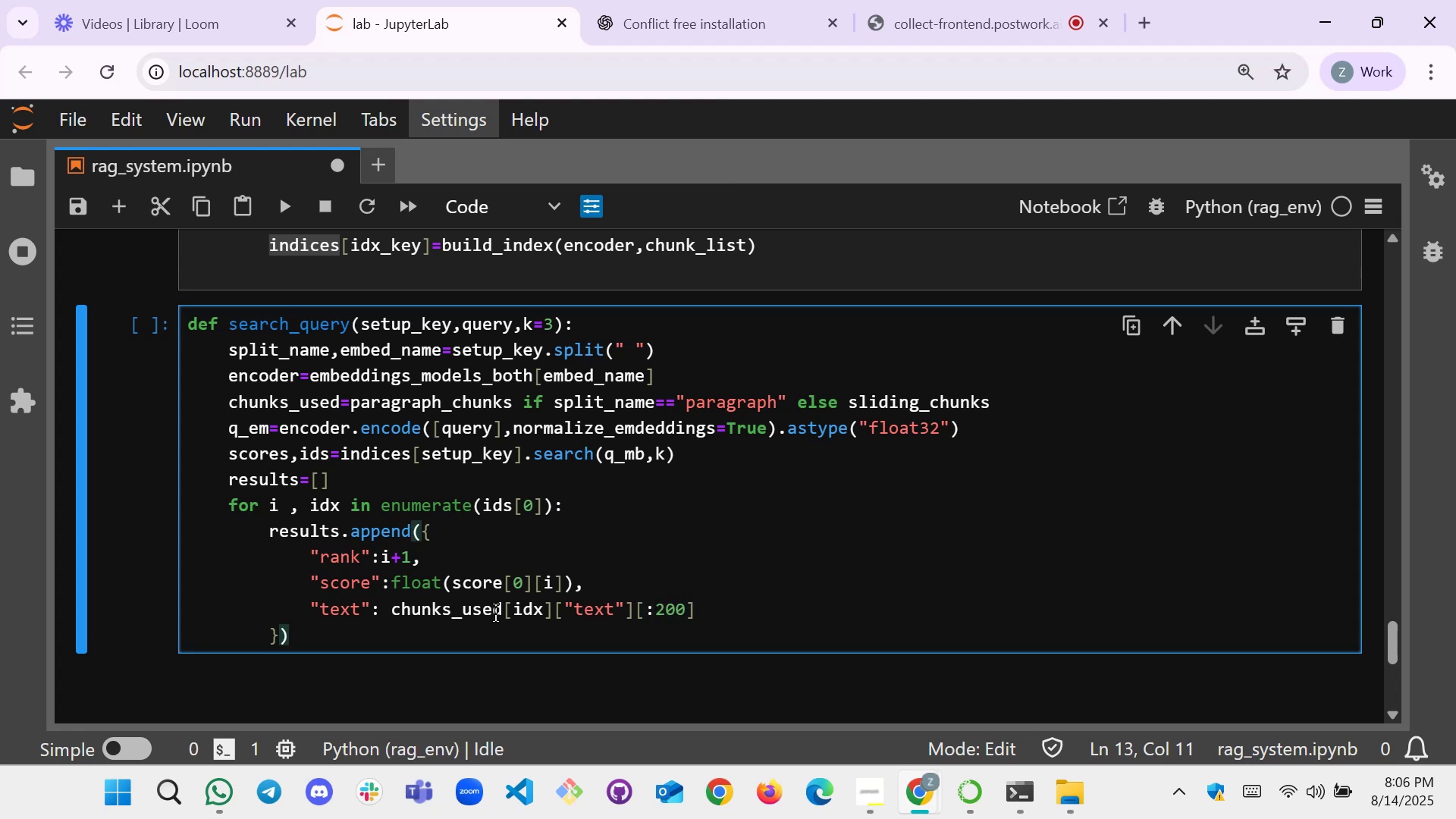 
key(ArrowUp)
 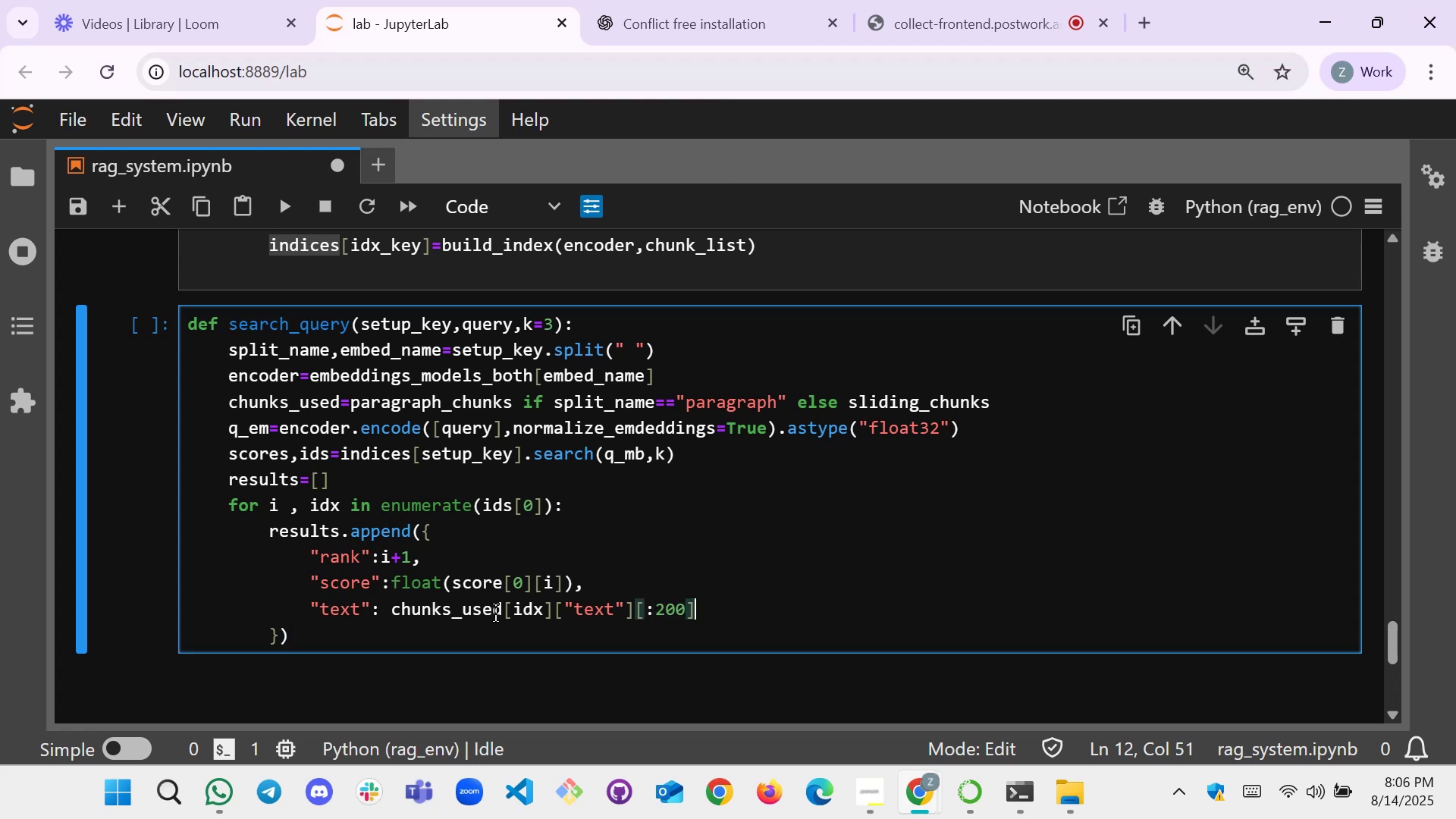 
hold_key(key=ArrowRight, duration=0.96)
 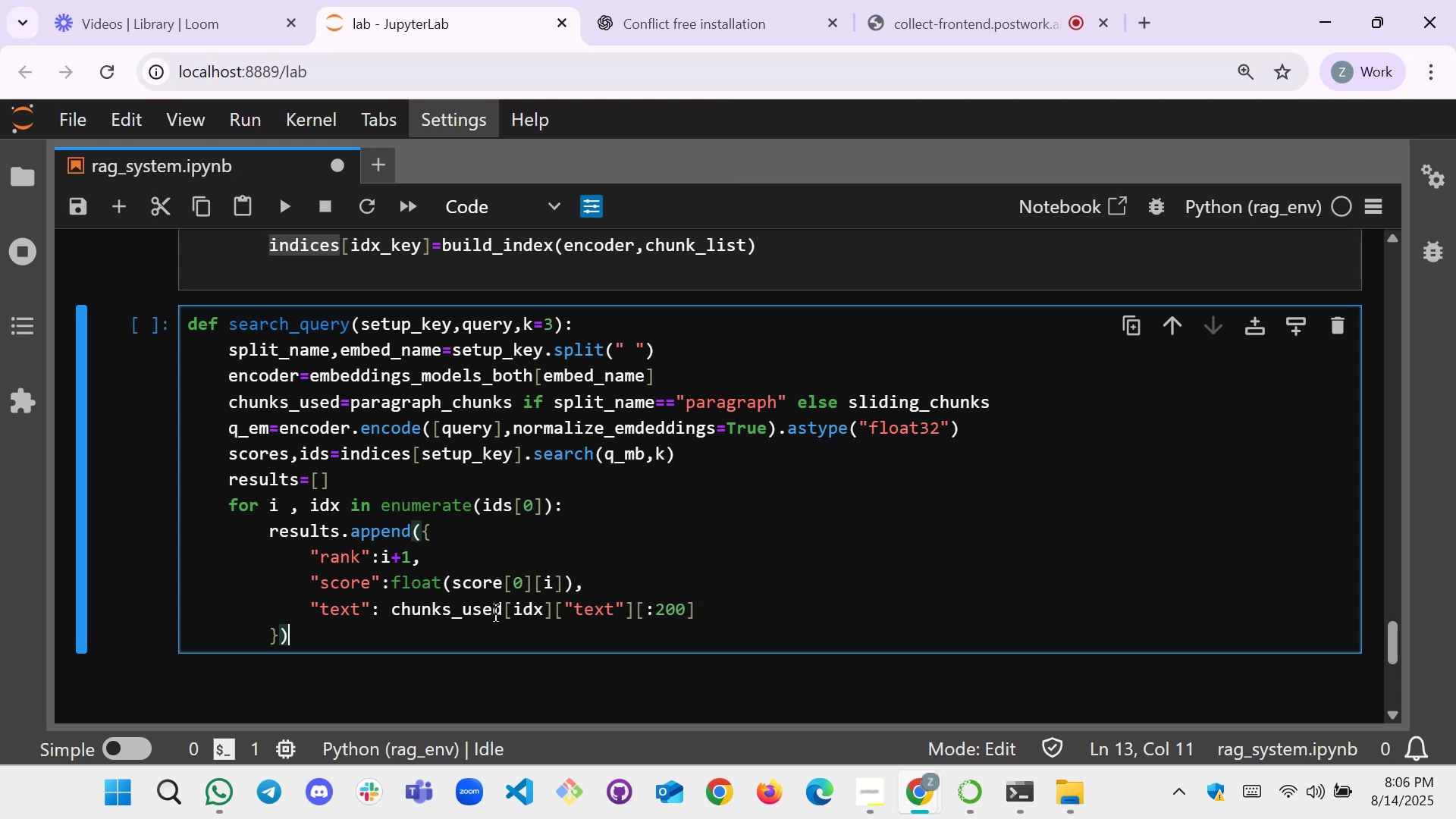 
key(ArrowUp)
 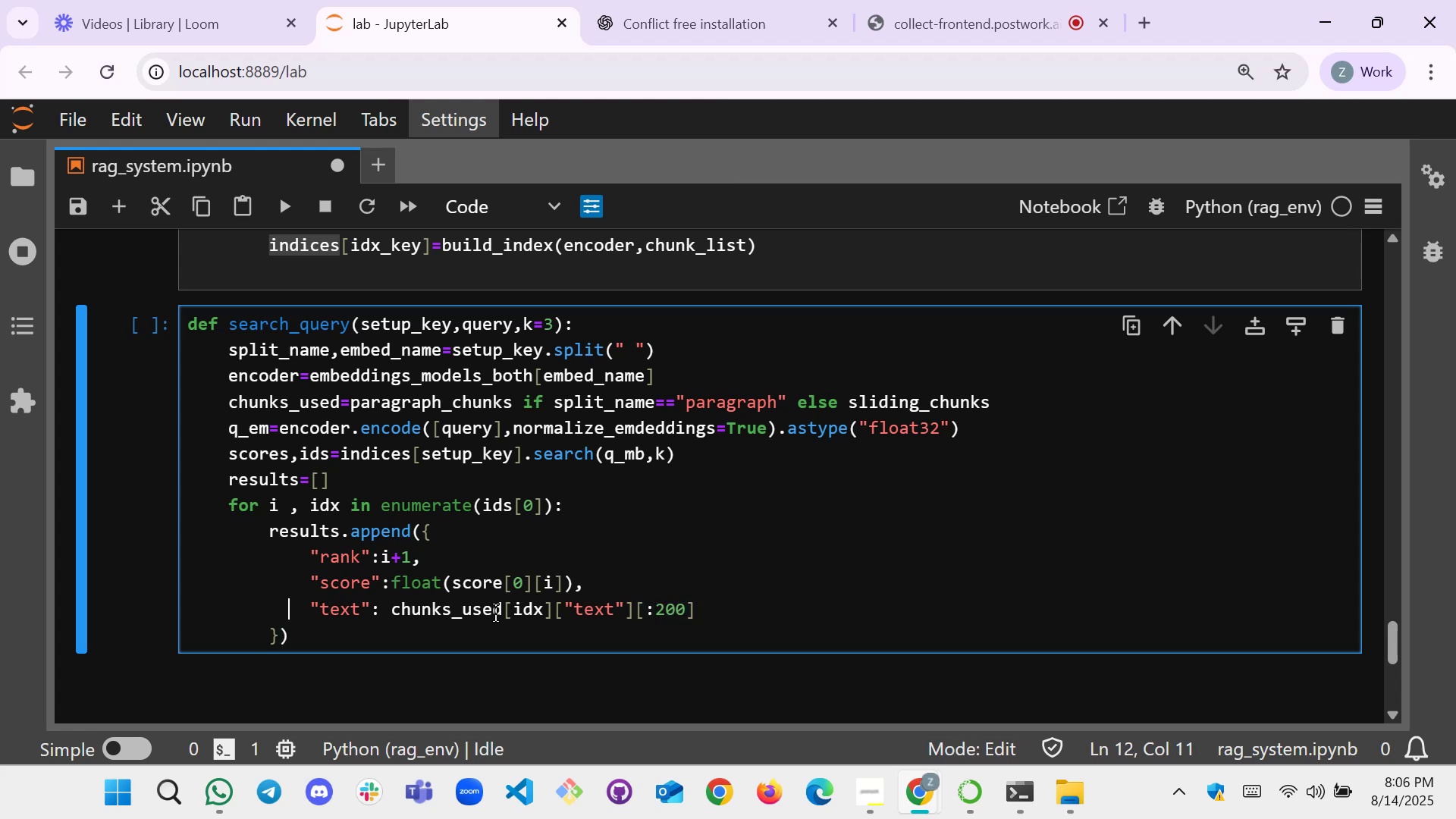 
hold_key(key=ArrowRight, duration=1.5)
 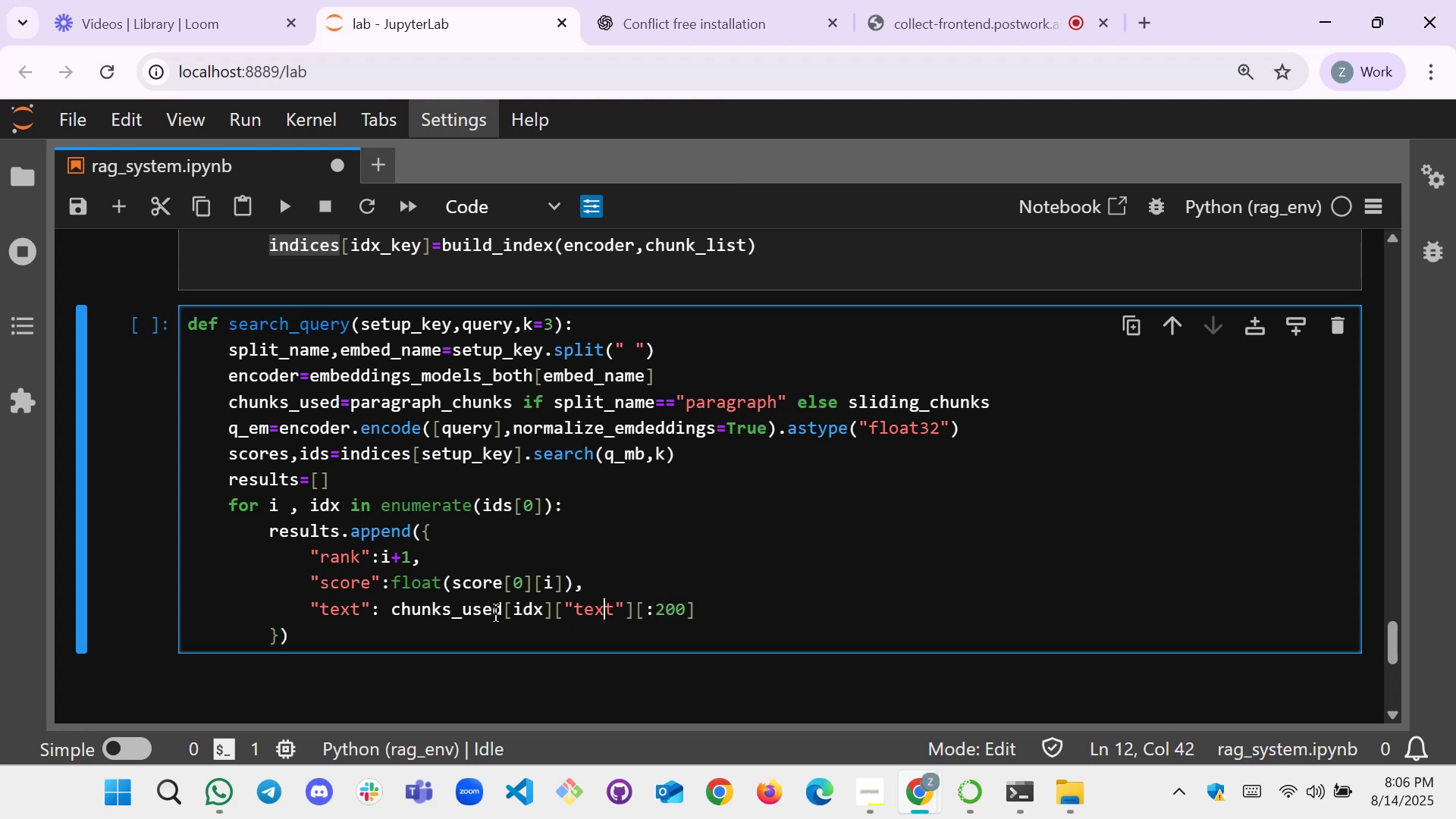 
key(ArrowRight)
 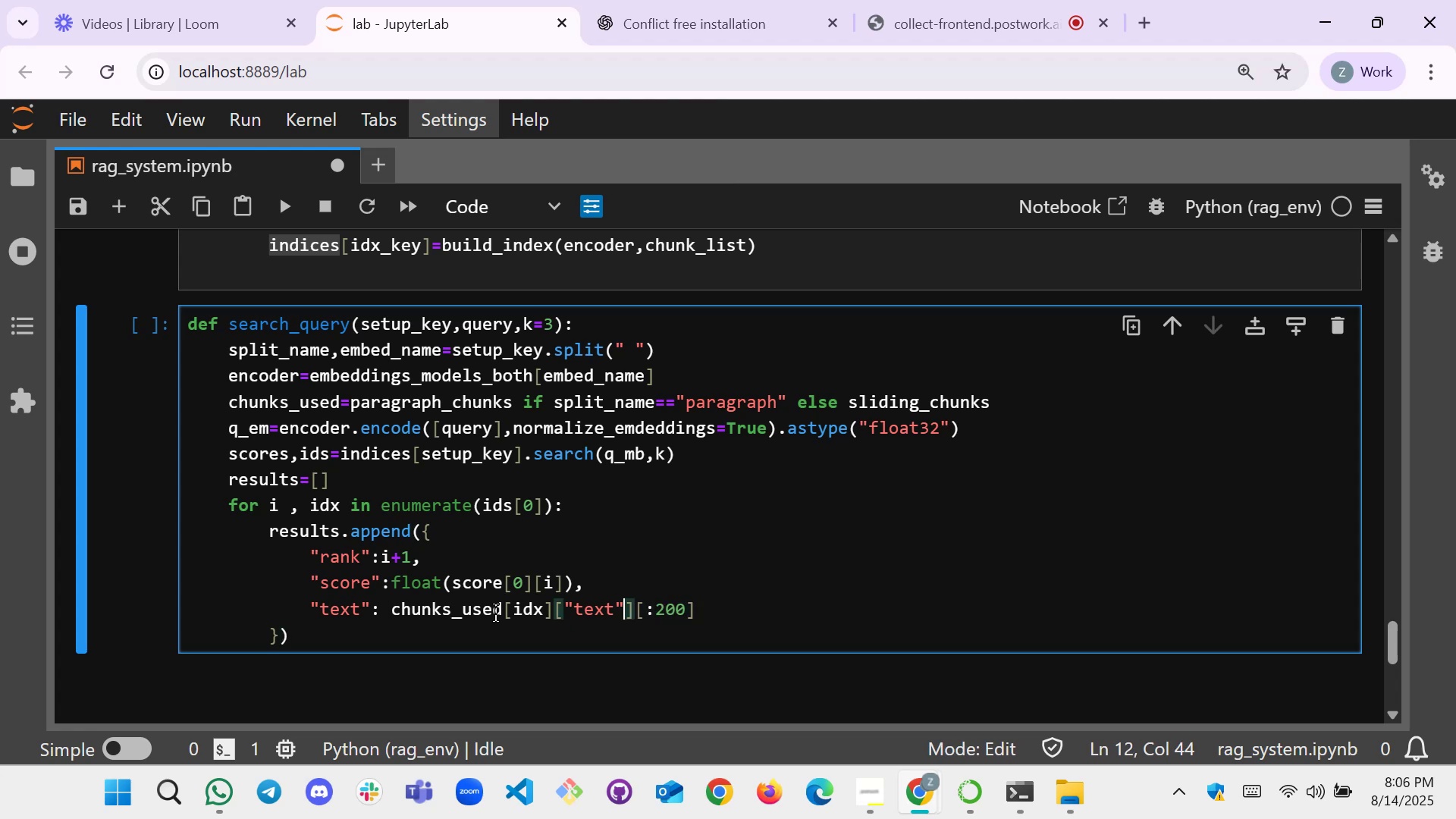 
key(ArrowRight)
 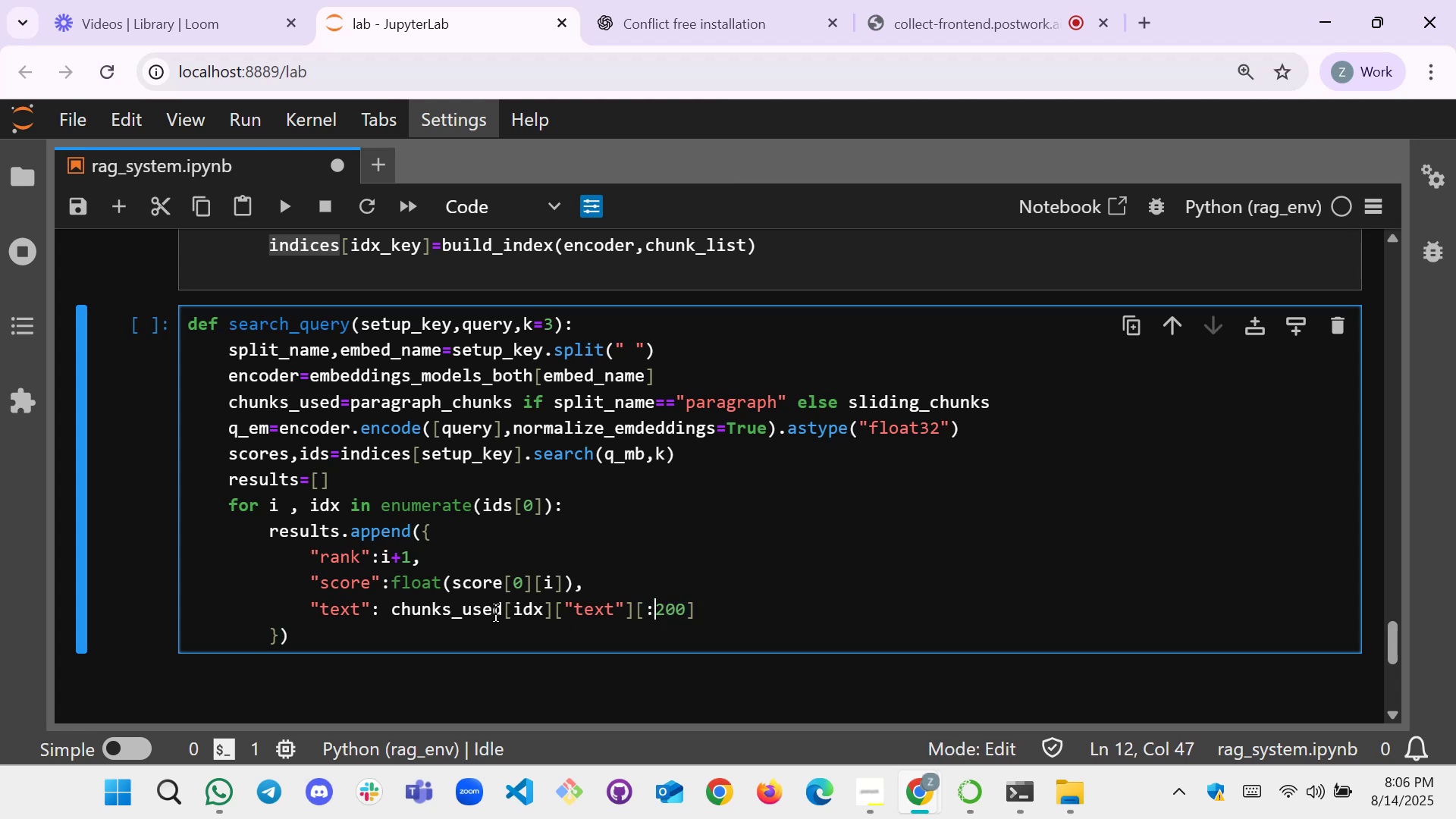 
key(ArrowRight)
 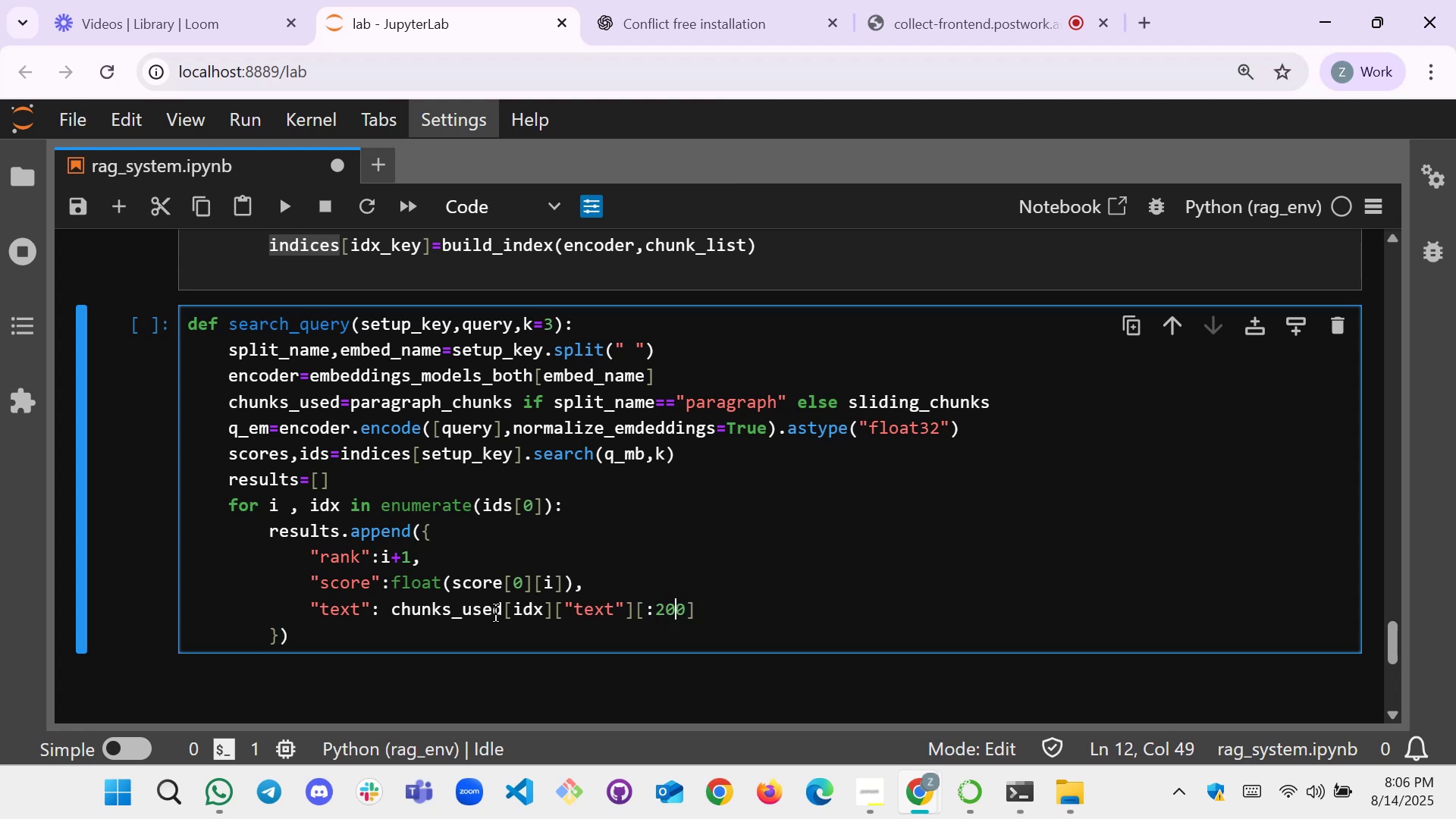 
key(ArrowRight)
 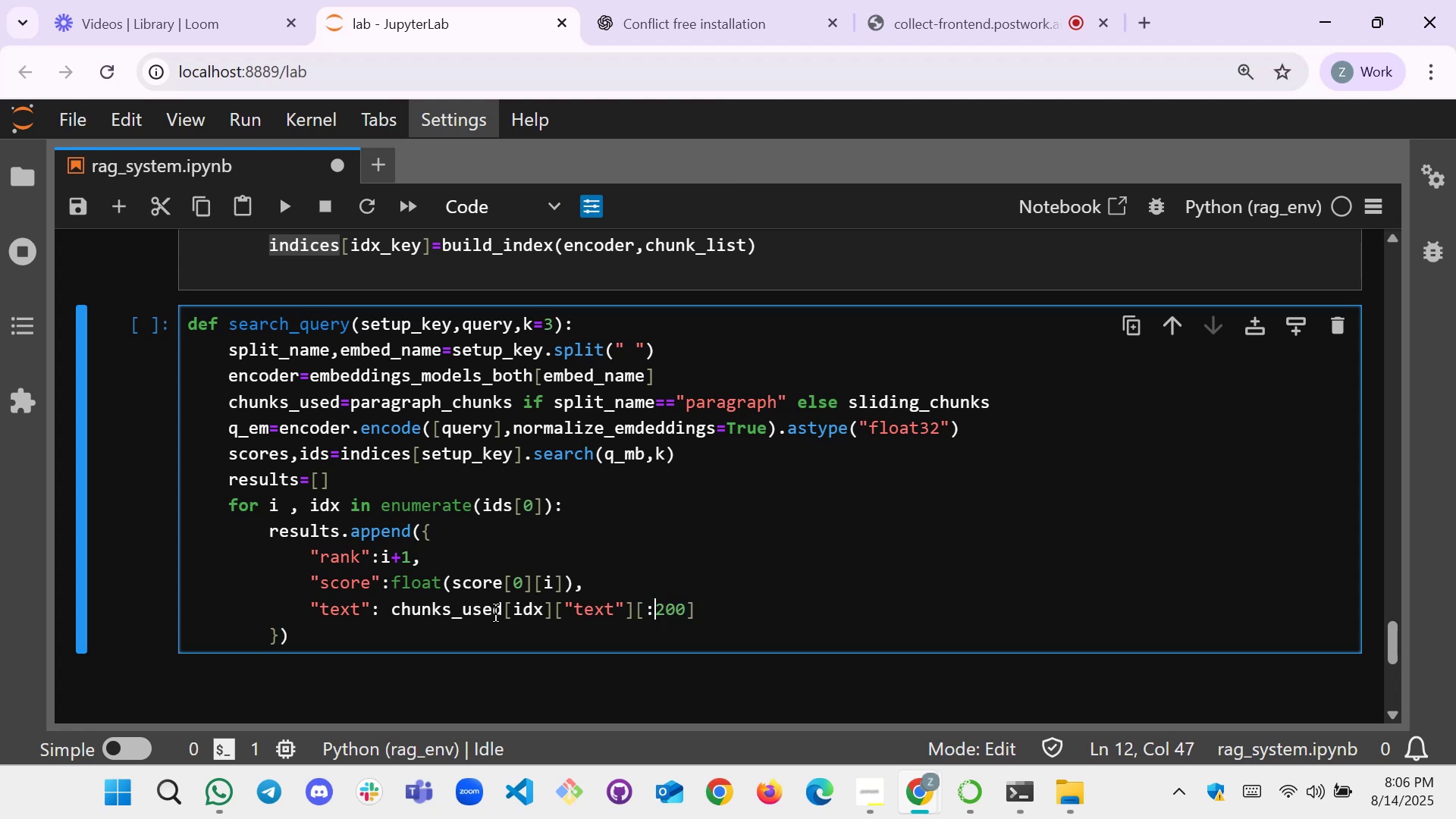 
key(ArrowRight)
 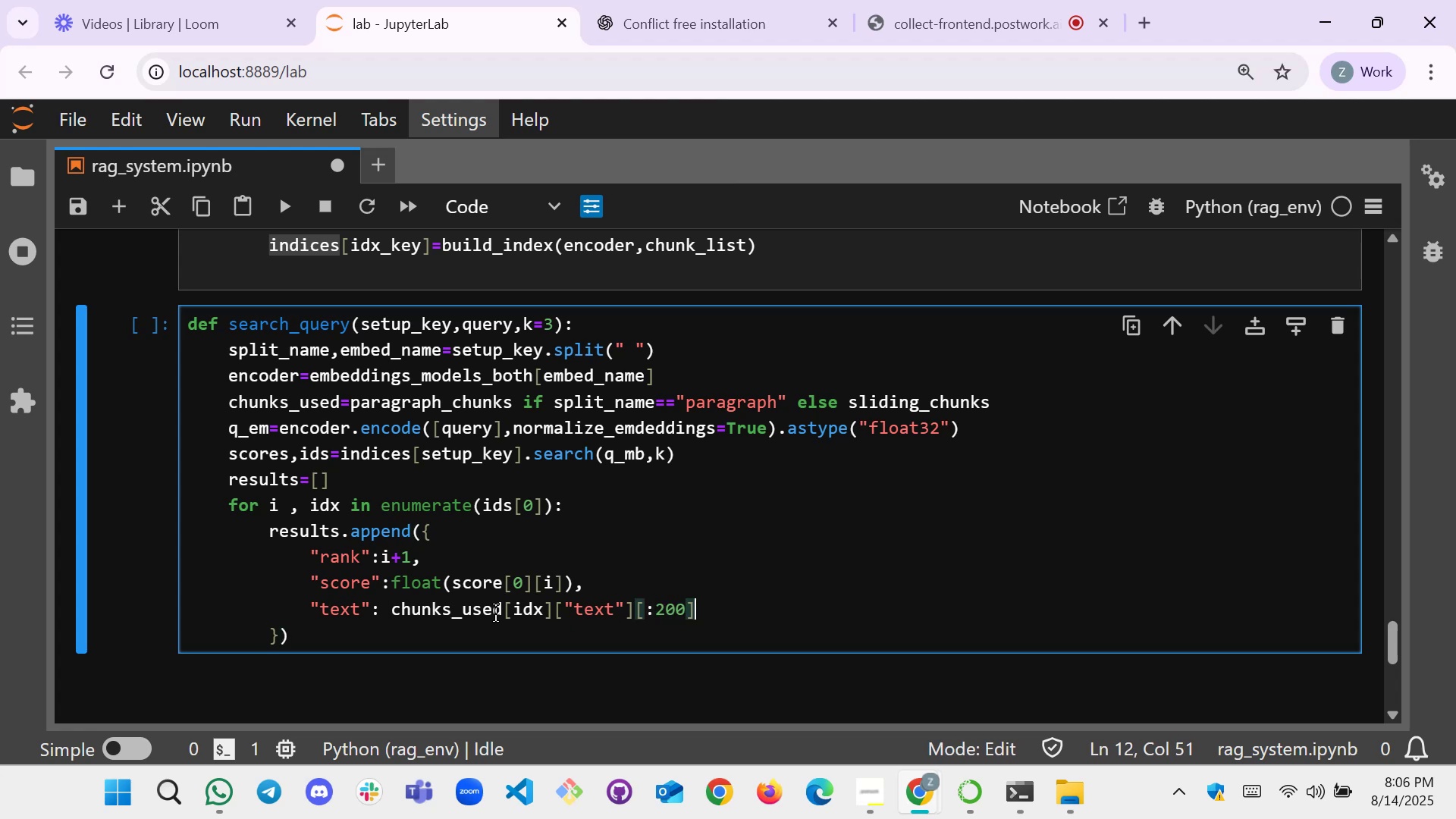 
key(ArrowRight)
 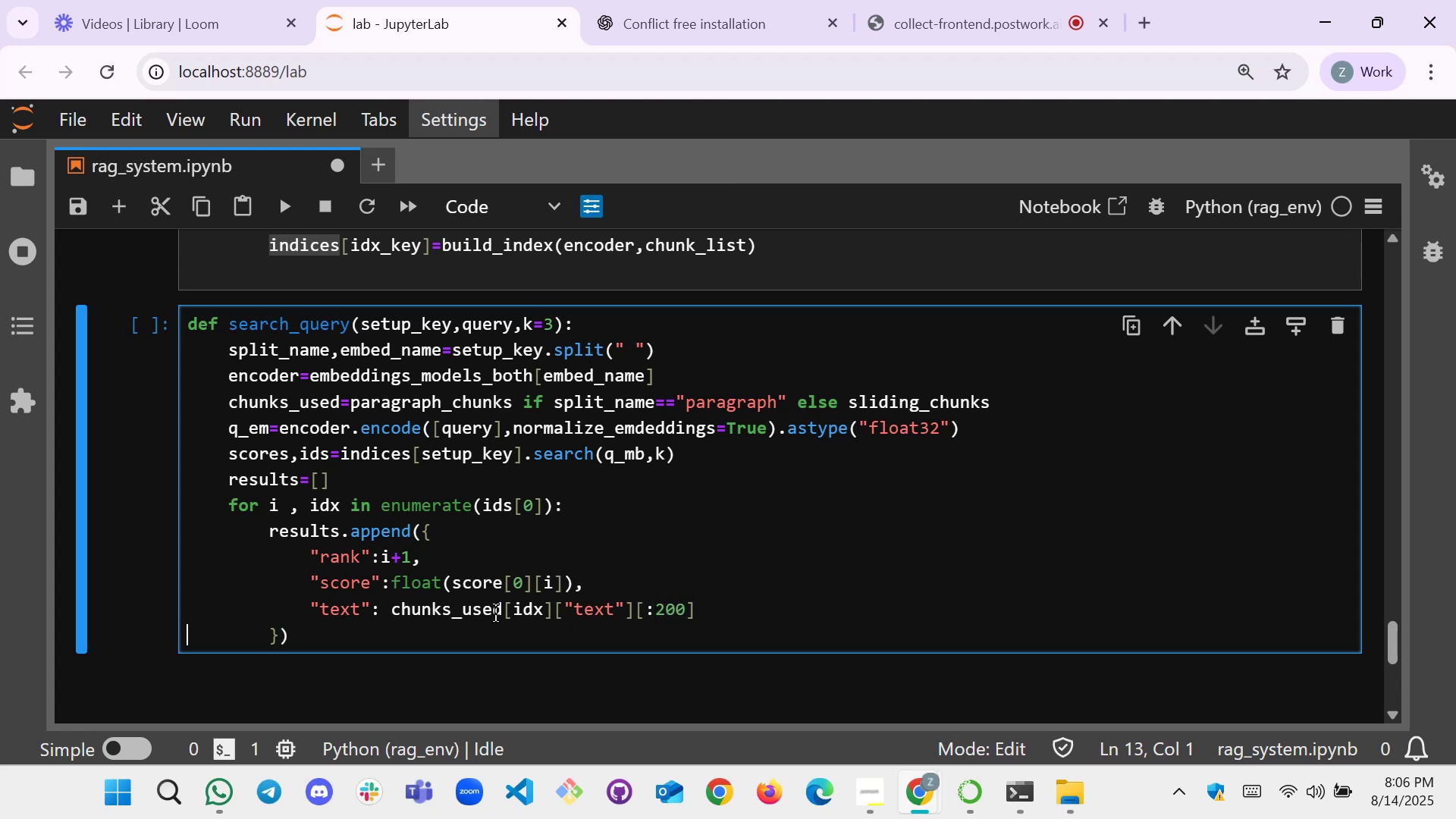 
key(ArrowLeft)
 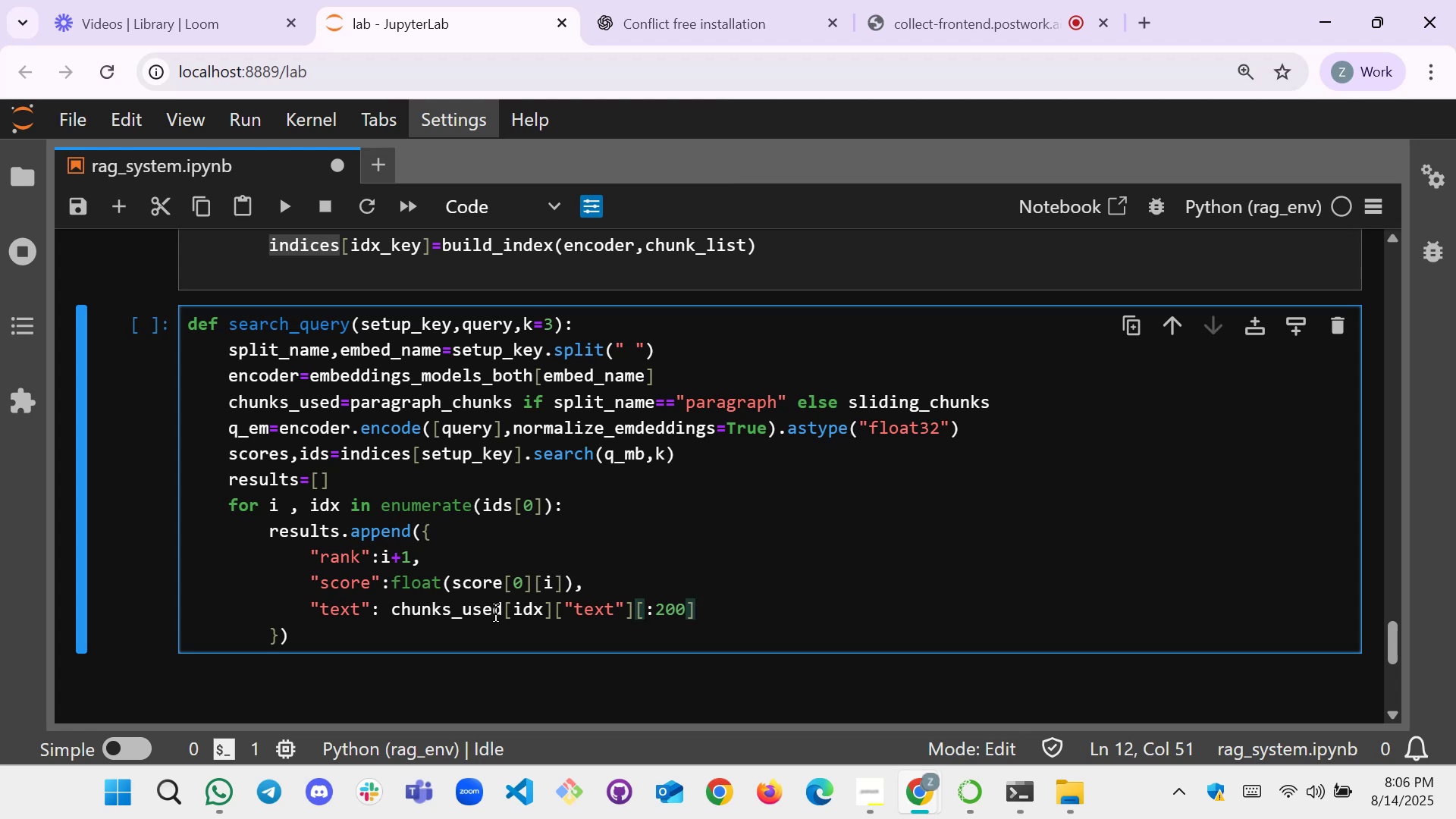 
key(Shift+ShiftLeft)
 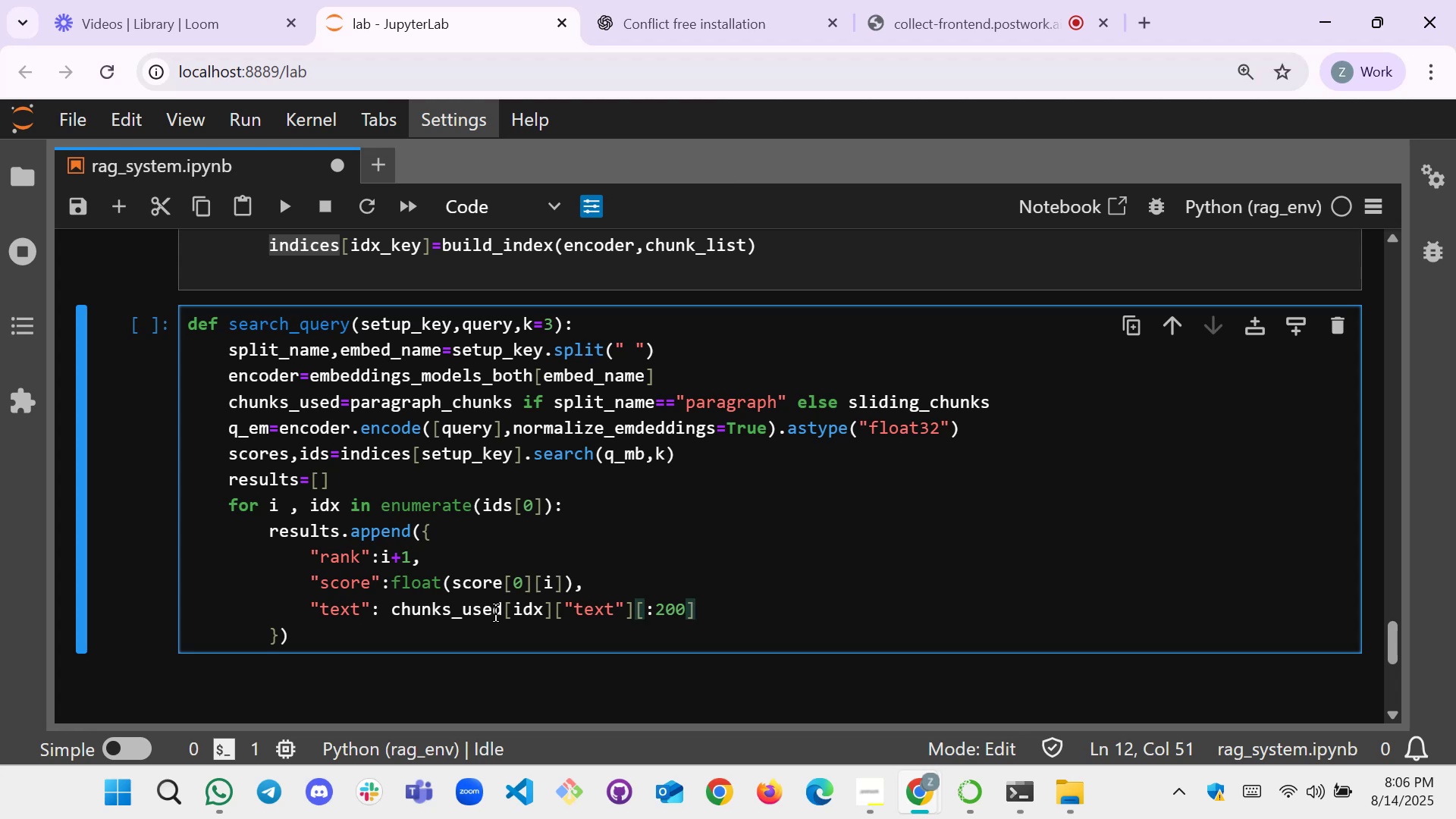 
key(Space)
 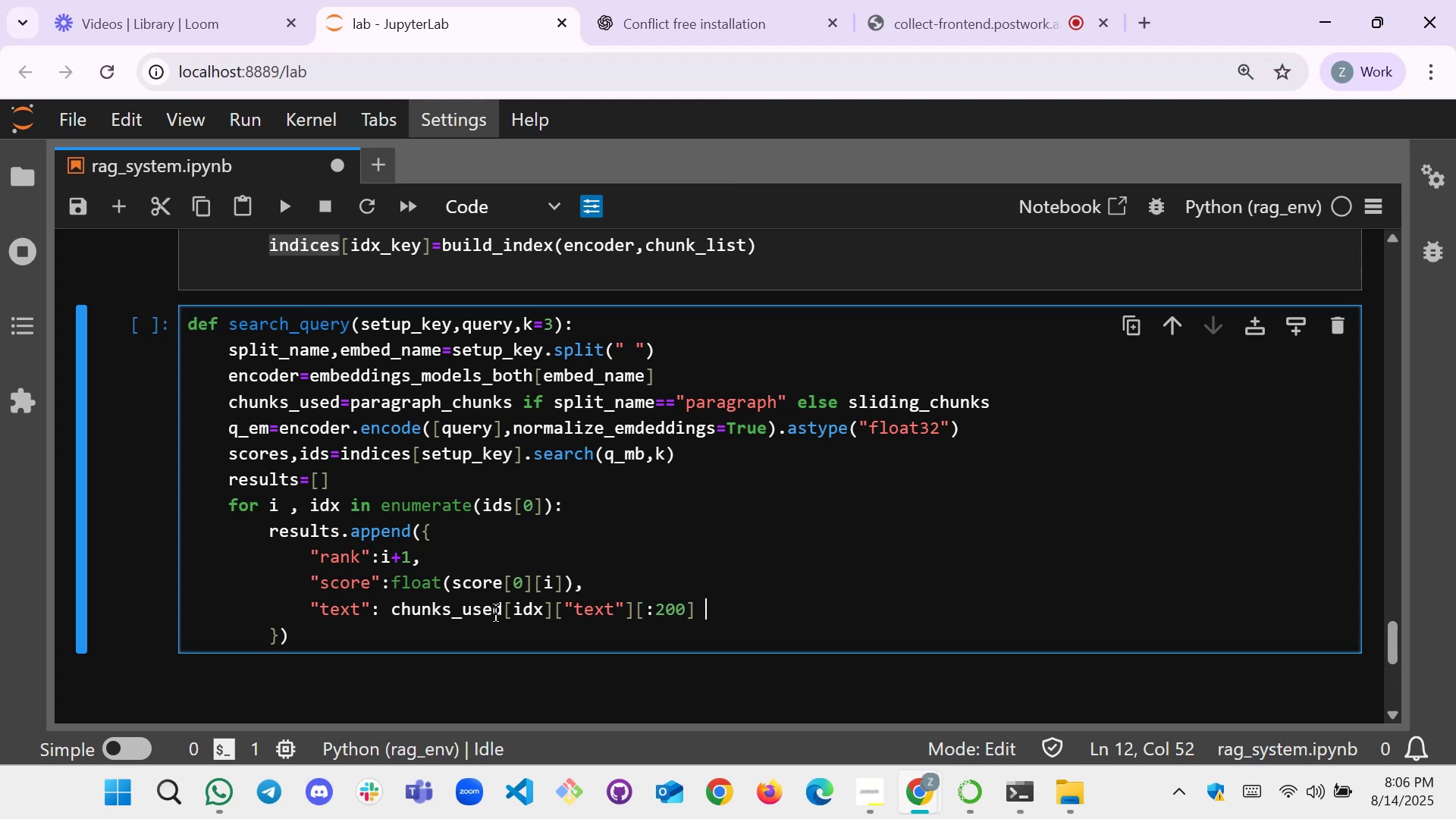 
key(Shift+Equal)
 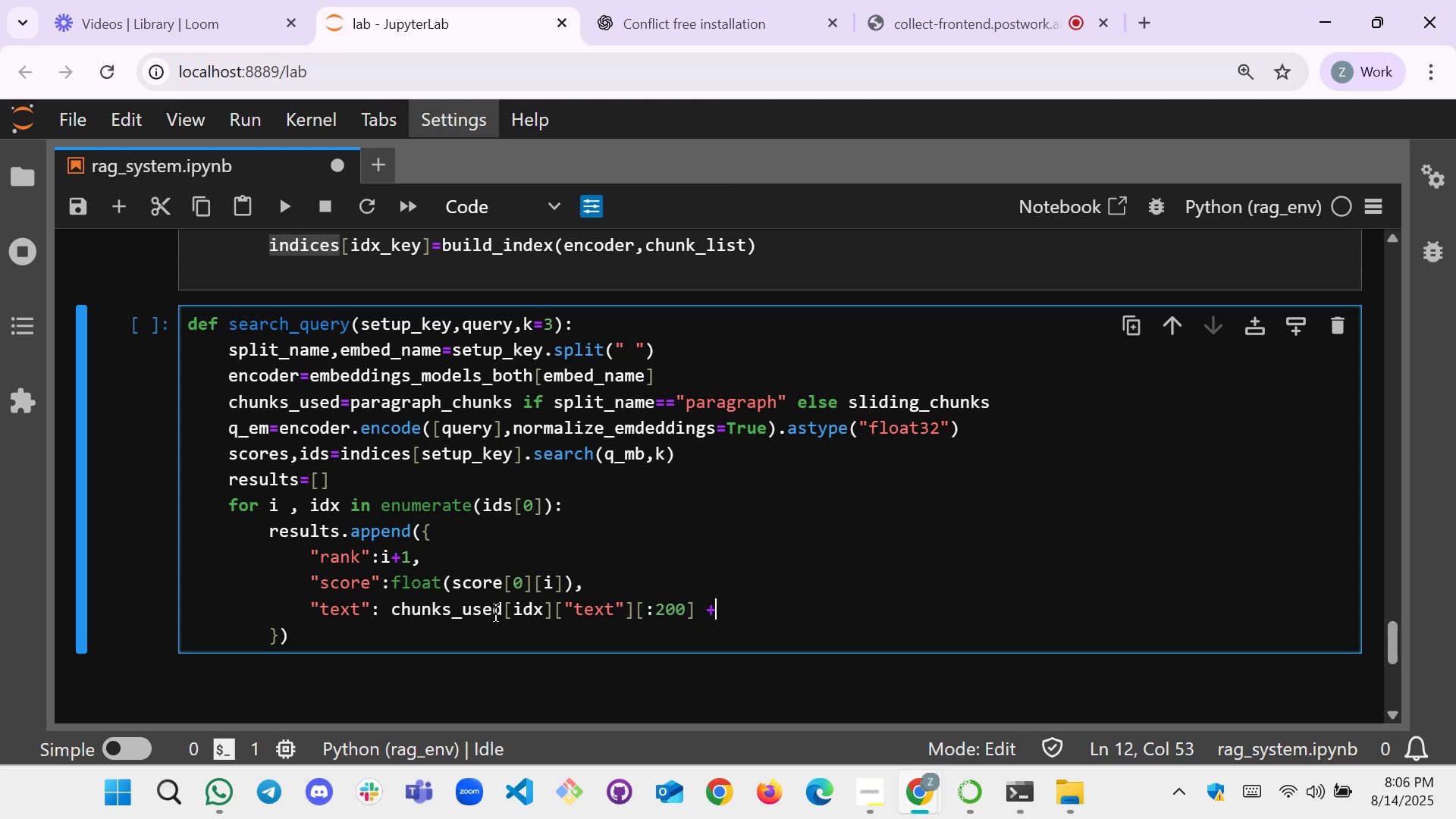 
key(Shift+Equal)
 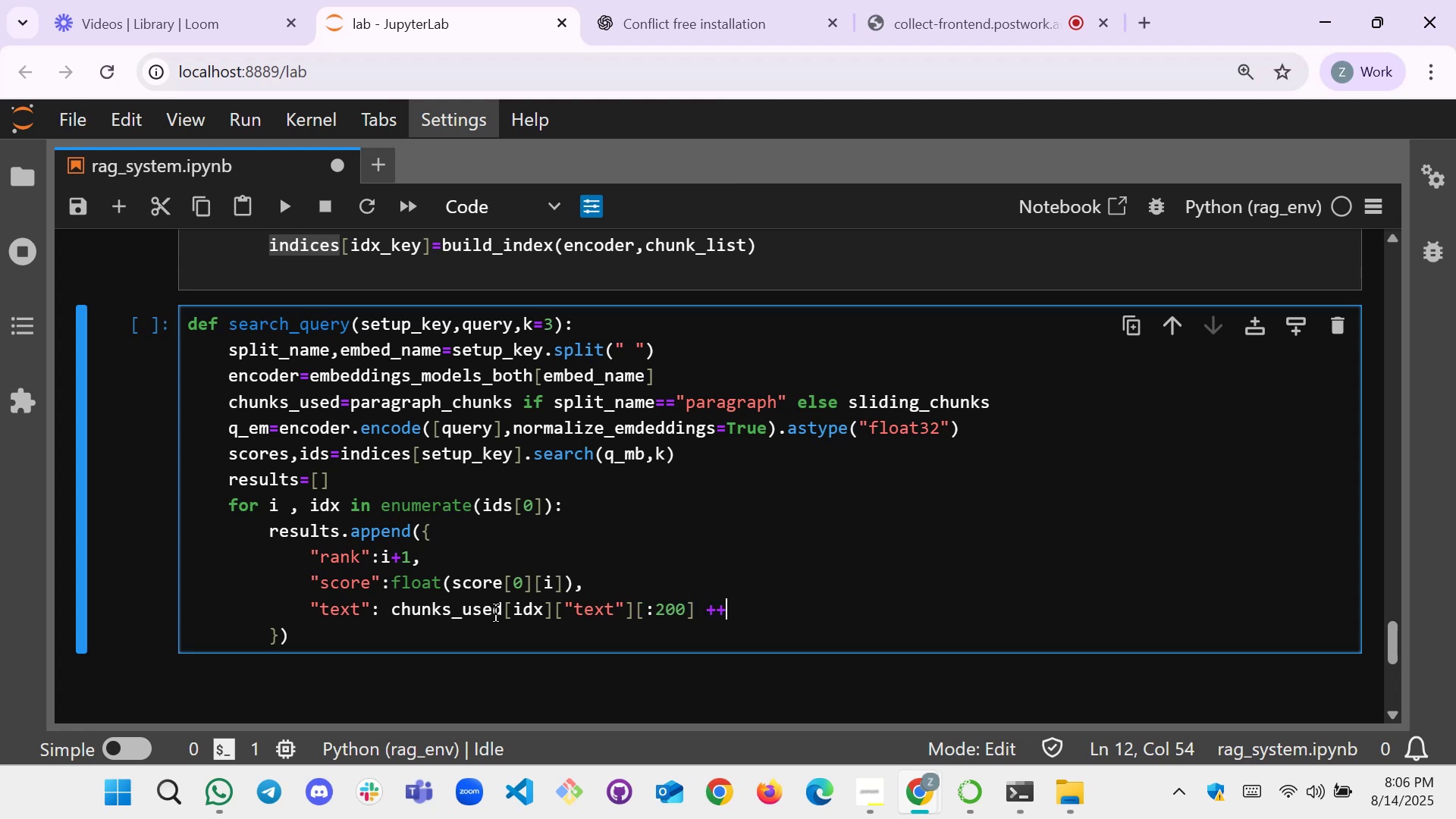 
key(Shift+Equal)
 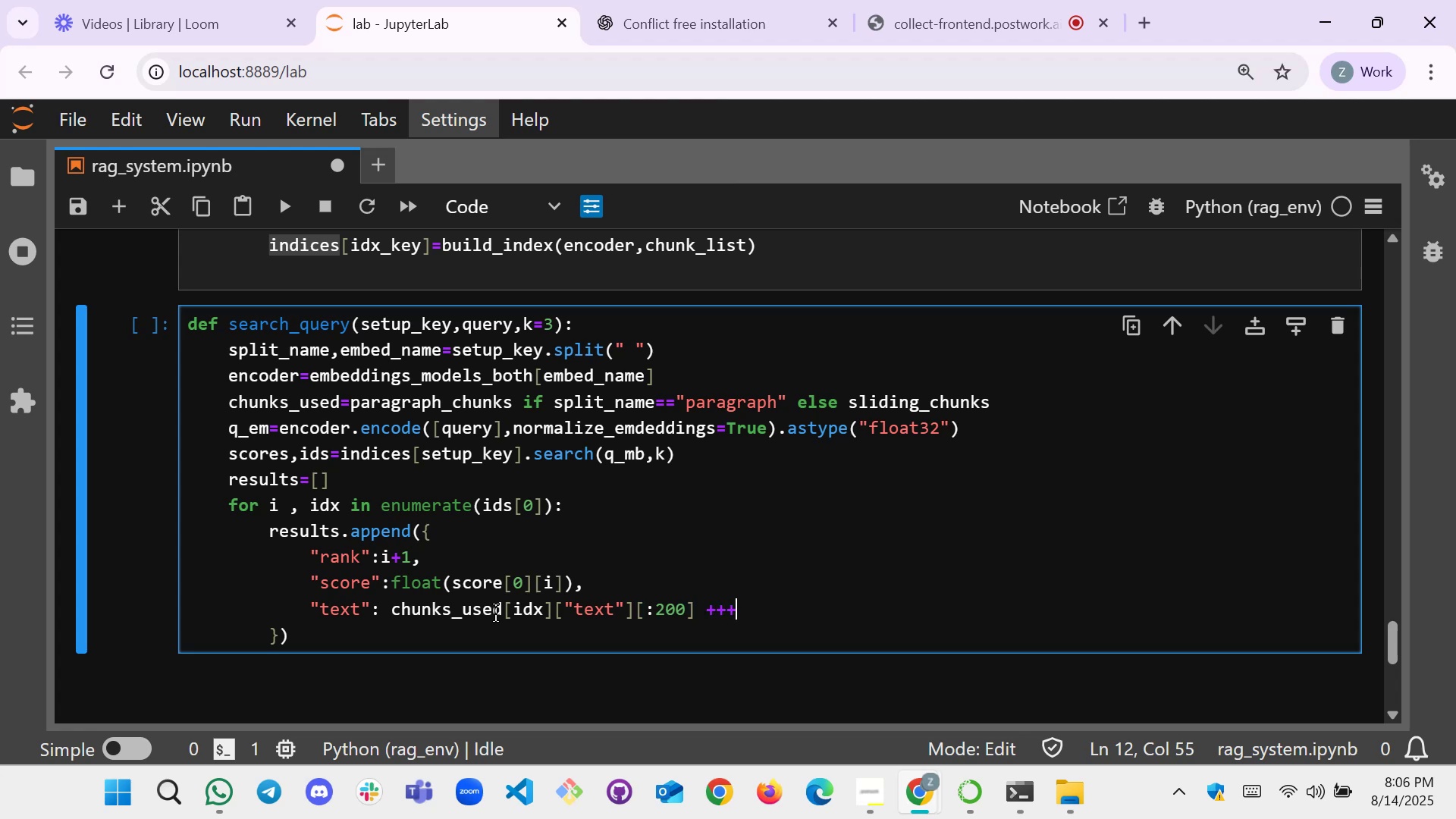 
key(Backspace)
 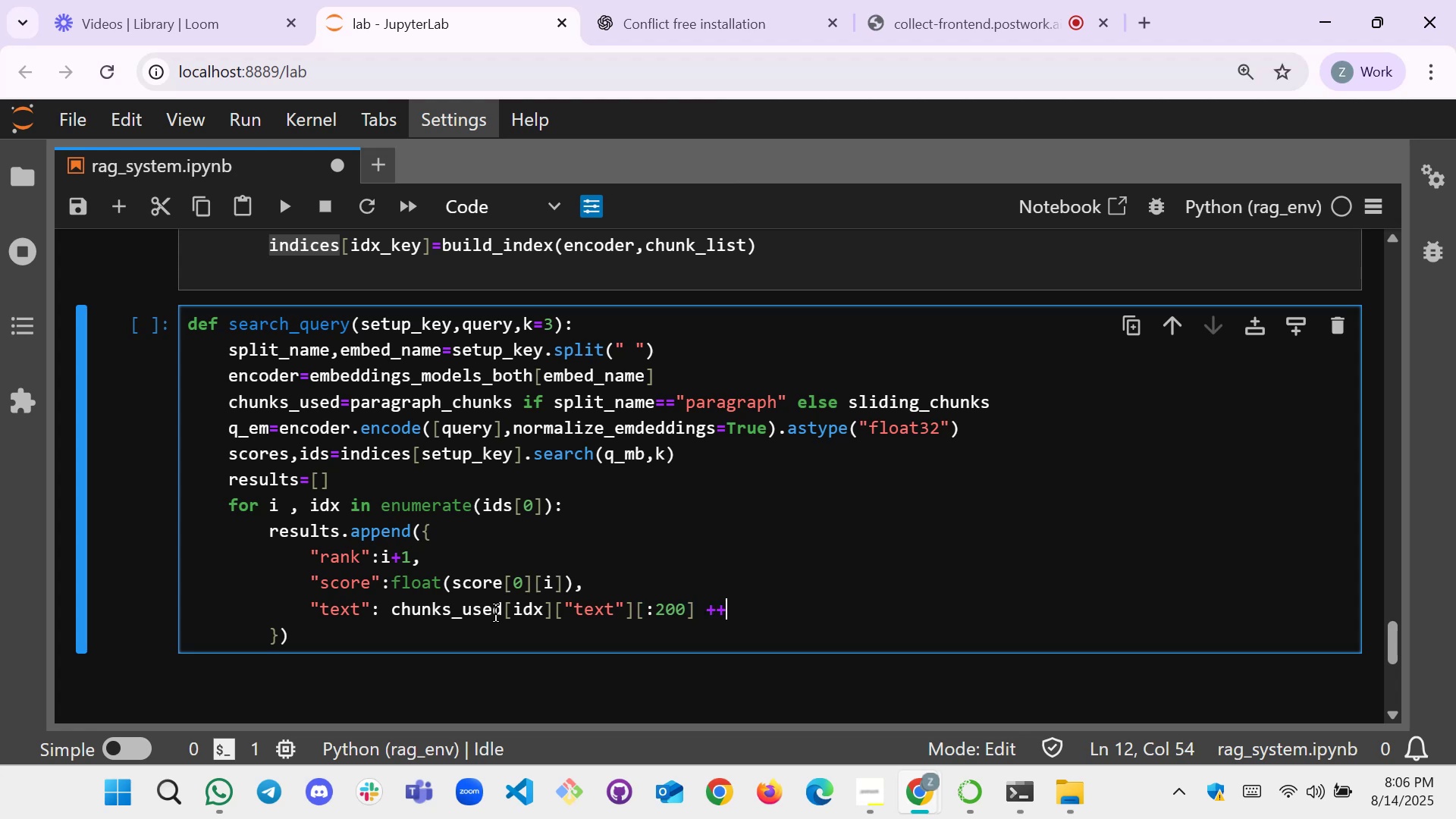 
key(Backspace)
 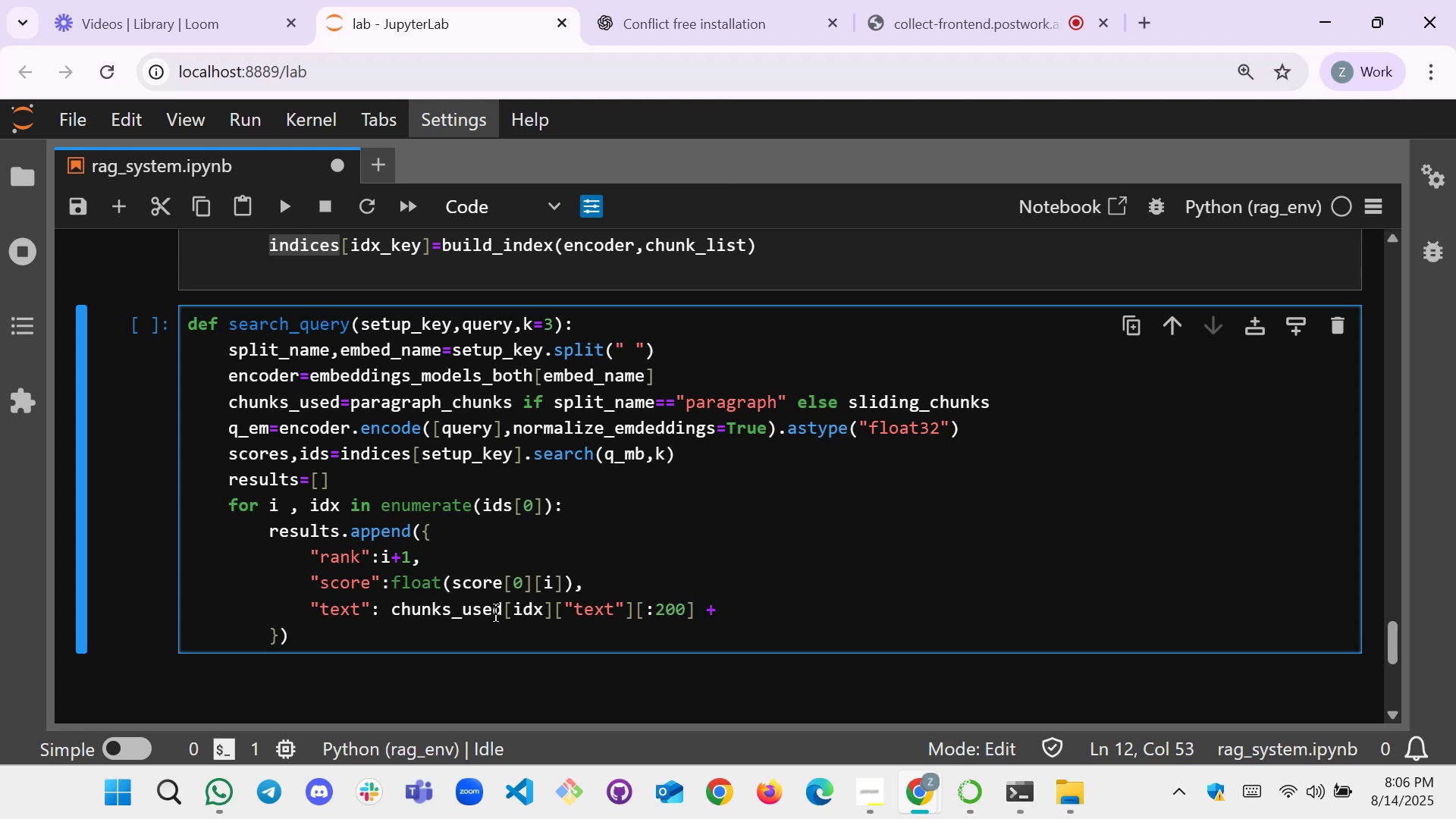 
key(Shift+Period)
 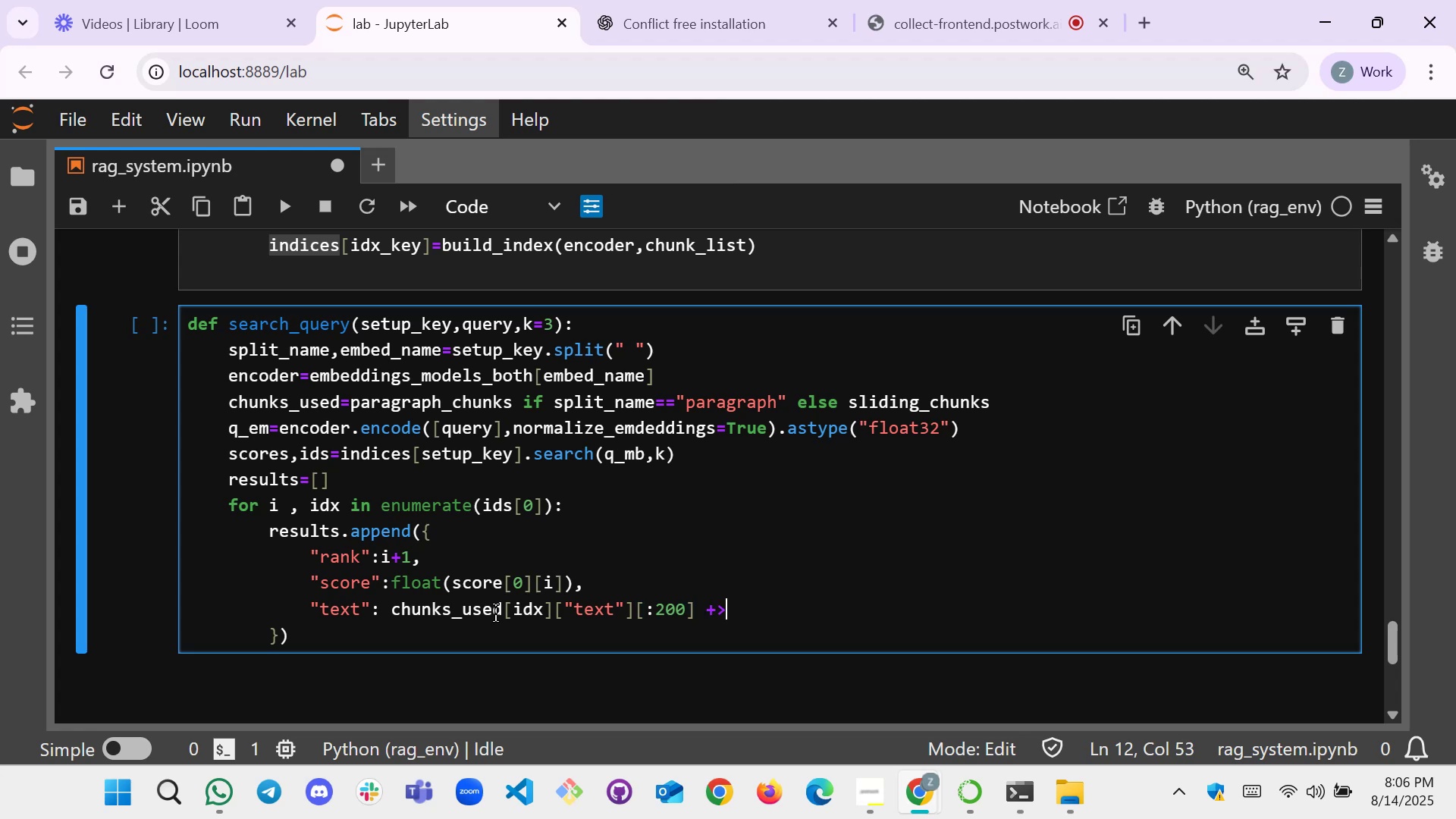 
key(Shift+Period)
 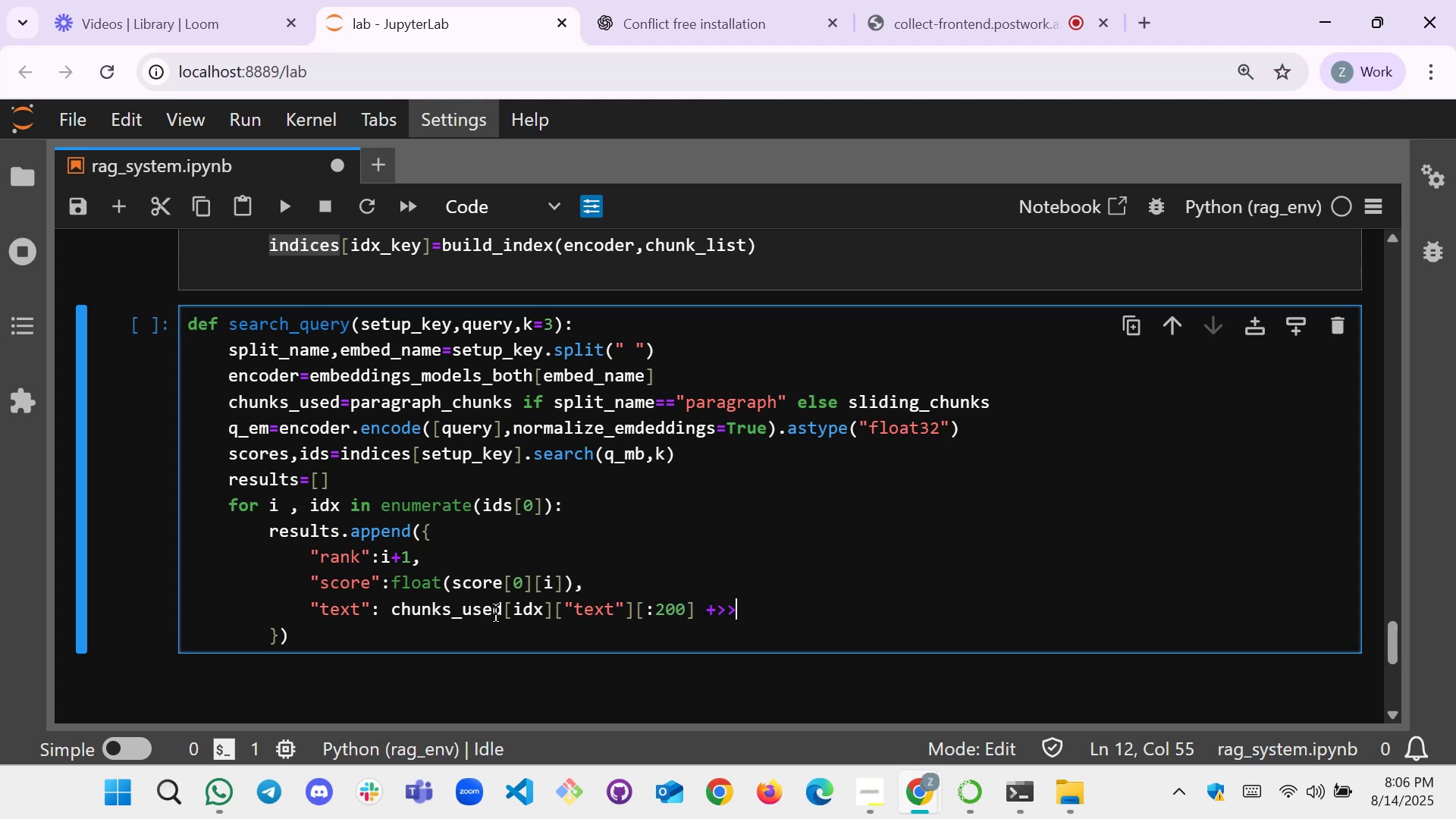 
key(Backspace)
 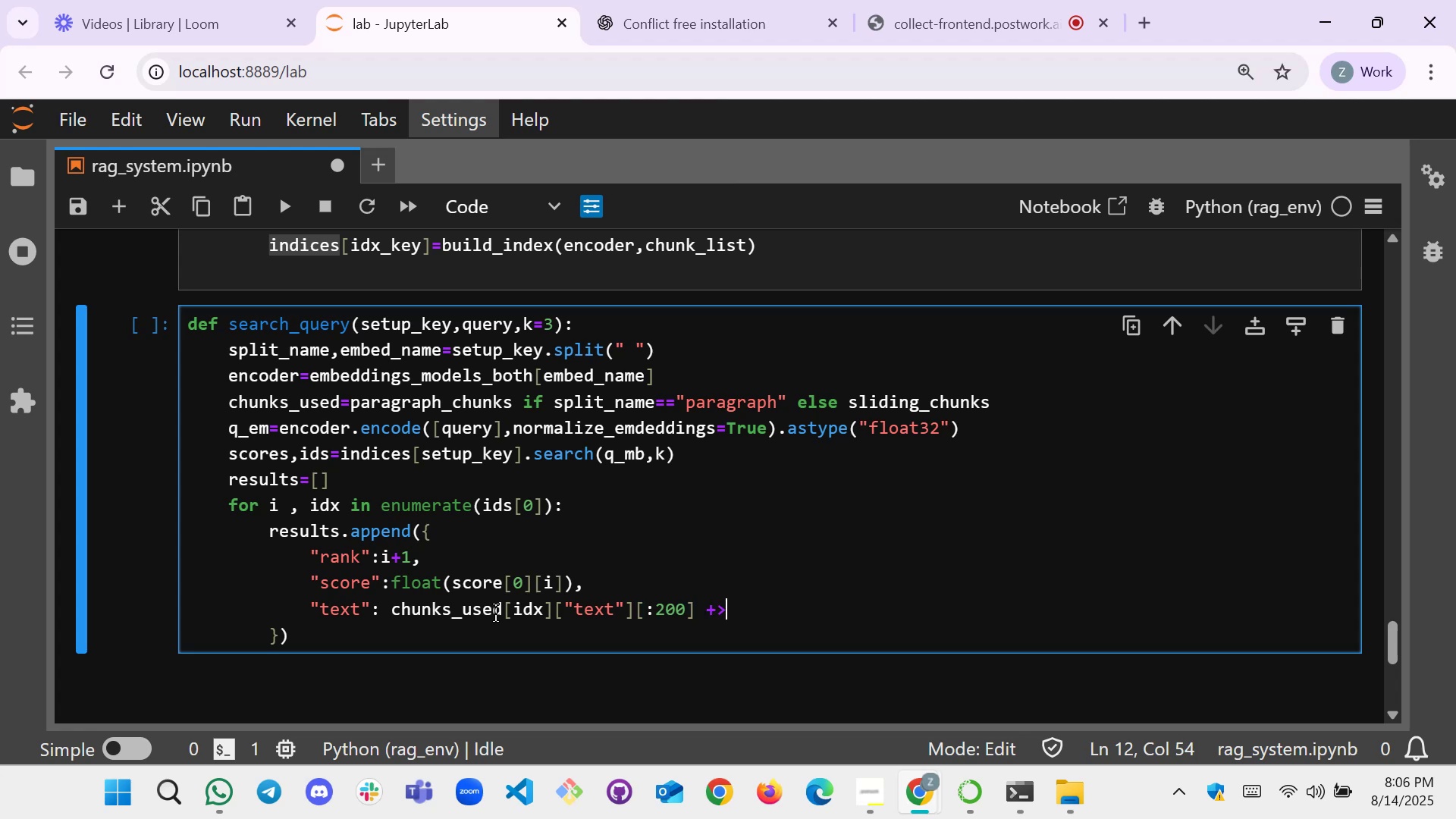 
key(Backspace)
 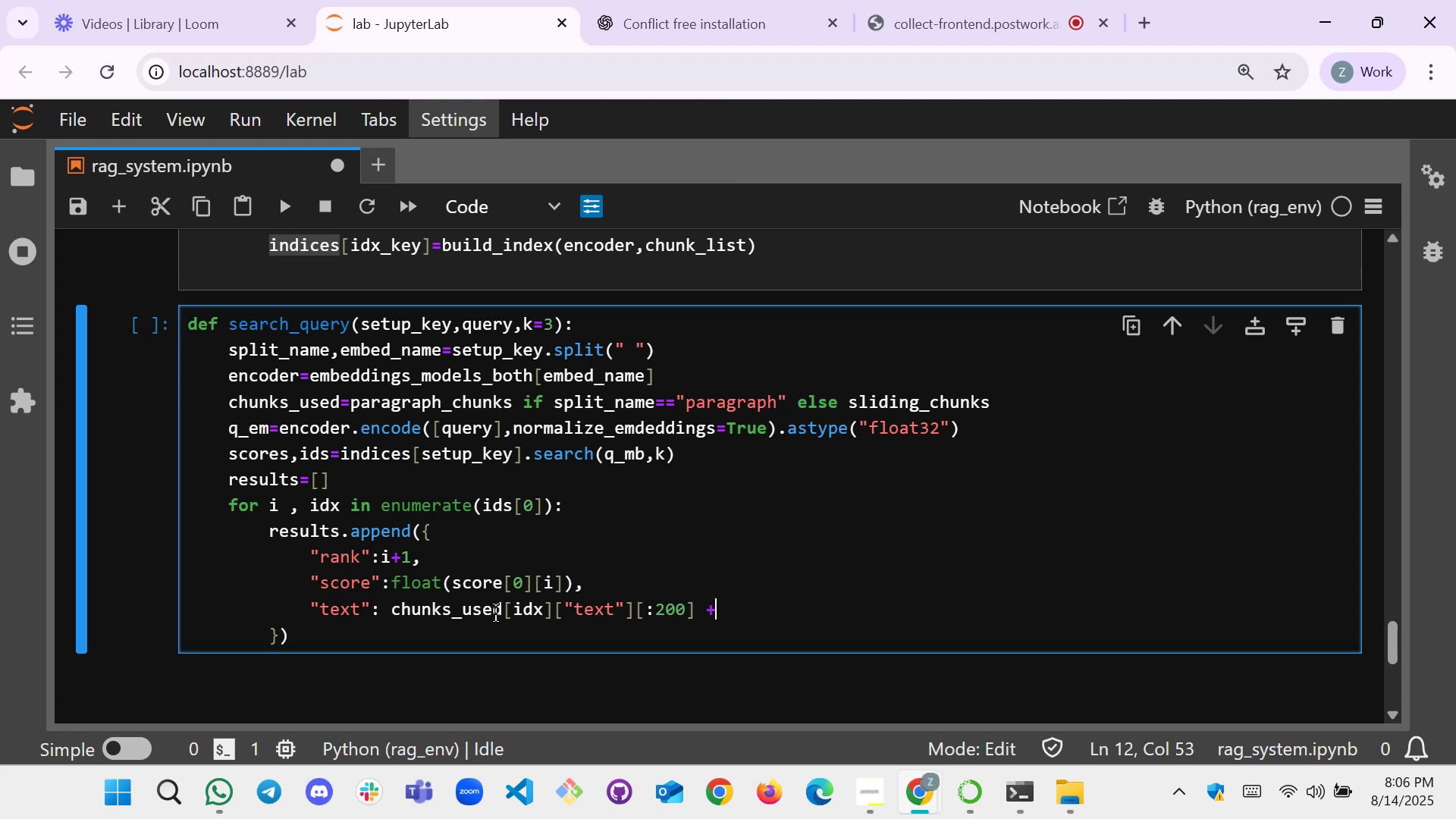 
key(Space)
 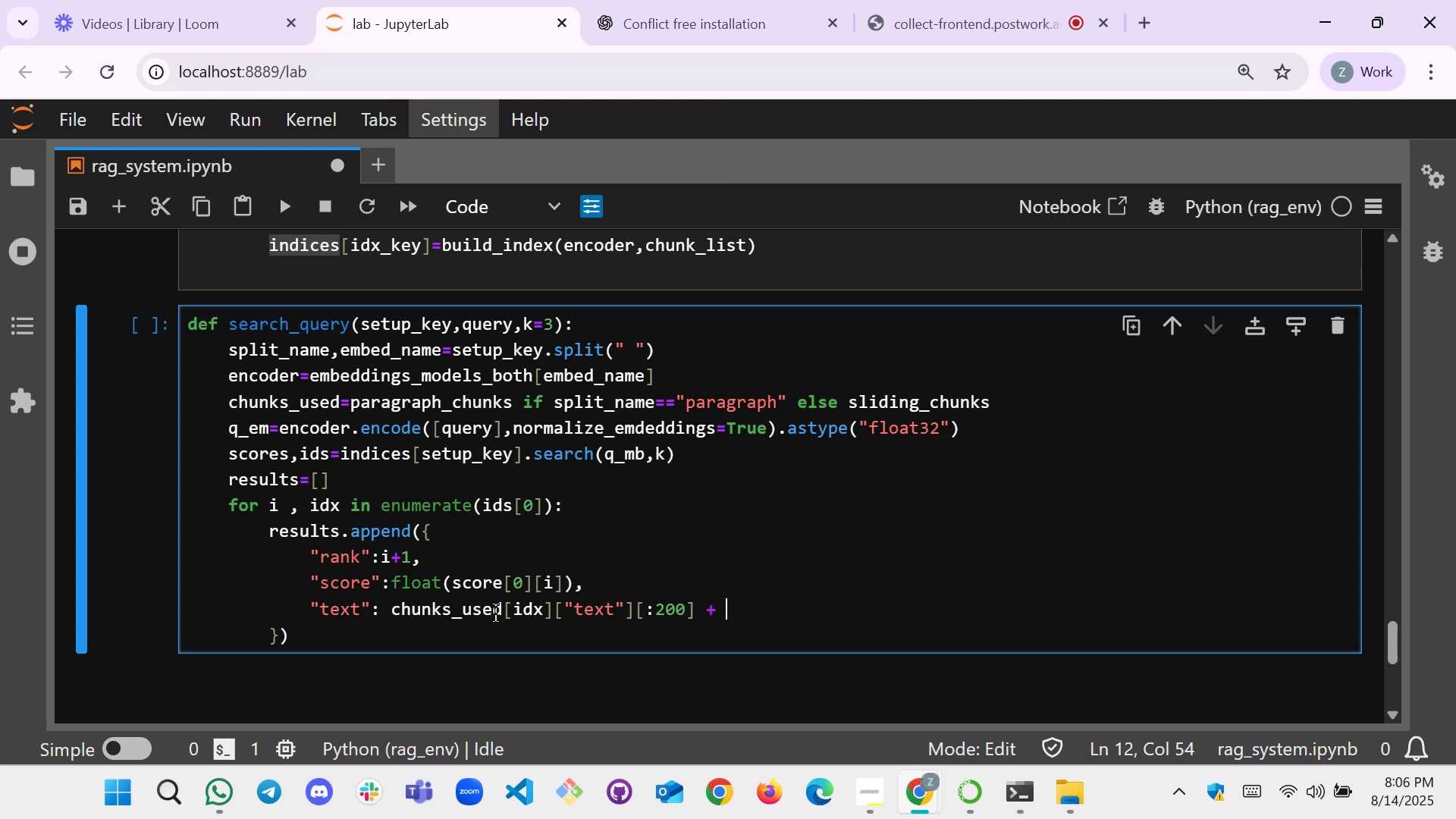 
key(Shift+Period)
 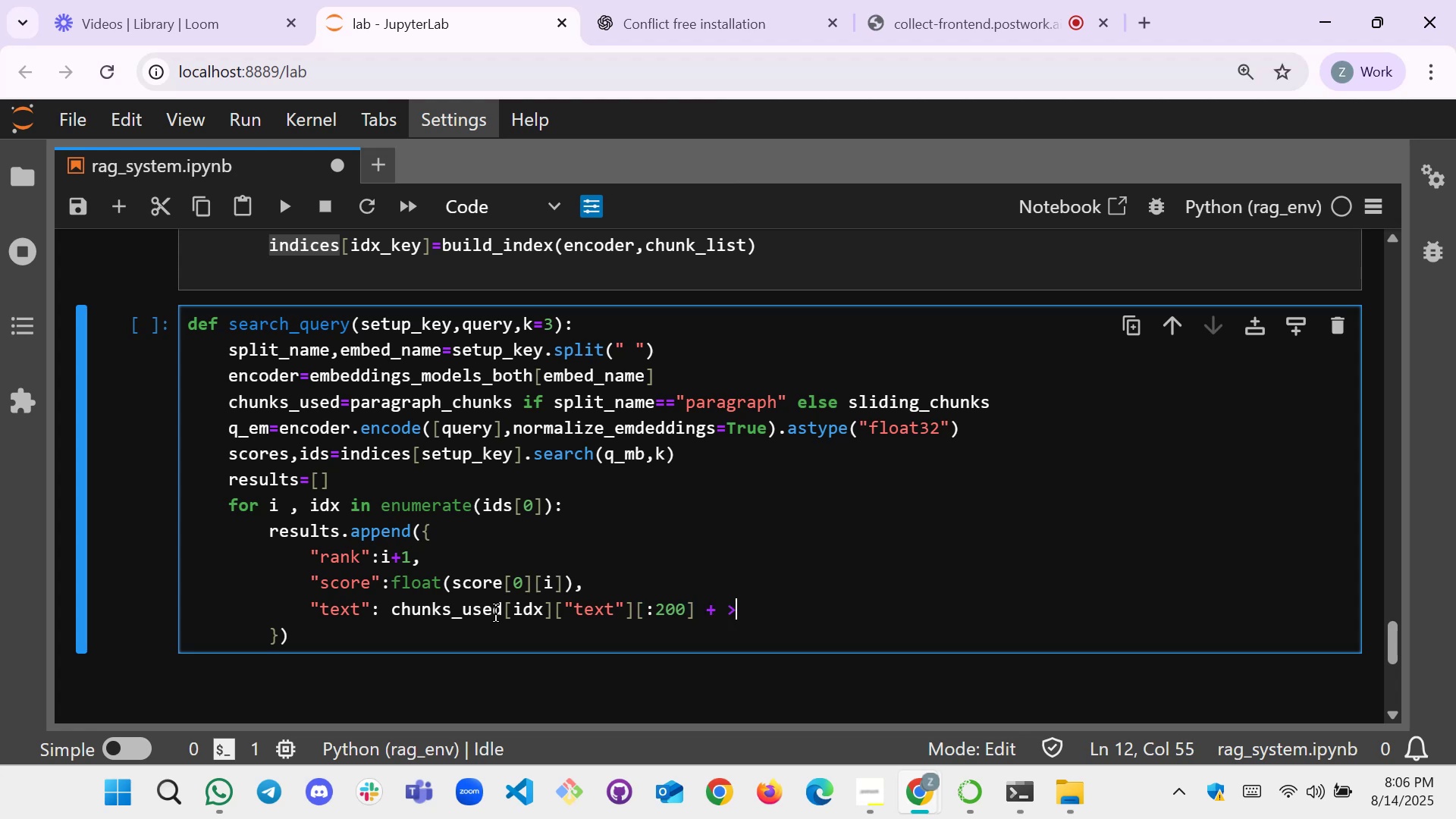 
key(Shift+Period)
 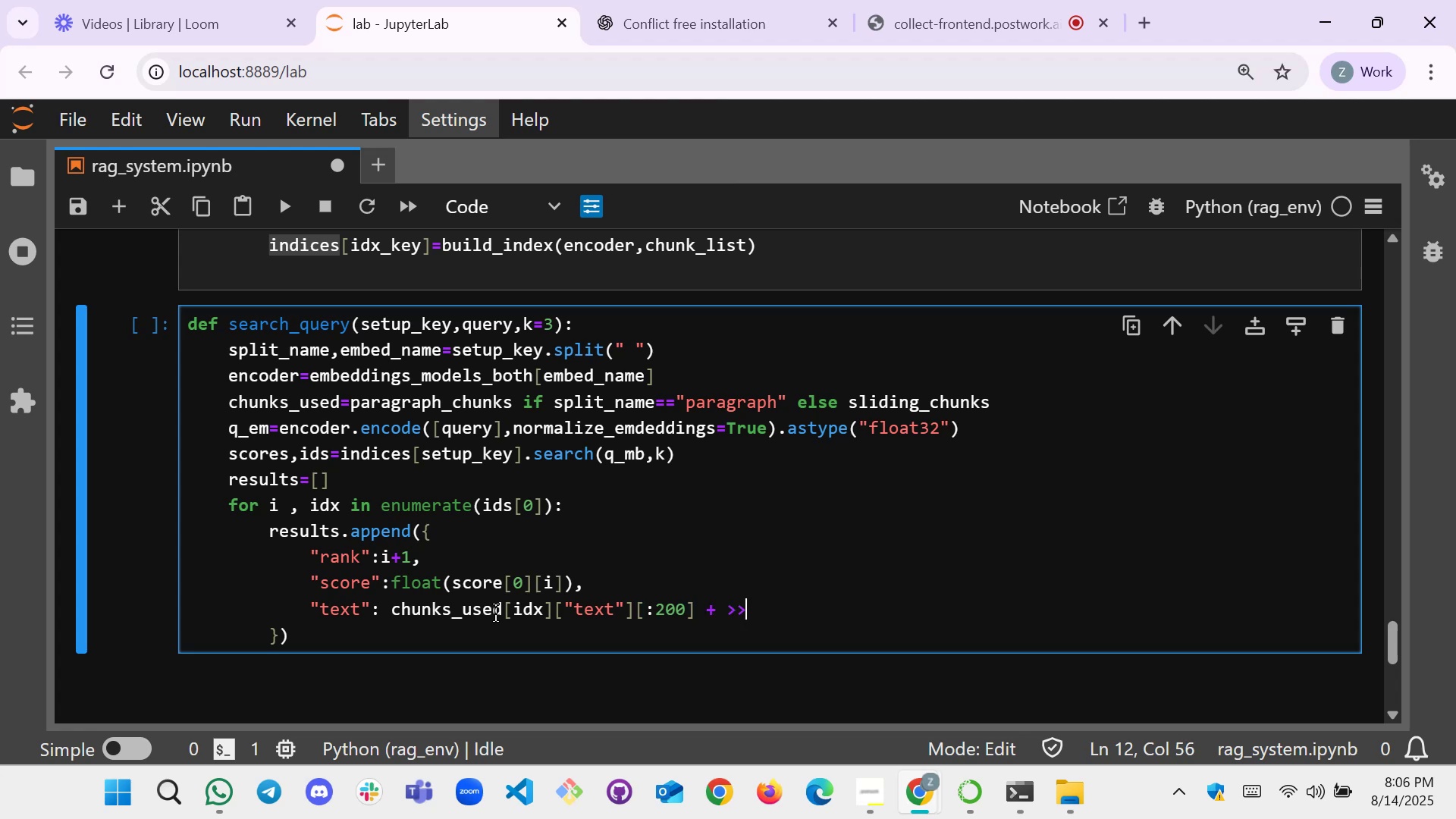 
key(Backspace)
 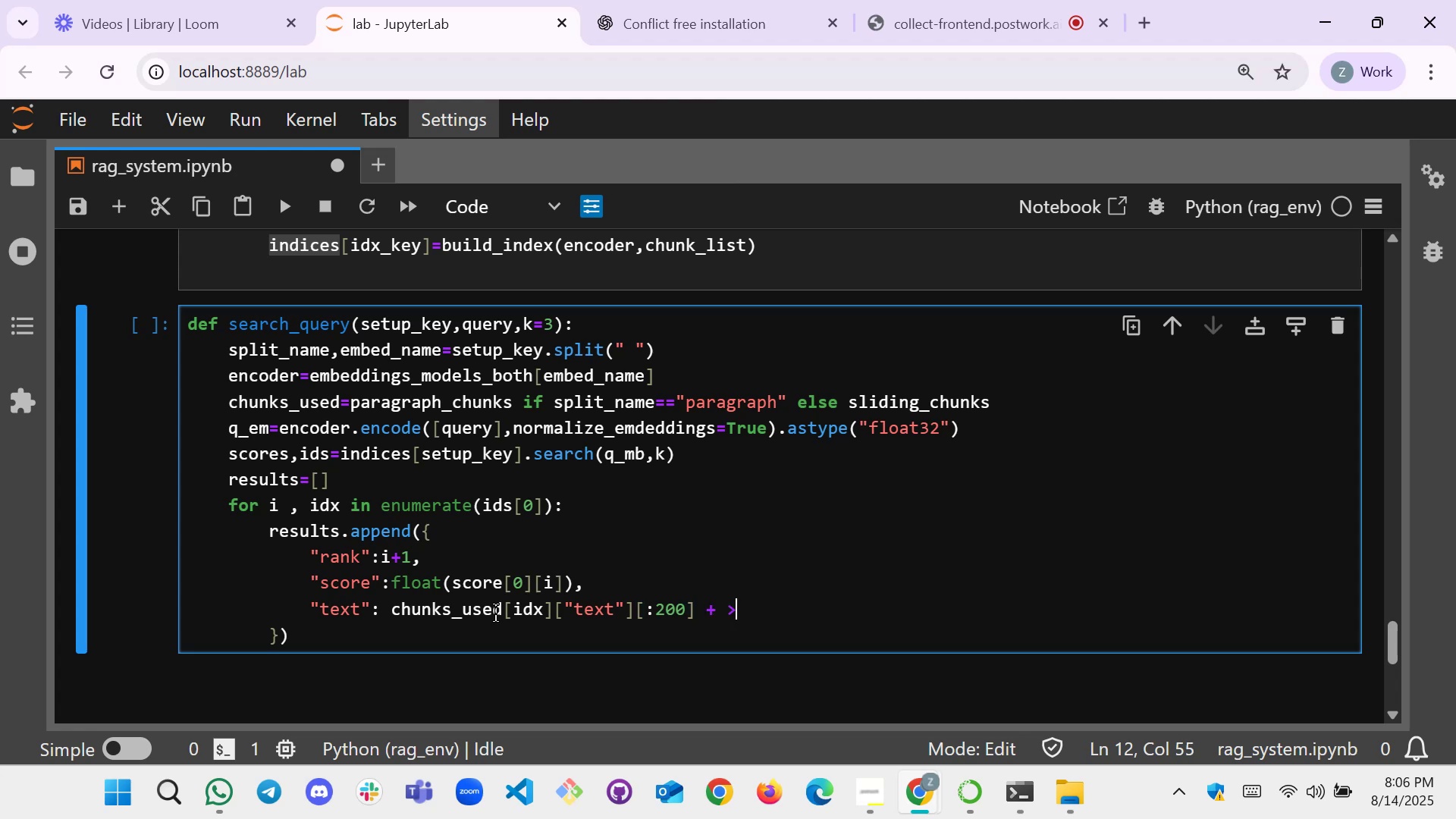 
key(Backspace)
 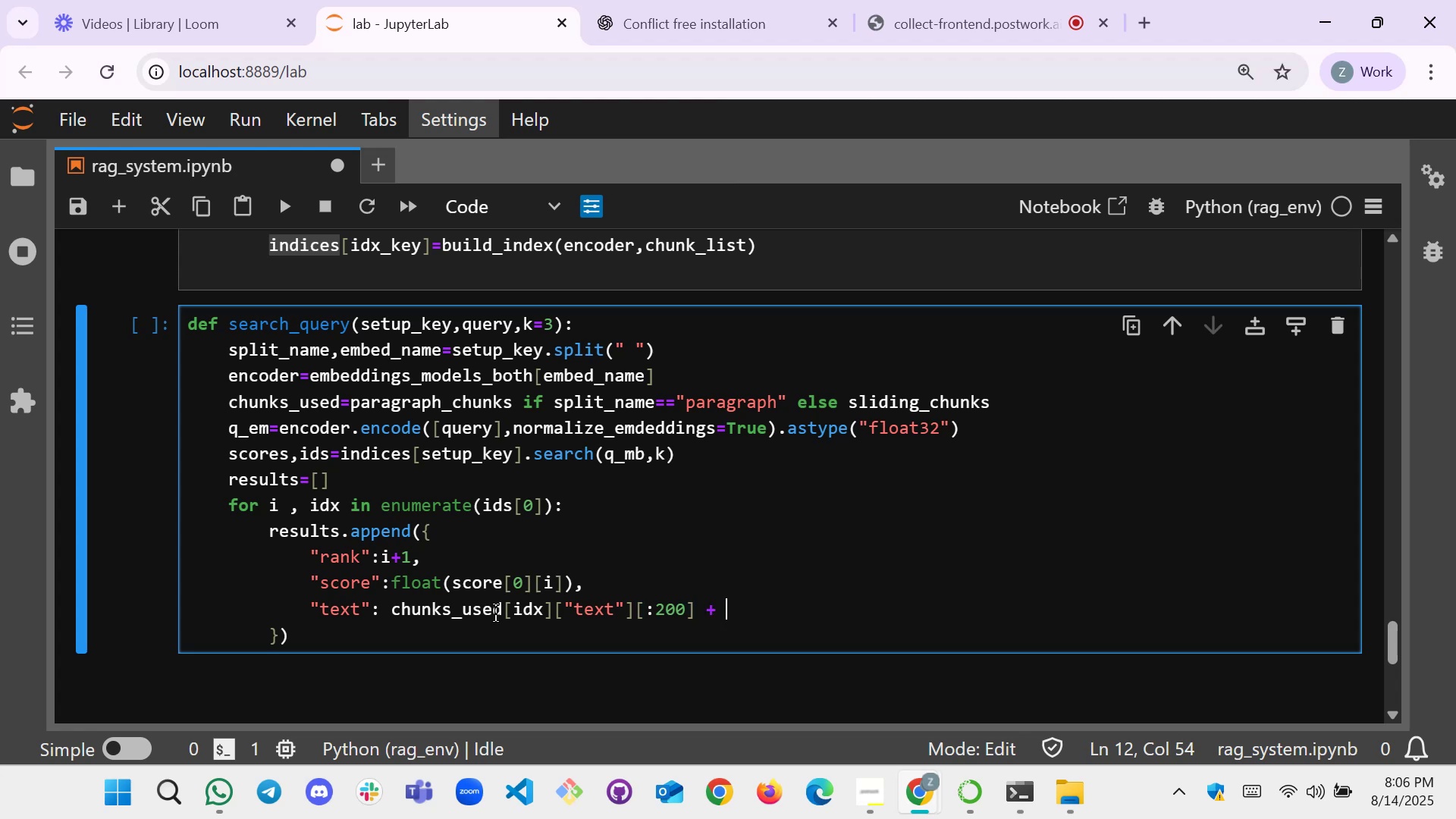 
key(Shift+Semicolon)
 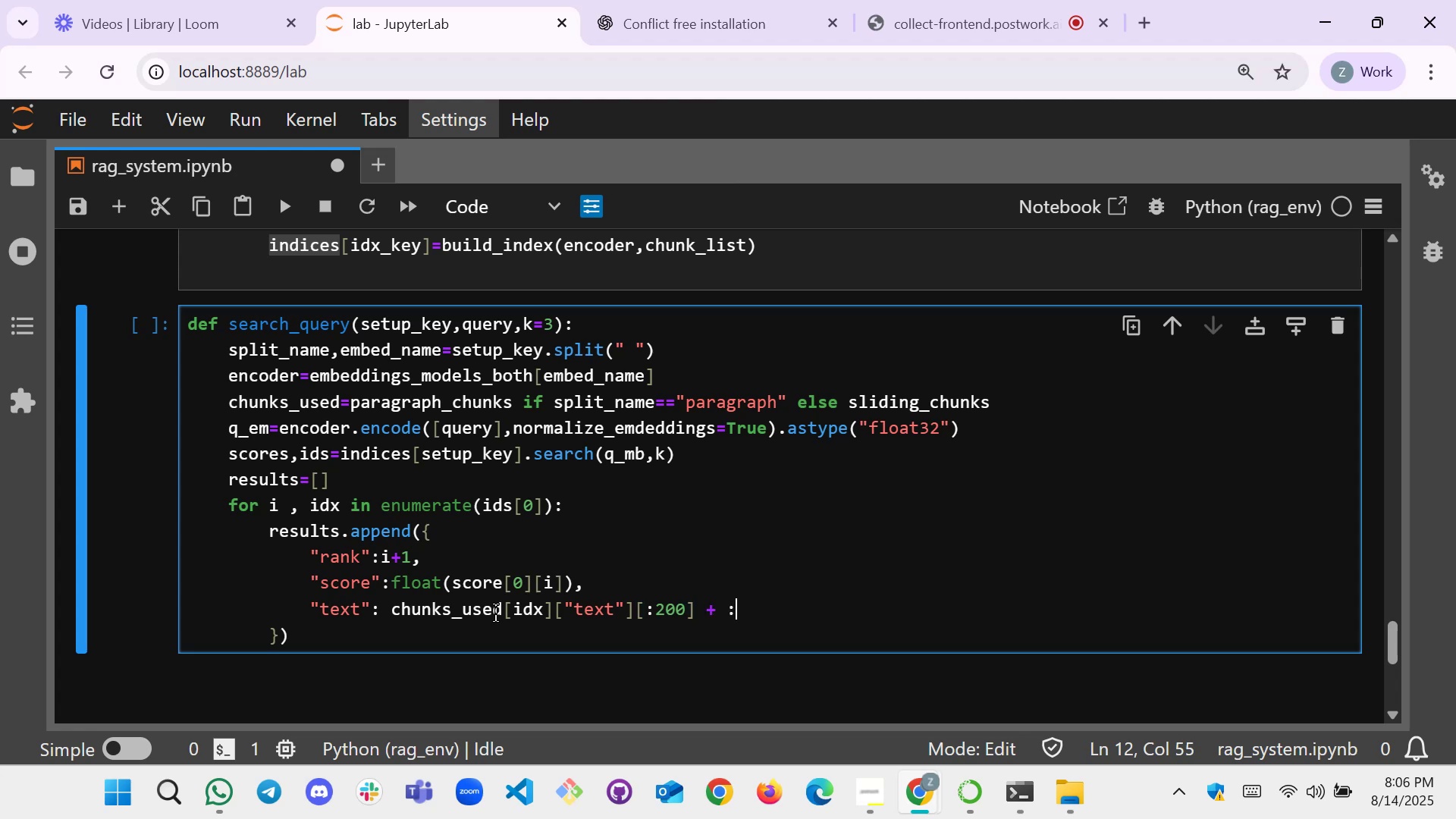 
key(Shift+Semicolon)
 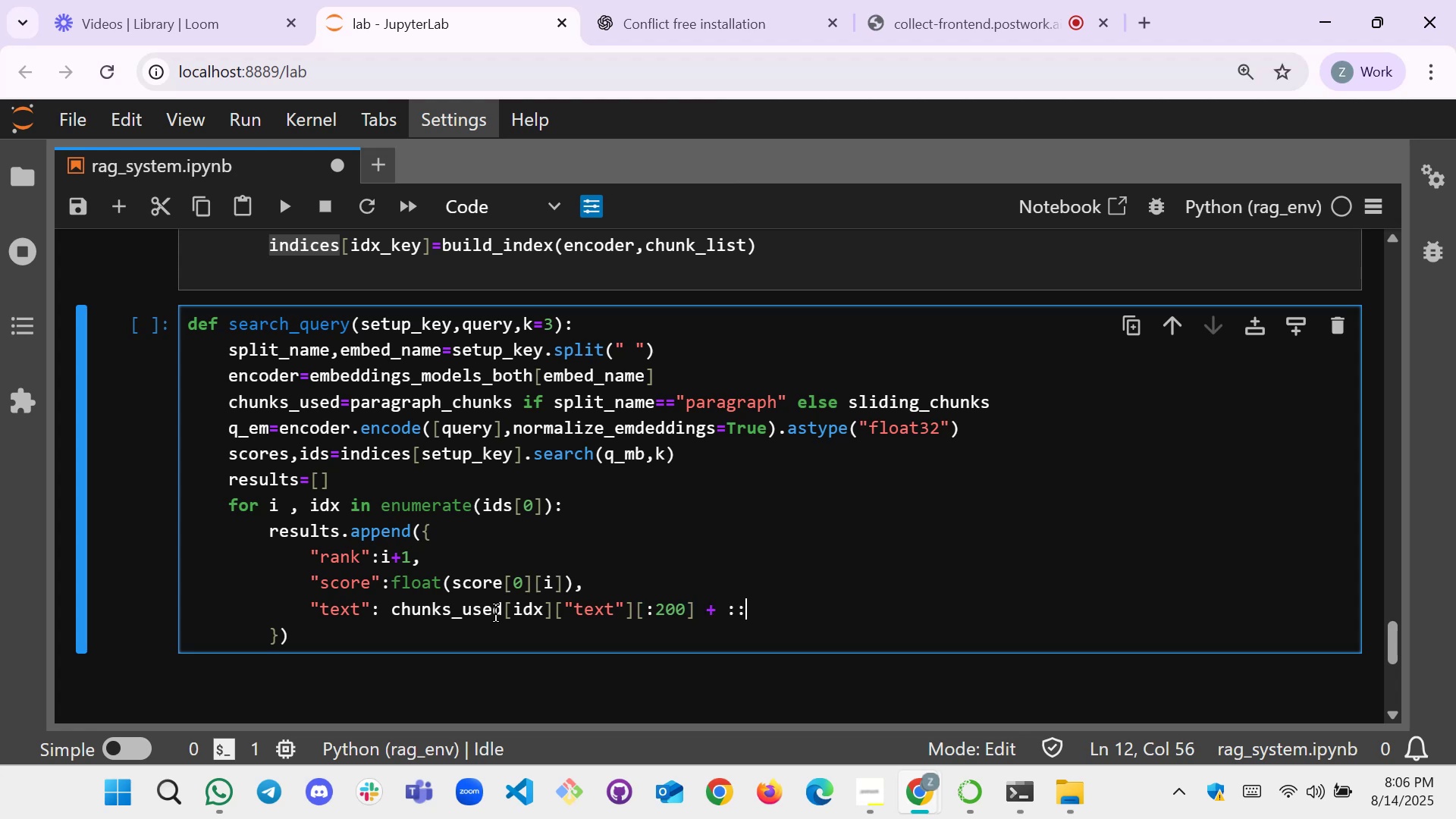 
key(Backspace)
 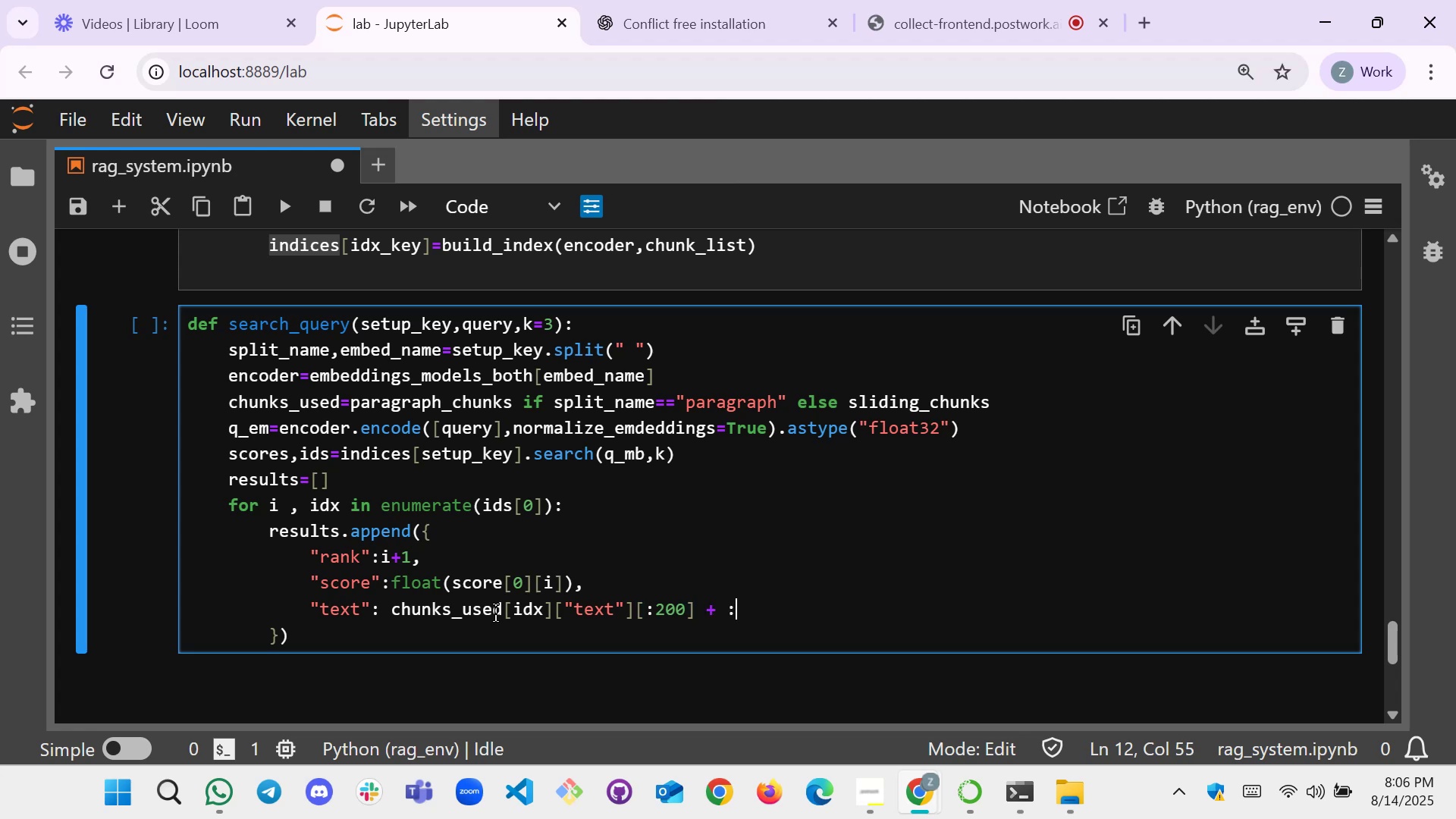 
key(Backspace)
 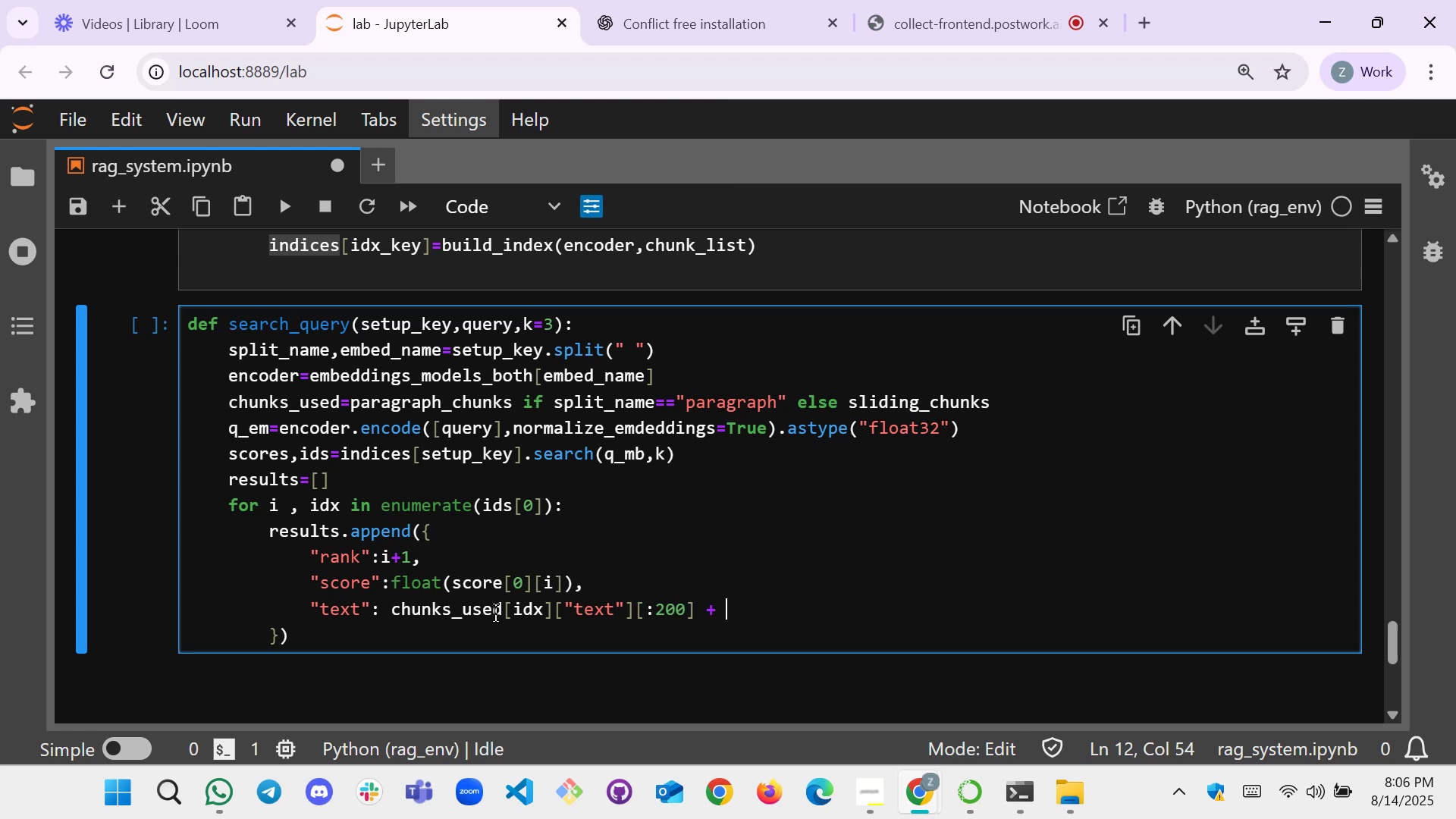 
key(Shift+Quote)
 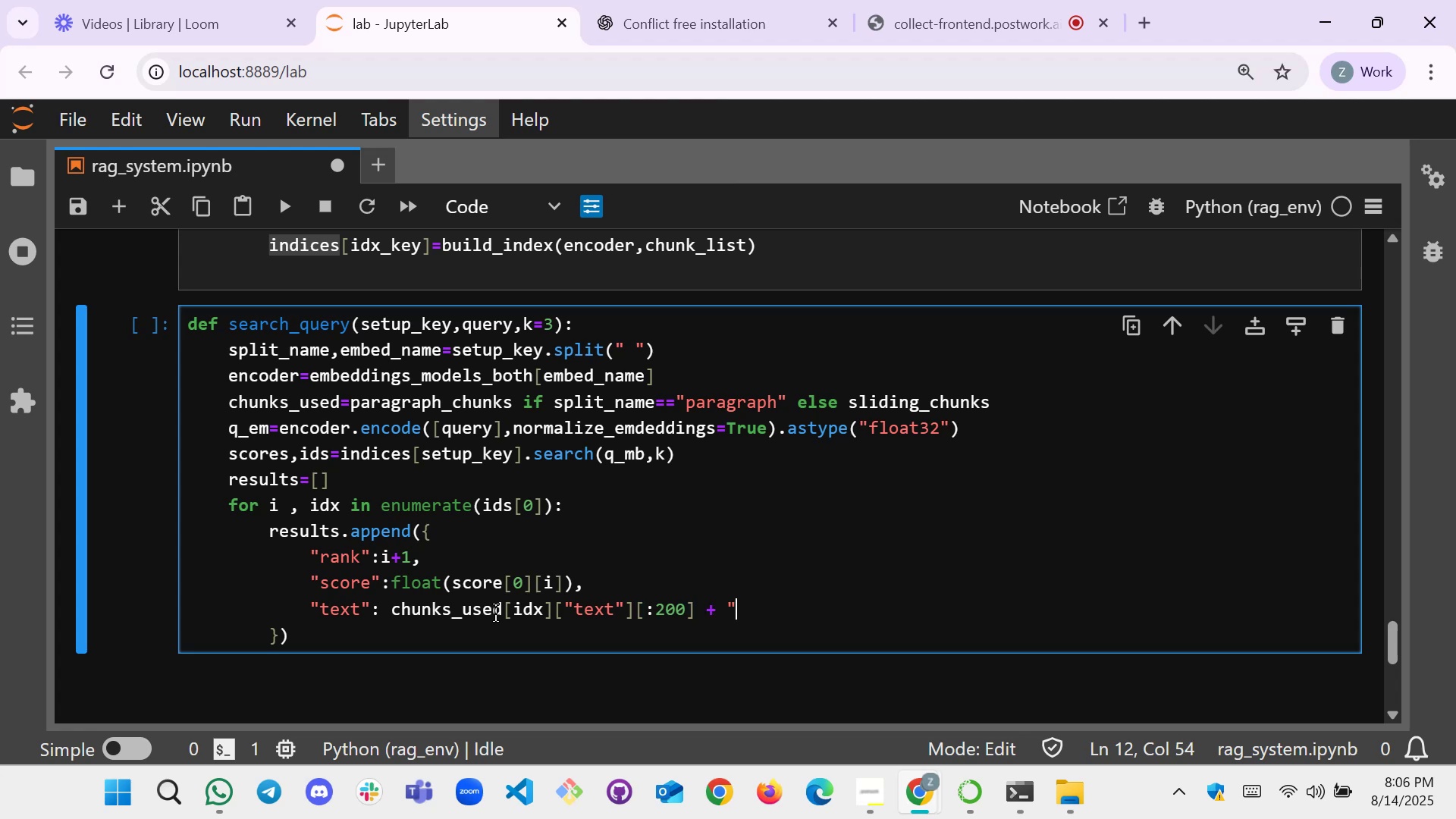 
key(Shift+Quote)
 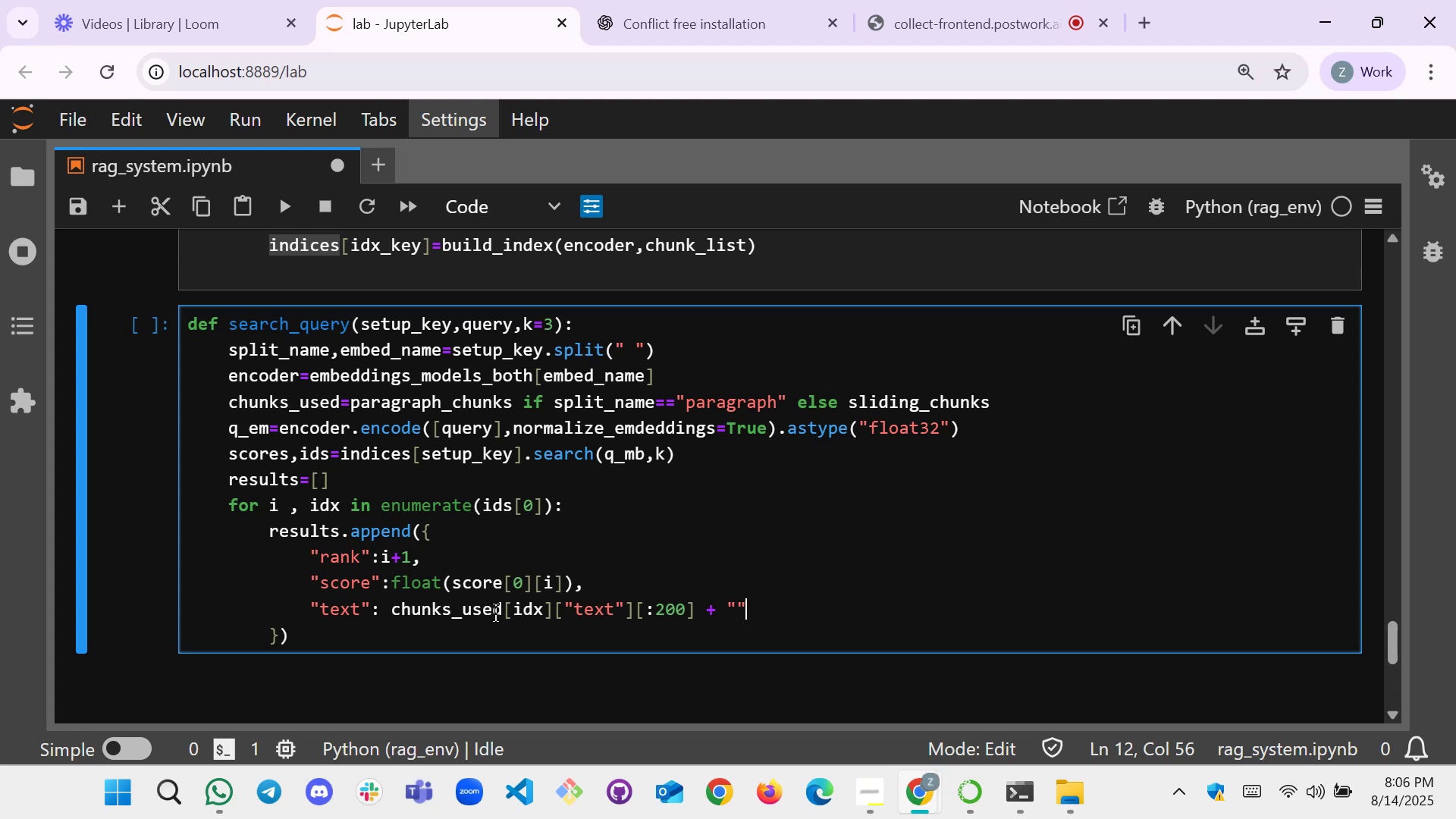 
key(ArrowLeft)
 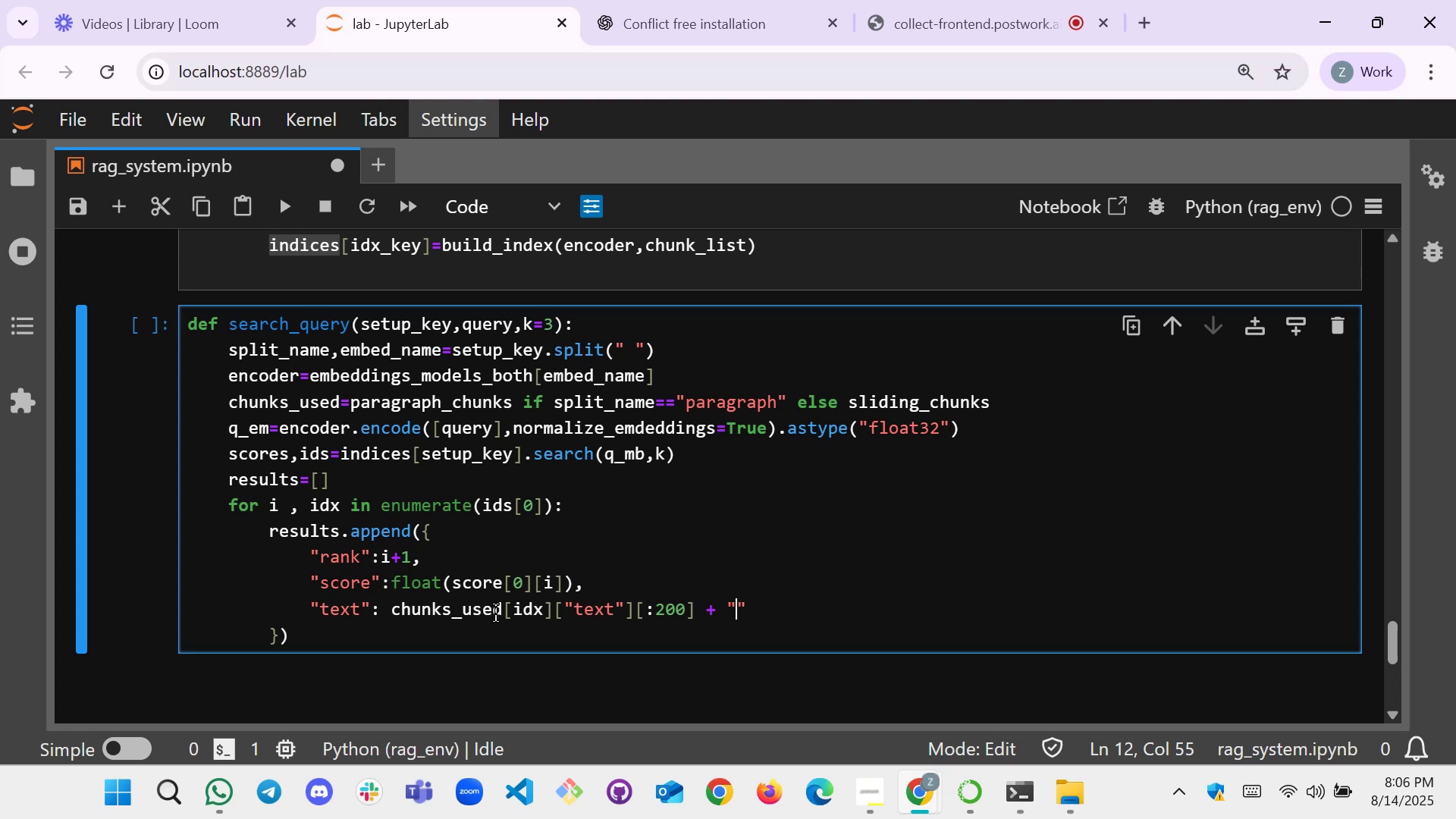 
key(Shift+Period)
 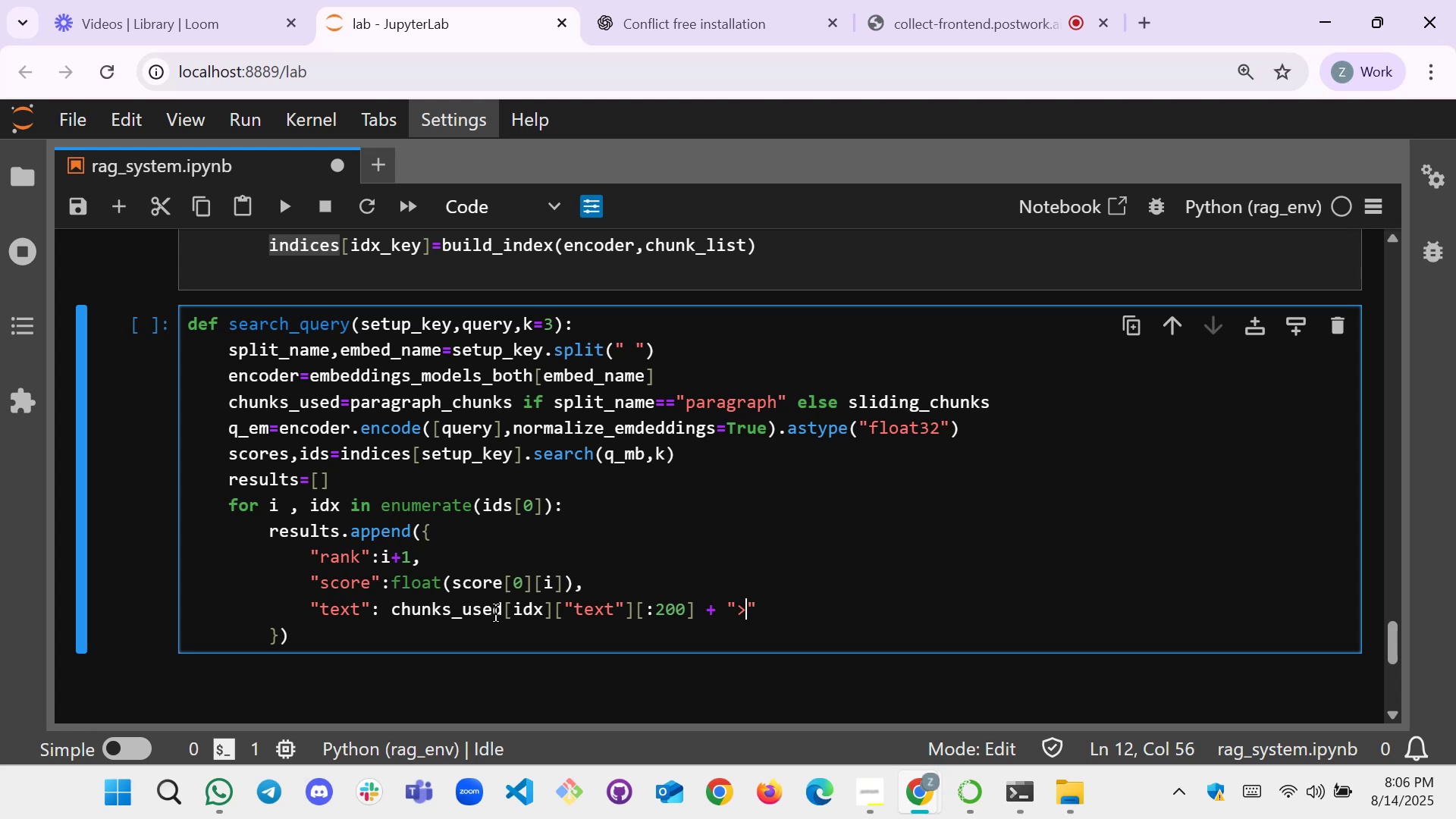 
key(Shift+Period)
 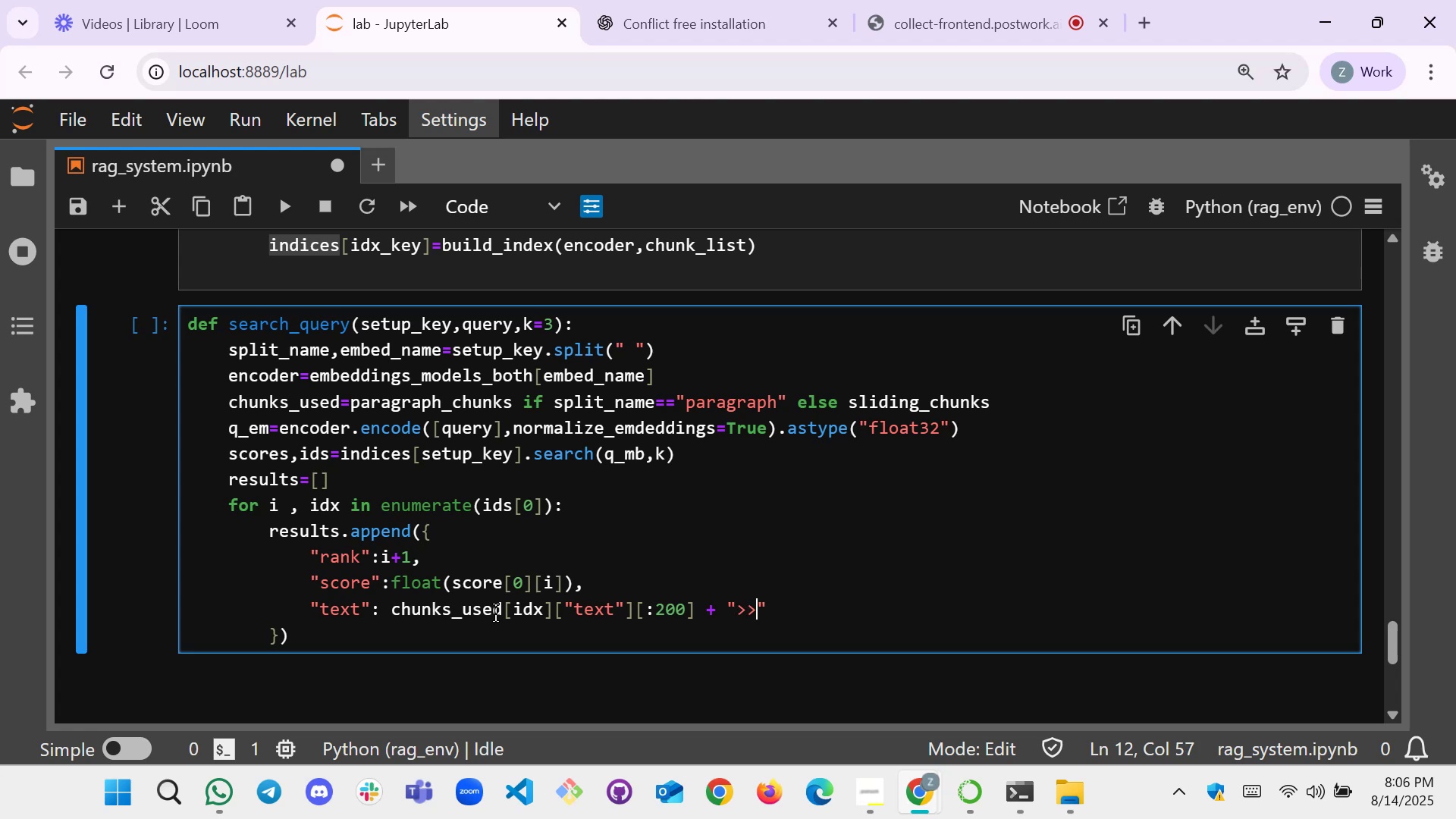 
key(Shift+Period)
 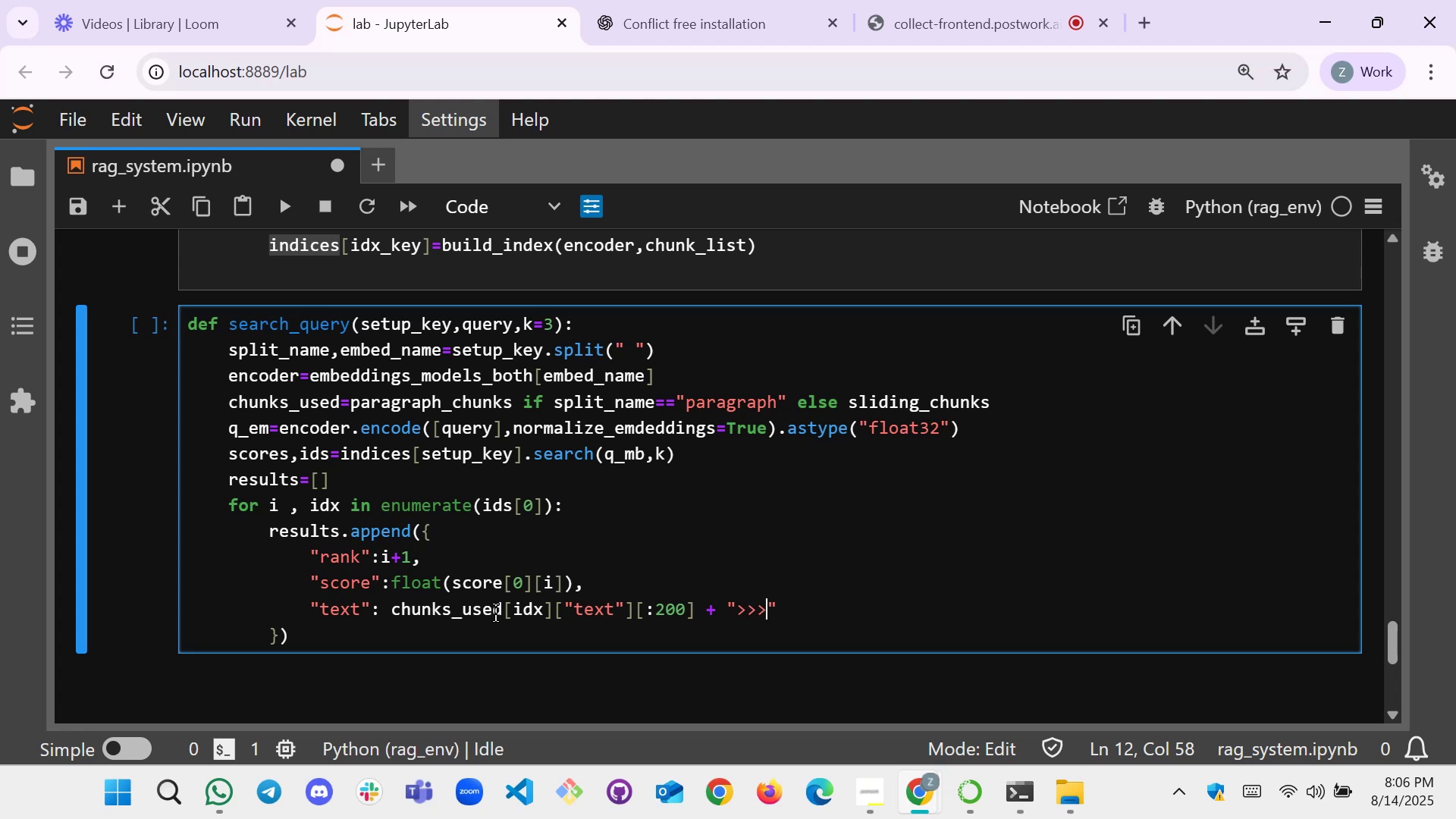 
key(Backspace)
 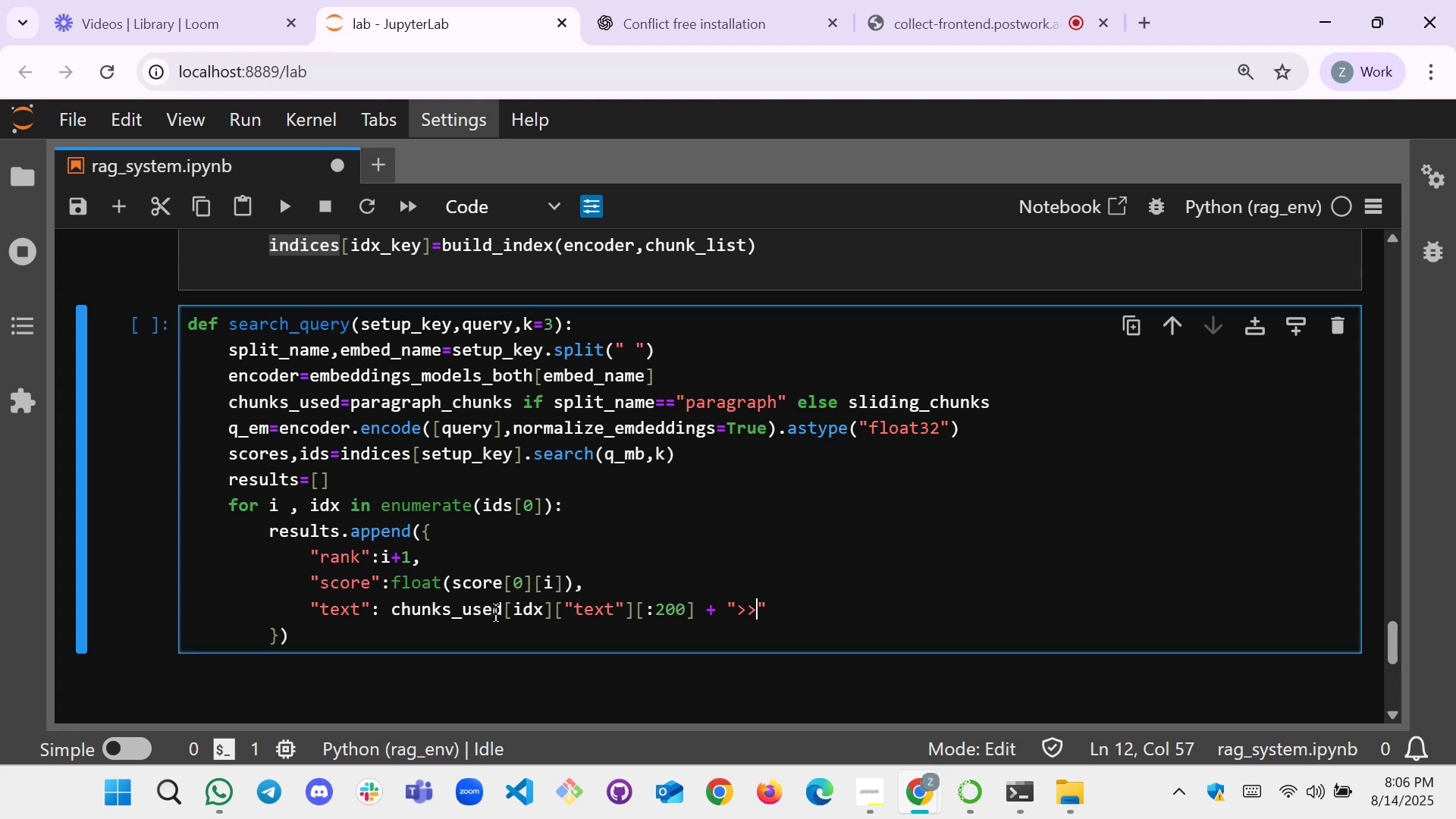 
key(Backspace)
 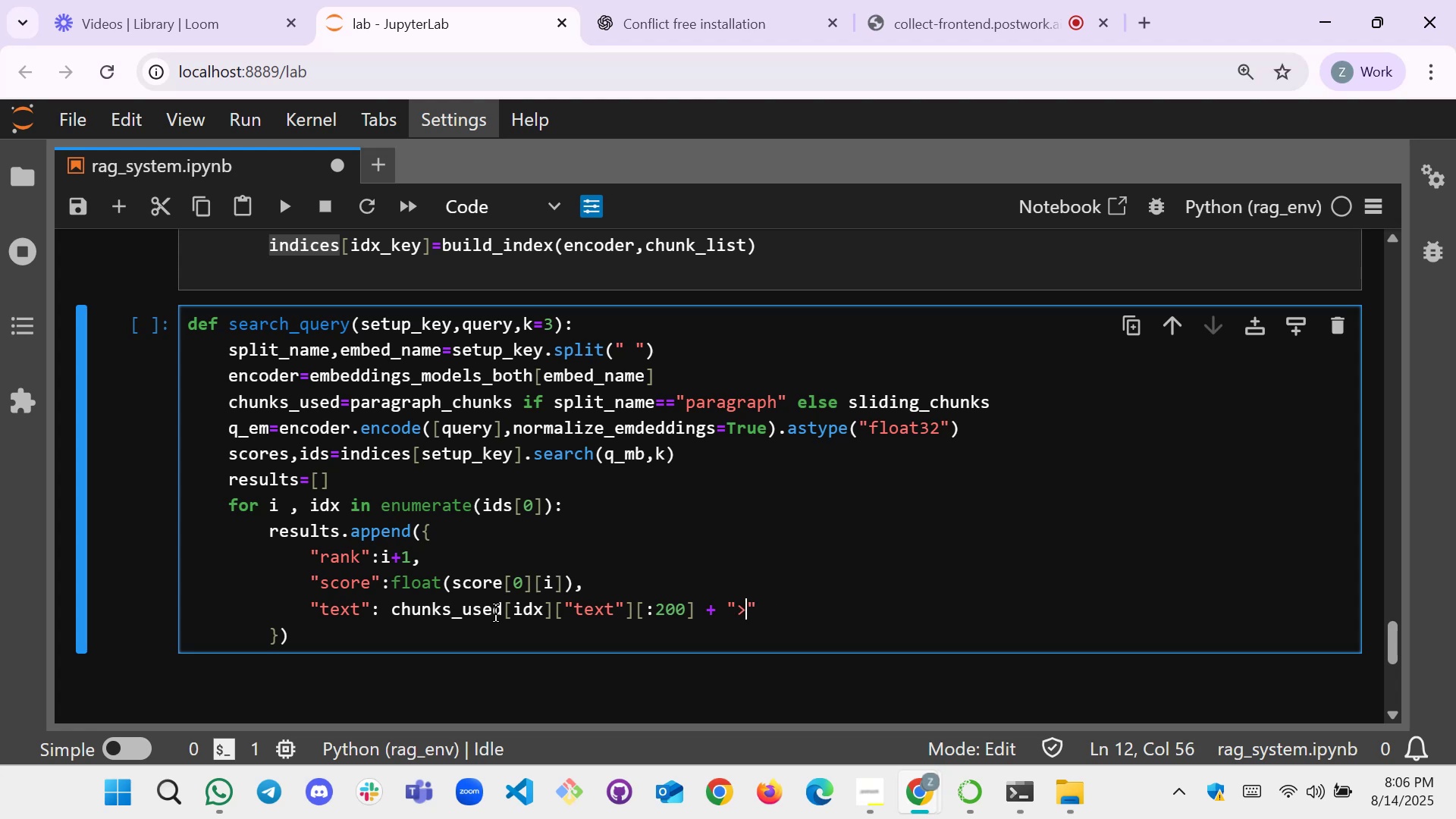 
key(Backspace)
 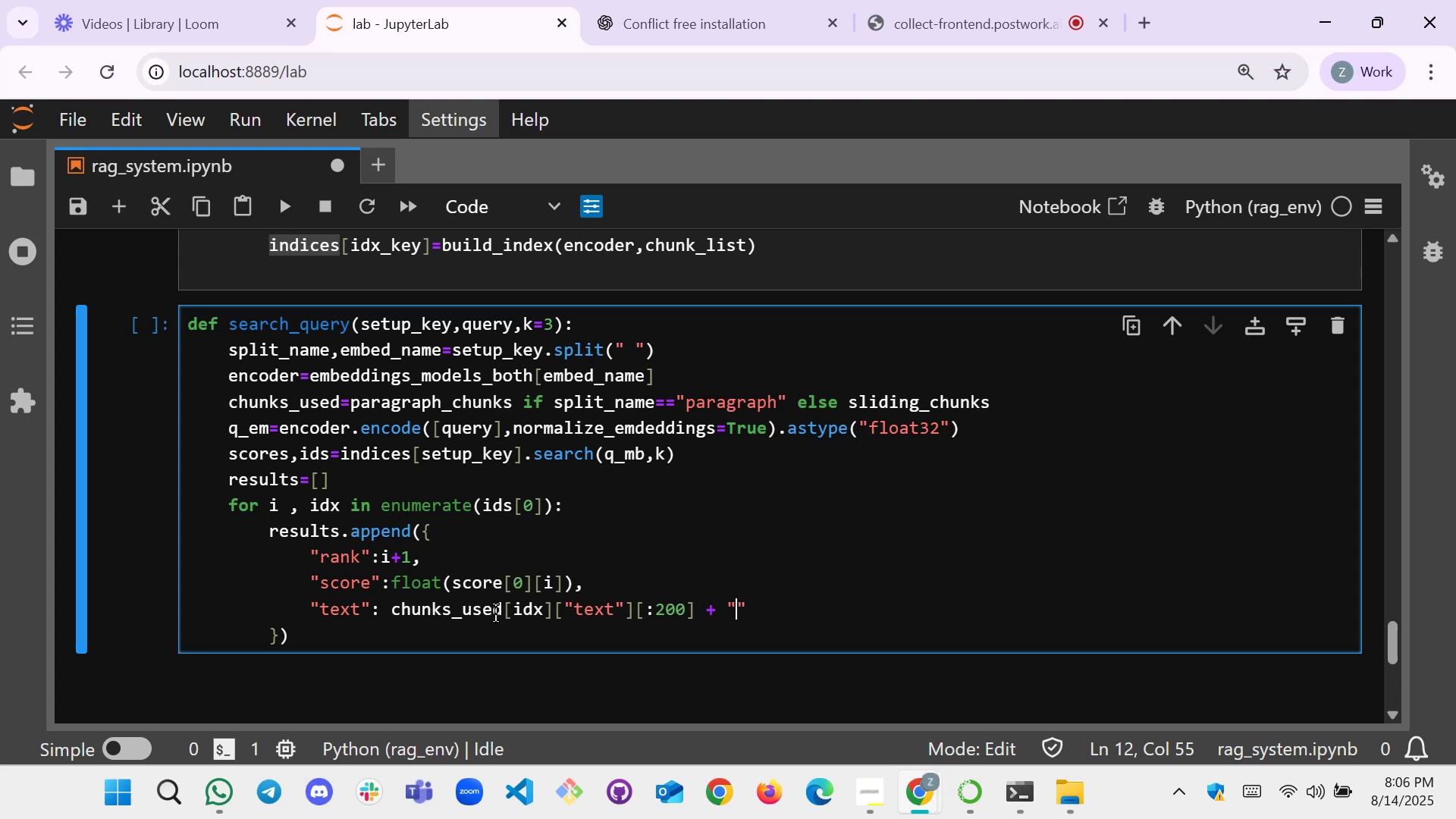 
key(Period)
 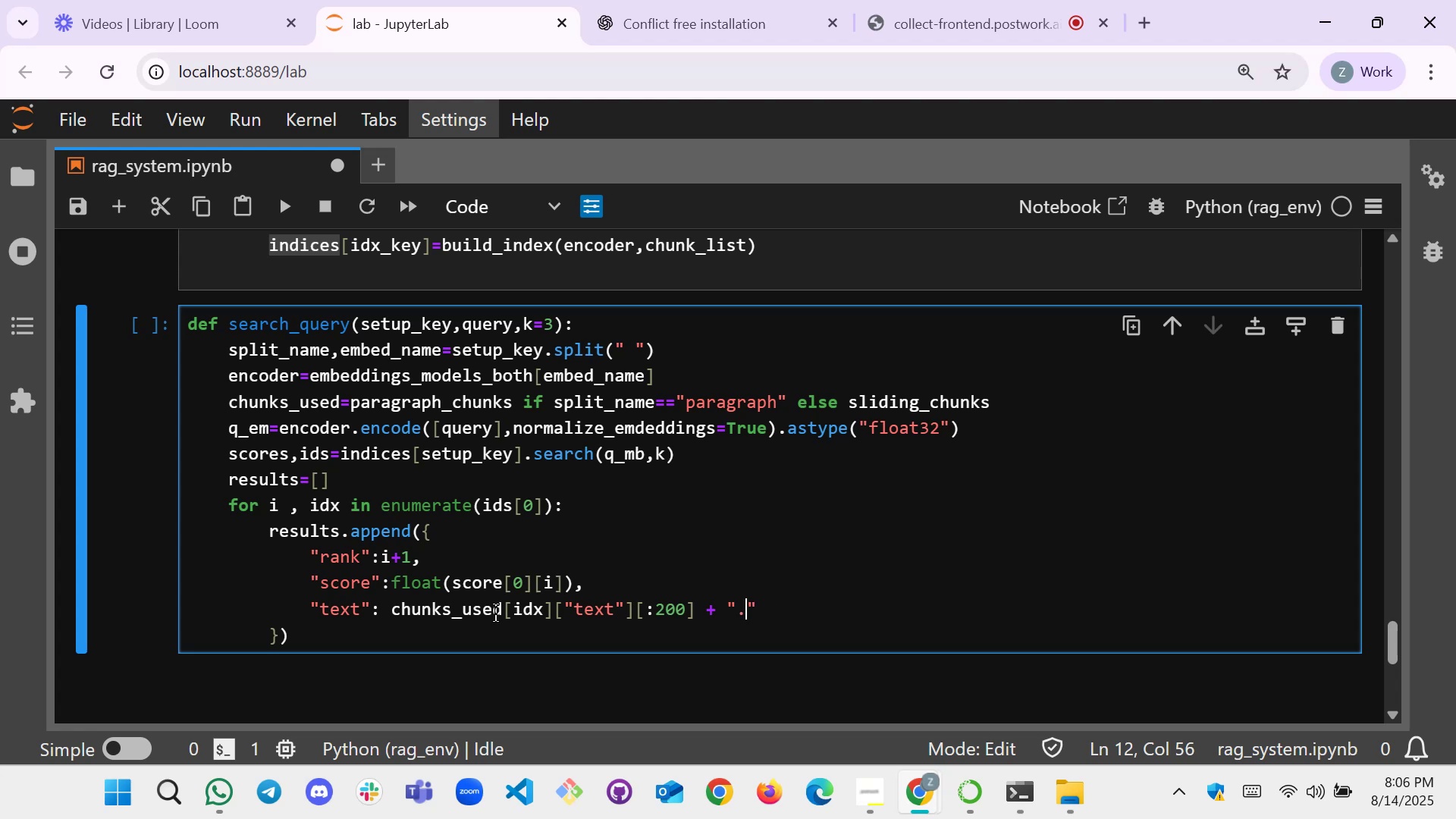 
key(Period)
 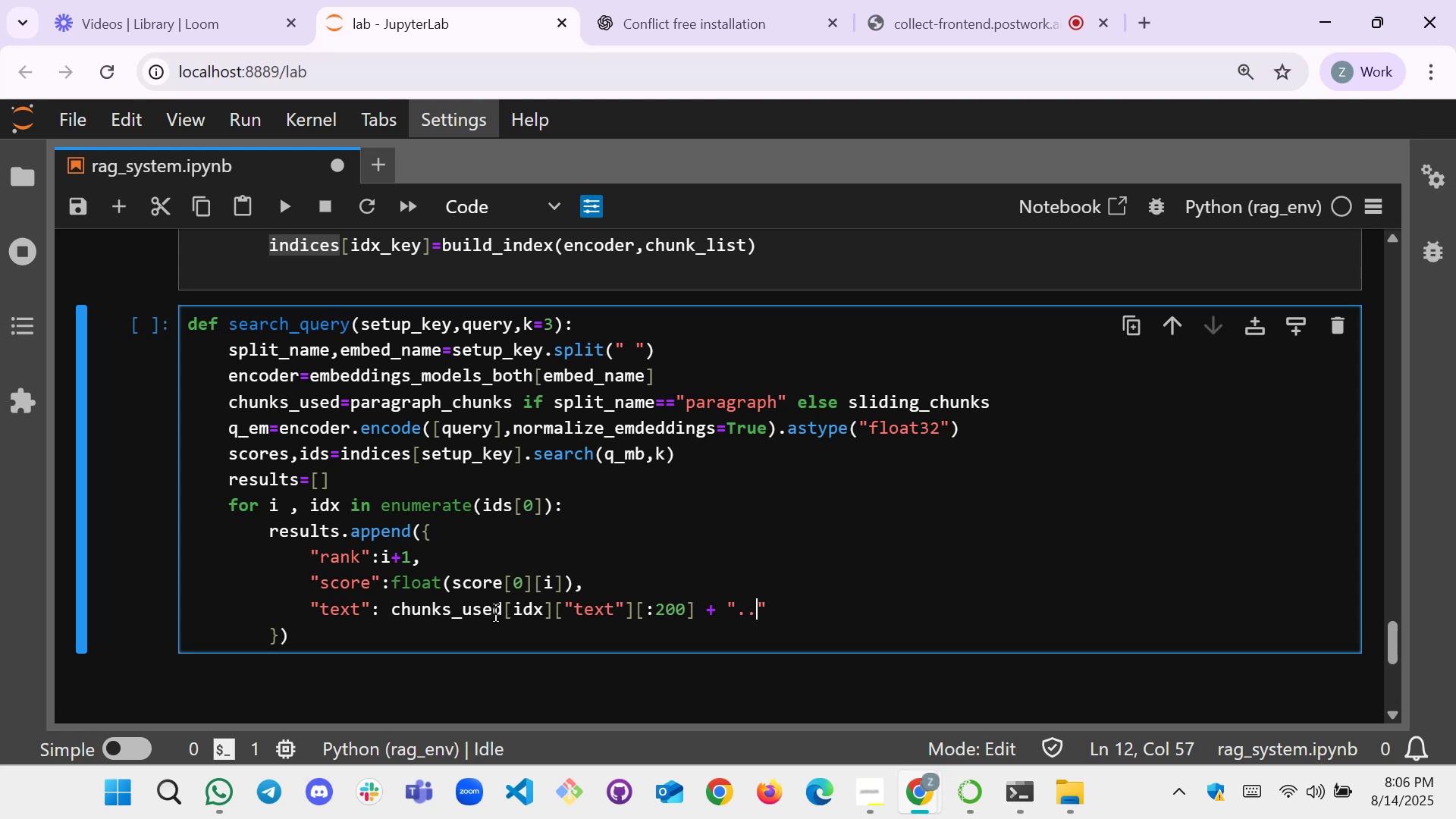 
key(Period)
 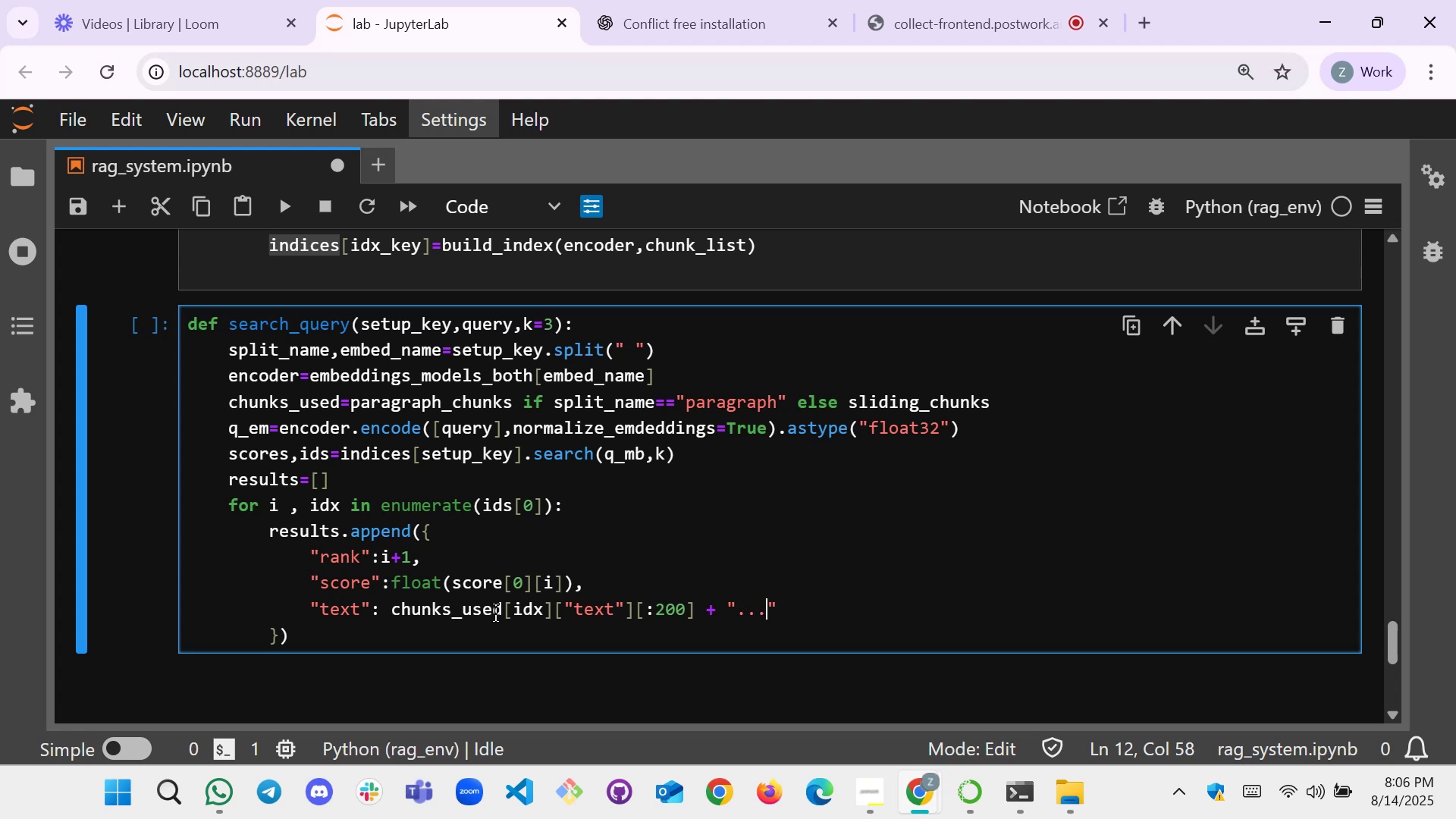 
key(Period)
 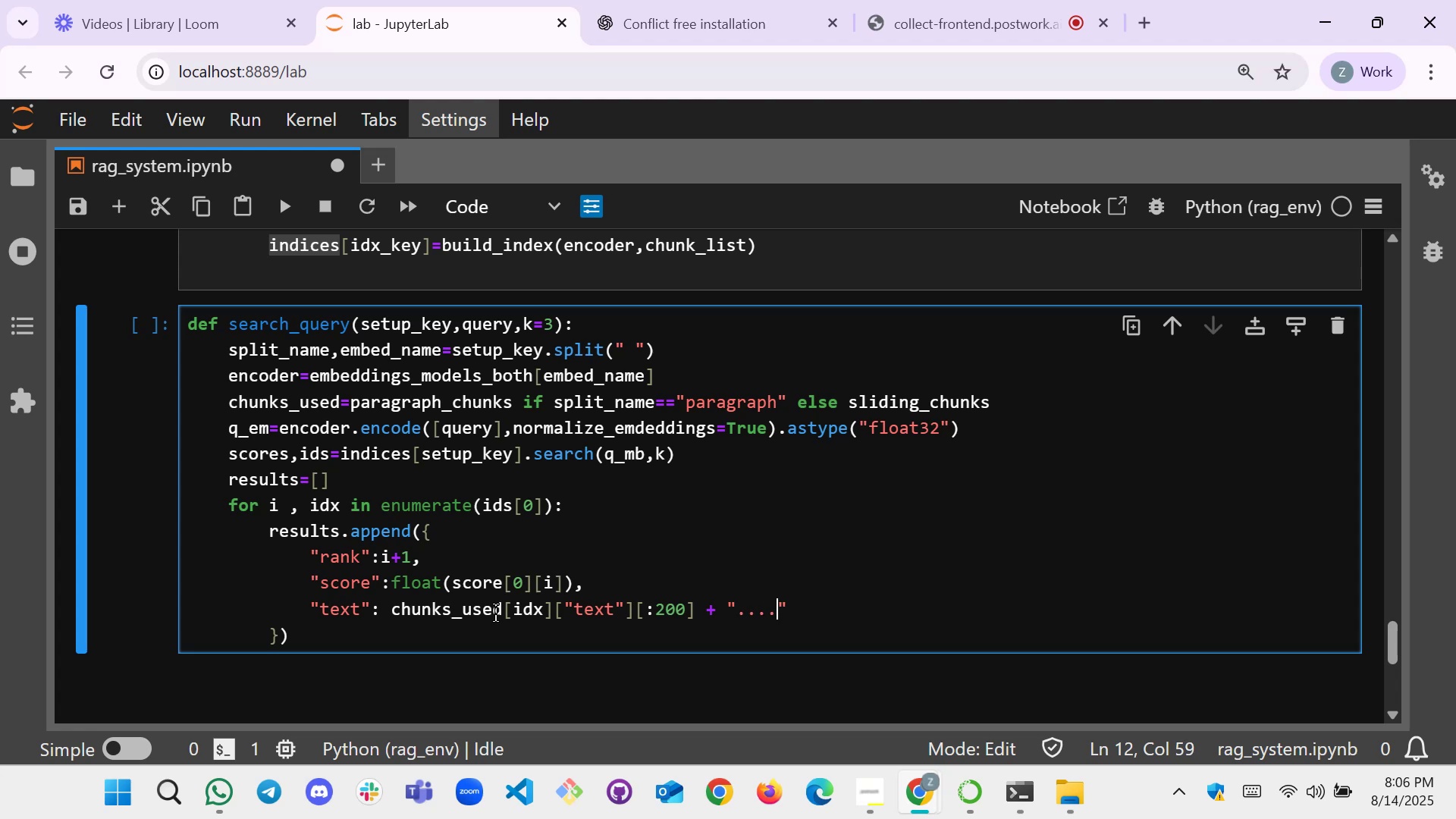 
key(Period)
 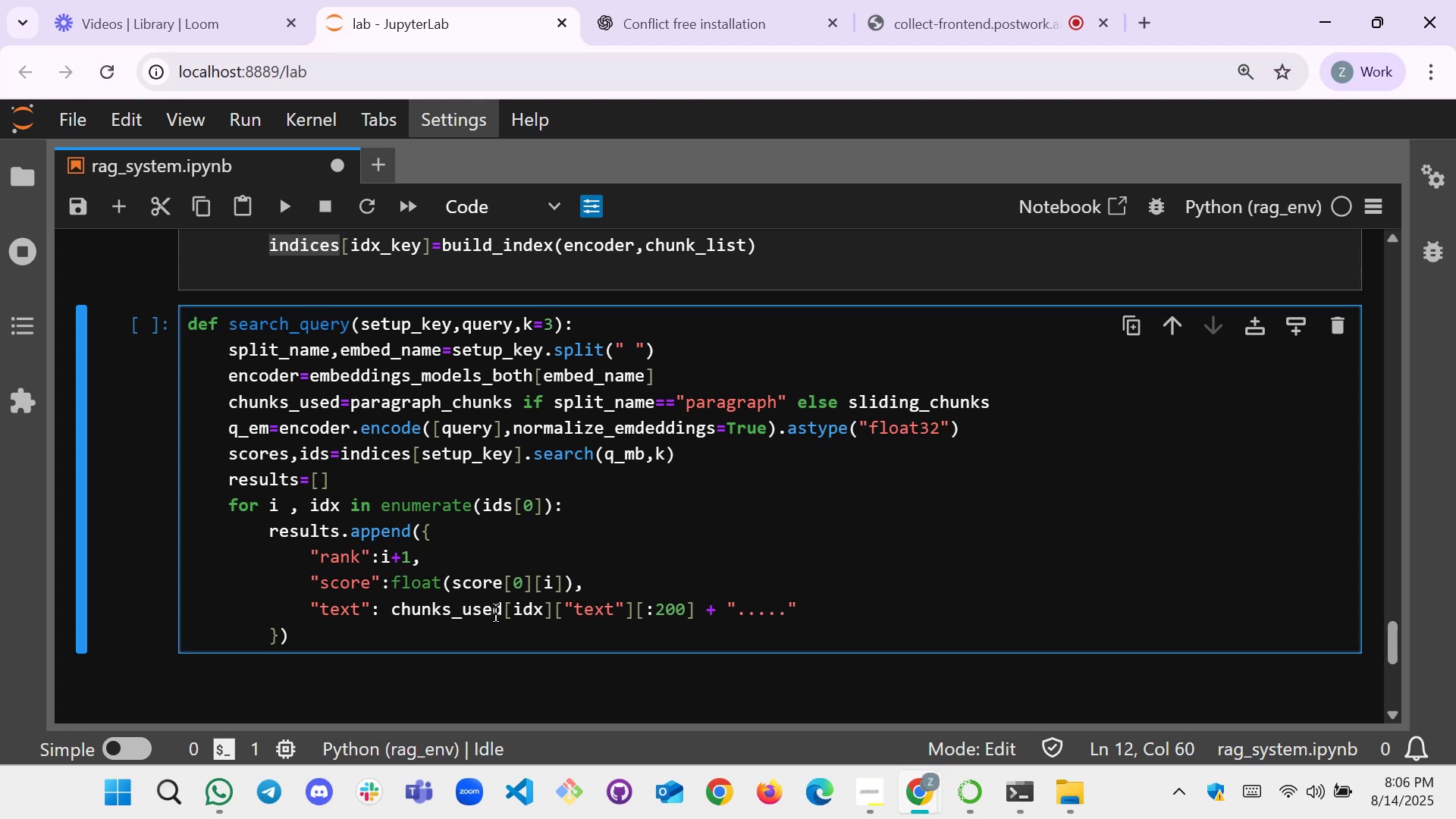 
key(ArrowRight)
 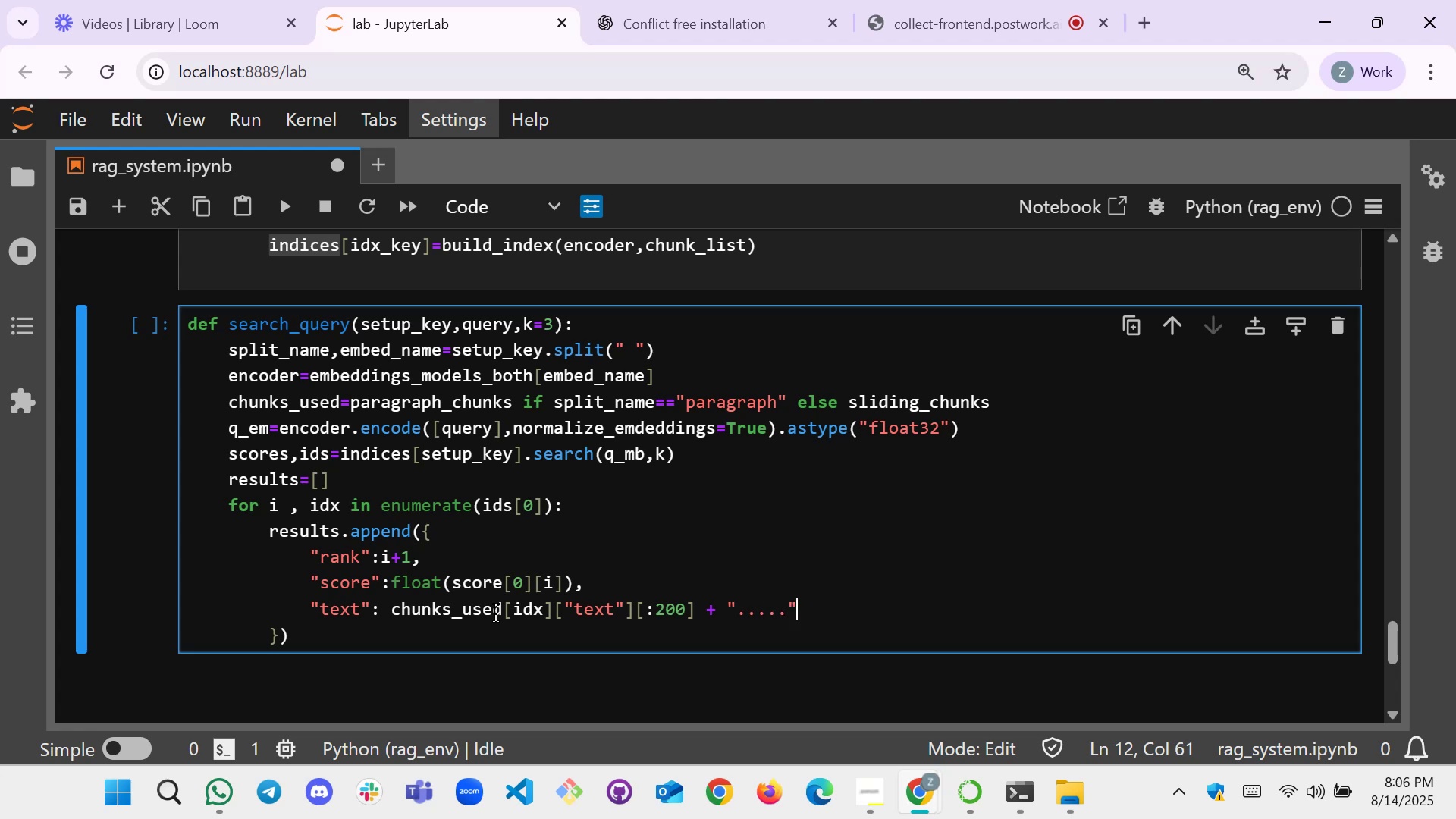 
key(ArrowDown)
 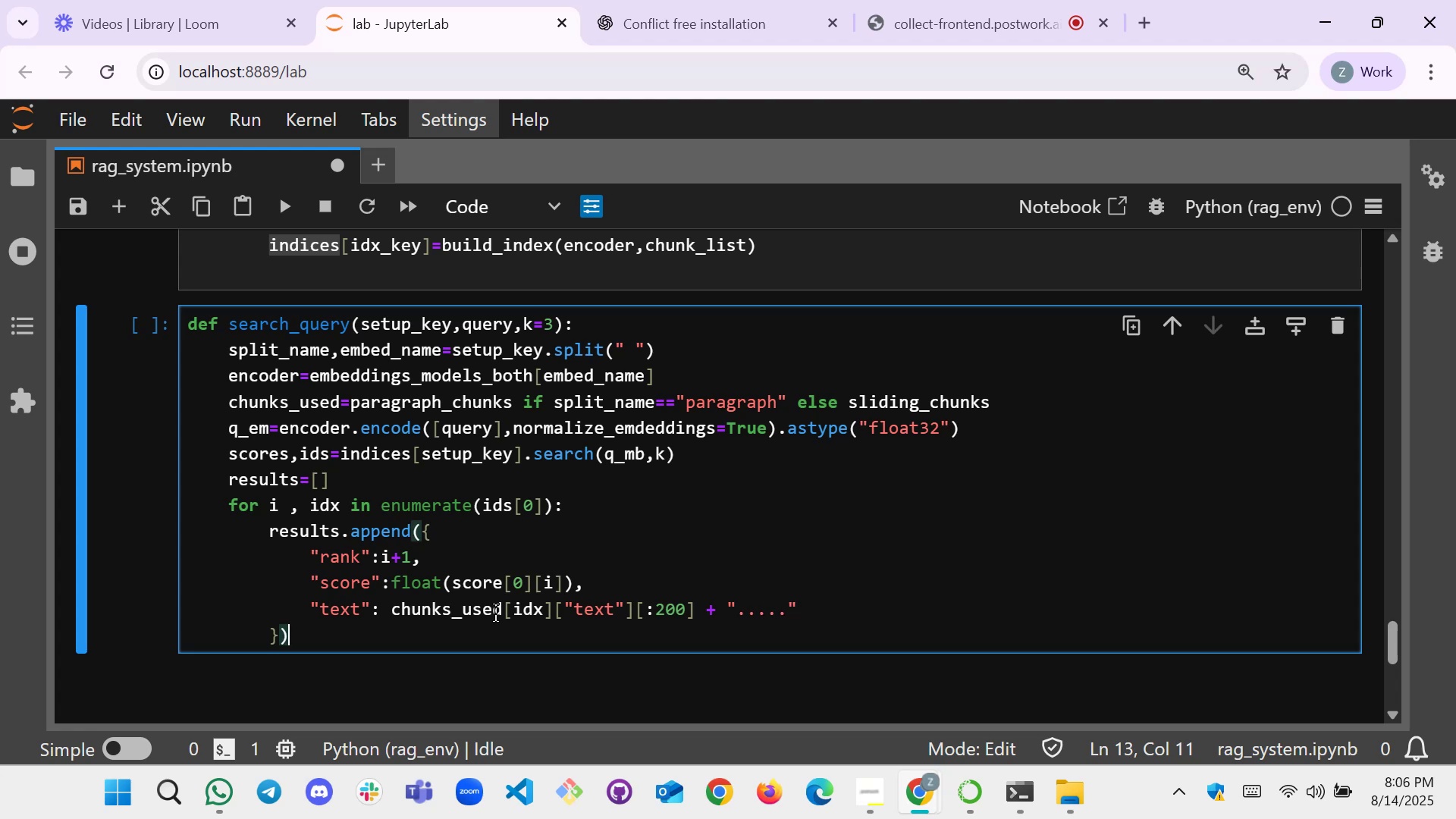 
key(Enter)
 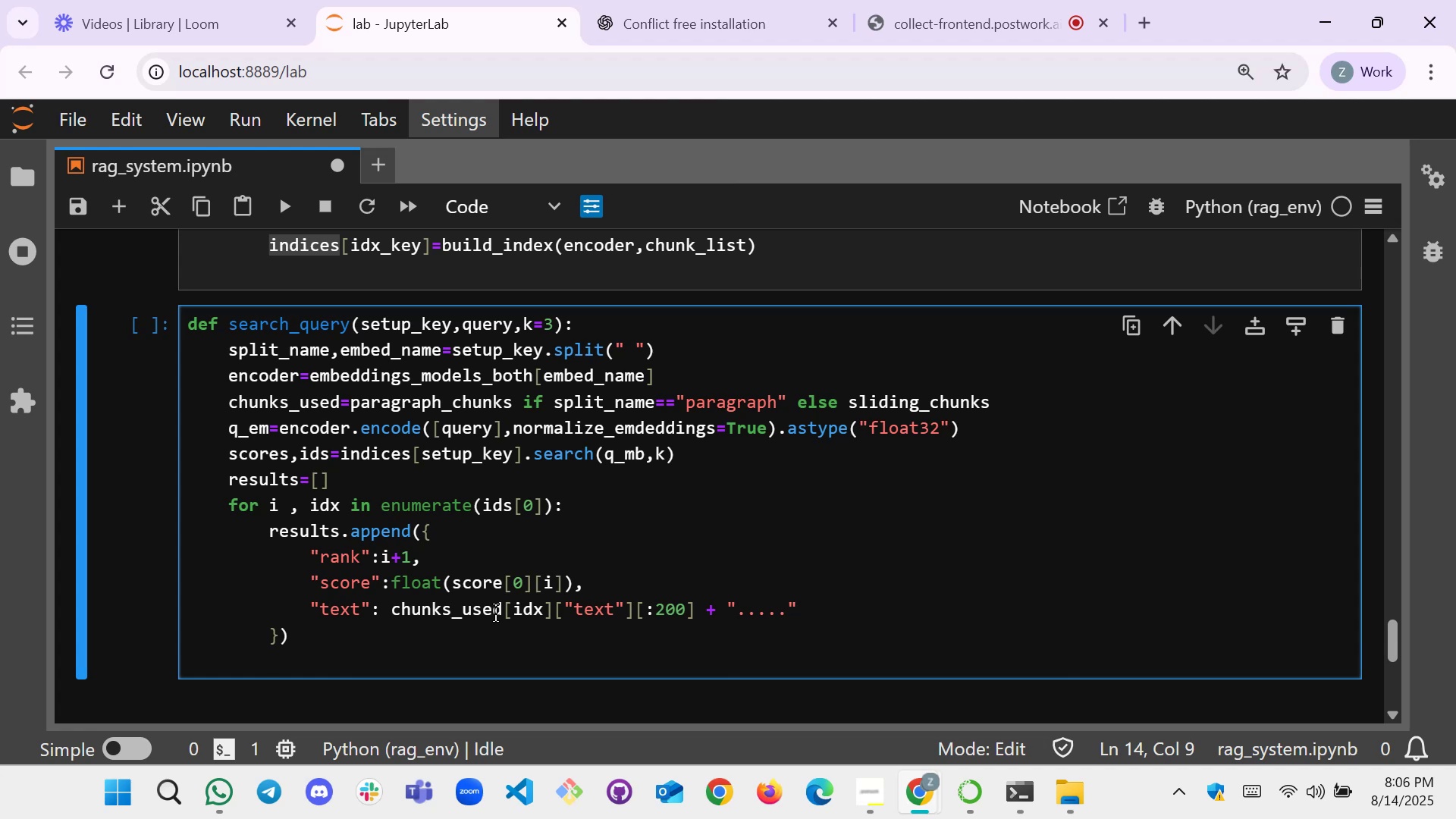 
wait(7.42)
 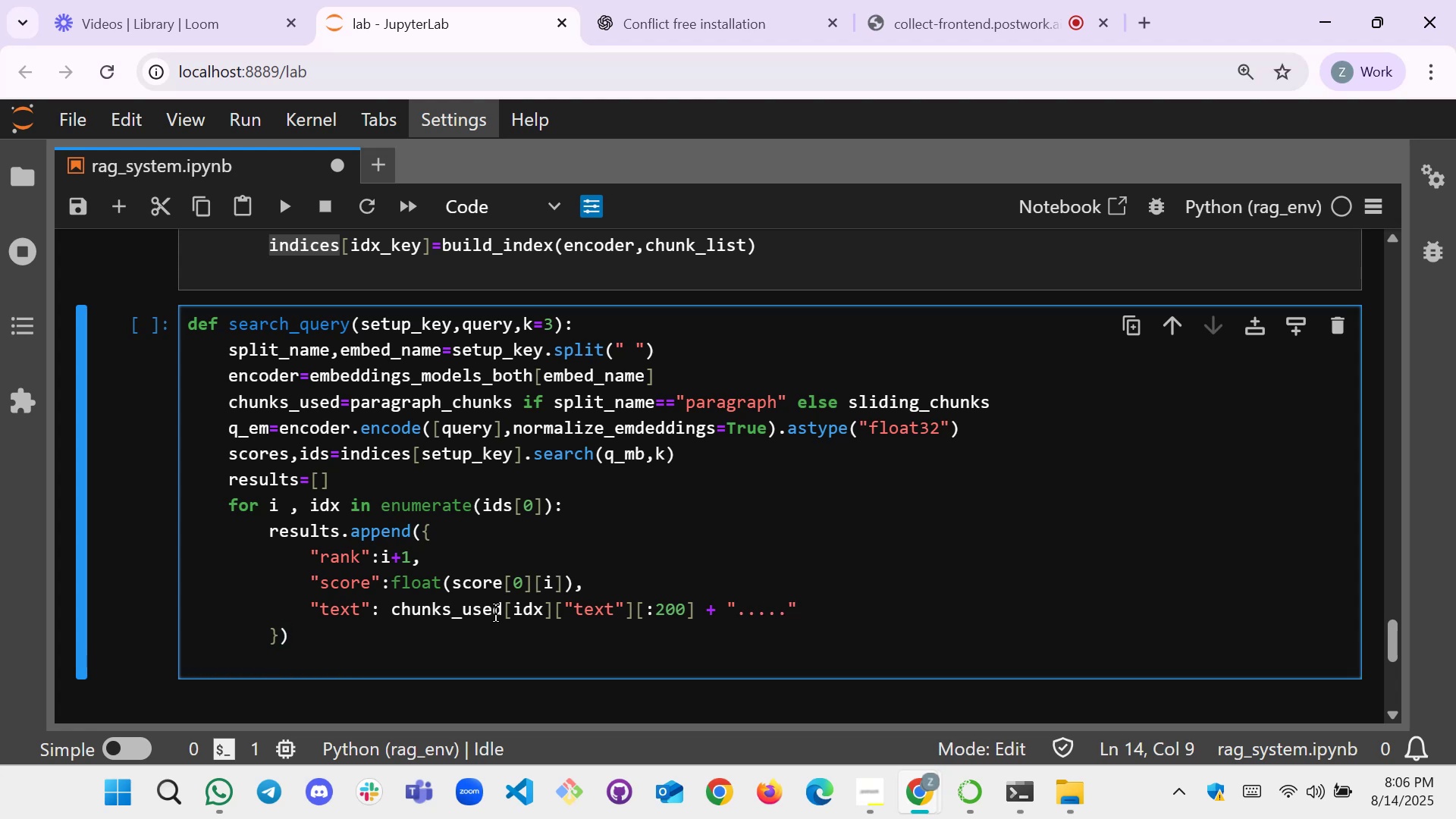 
key(Enter)
 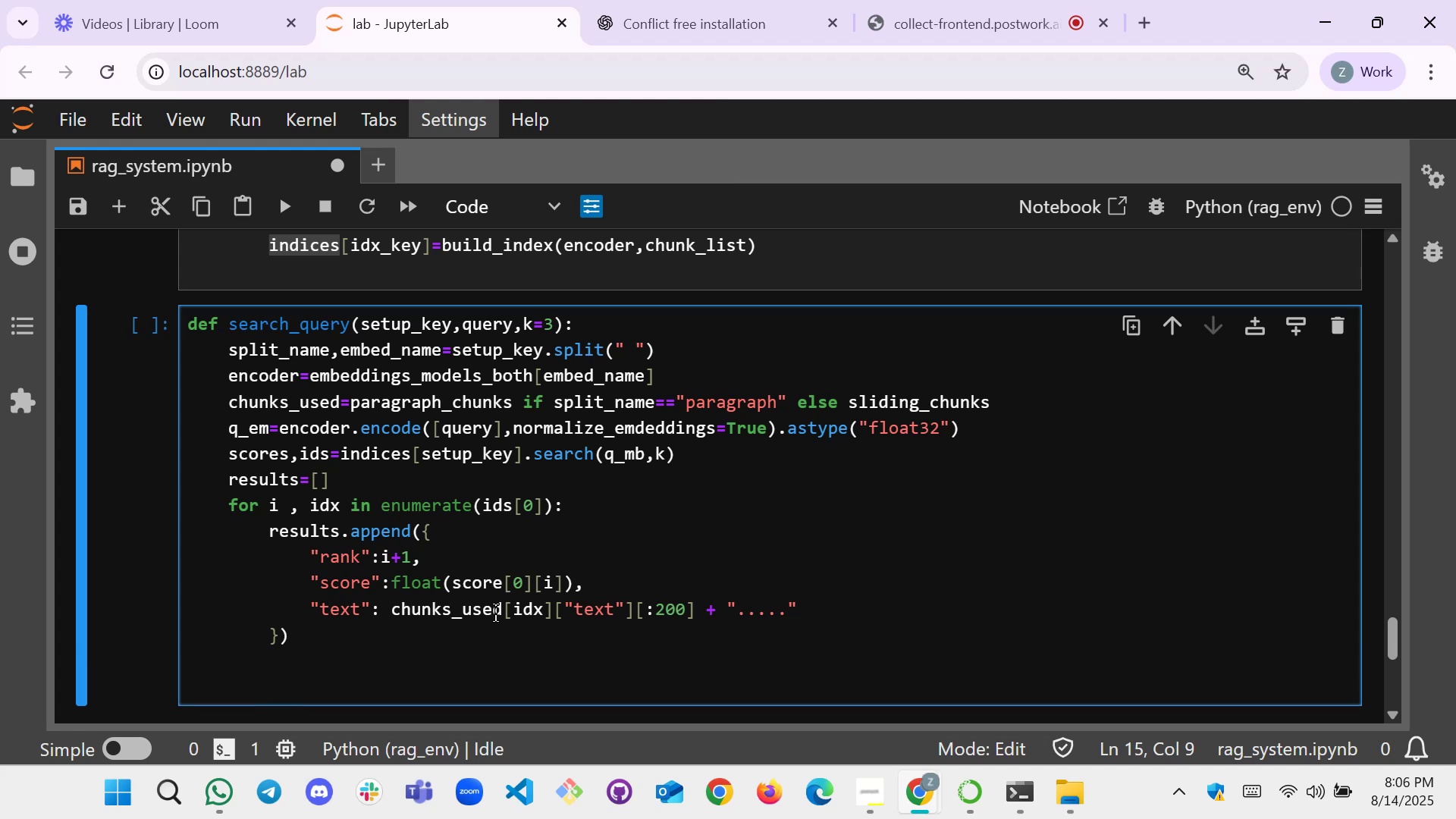 
type(return resu)
key(Backspace)
key(Backspace)
type(ults )
 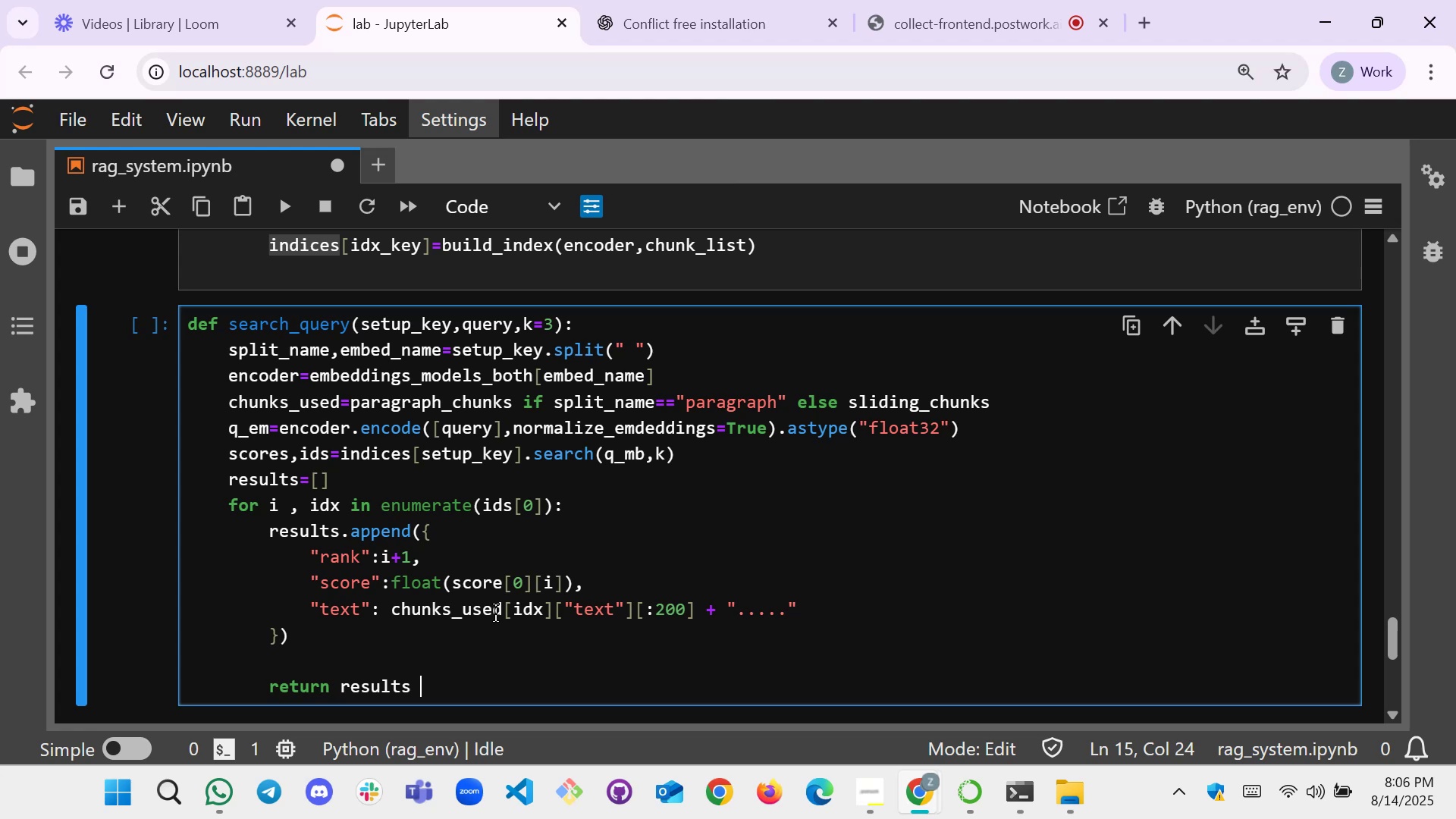 
scroll: coordinate [433, 410], scroll_direction: up, amount: 36.0
 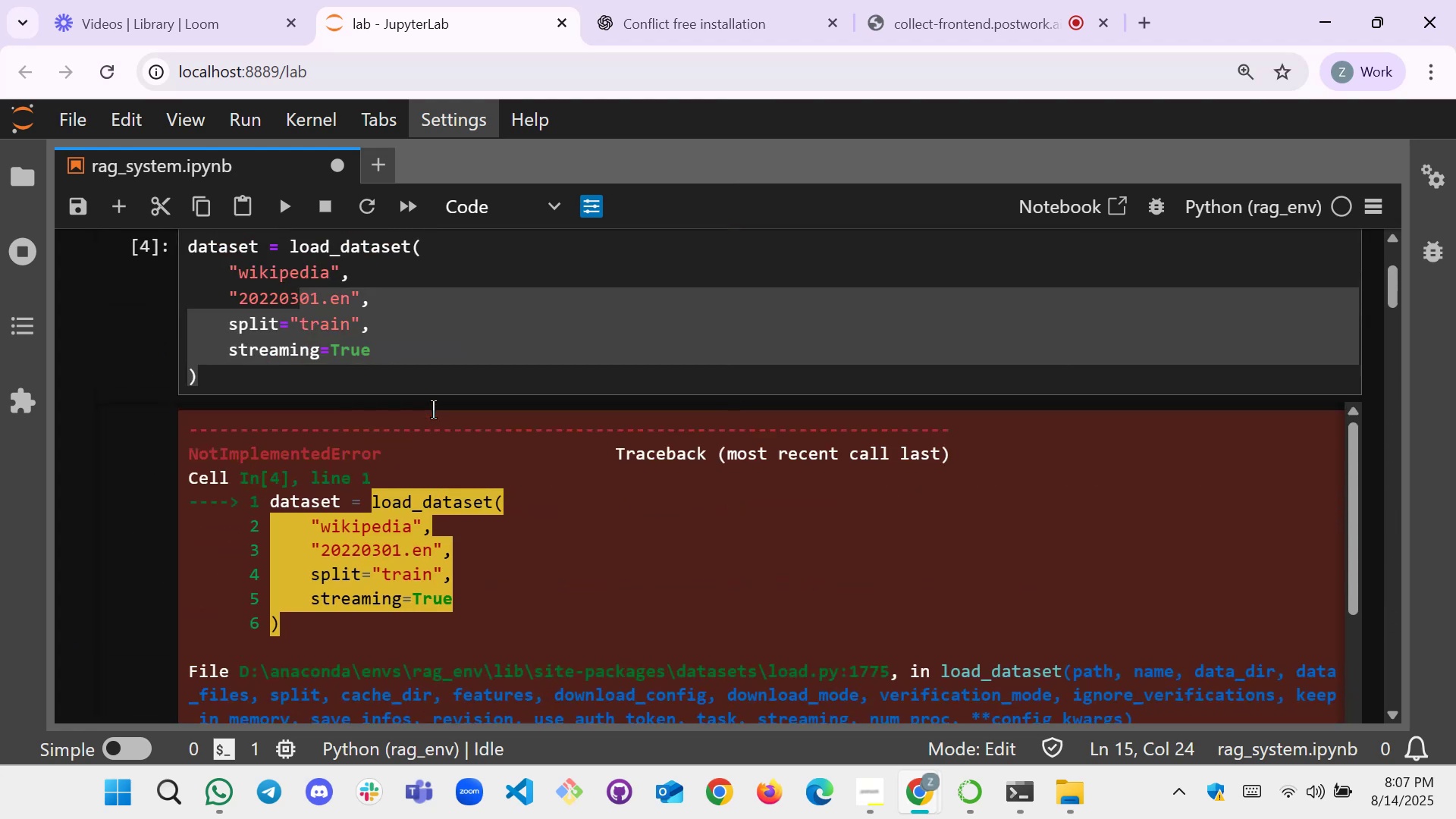 
scroll: coordinate [491, 488], scroll_direction: down, amount: 10.0
 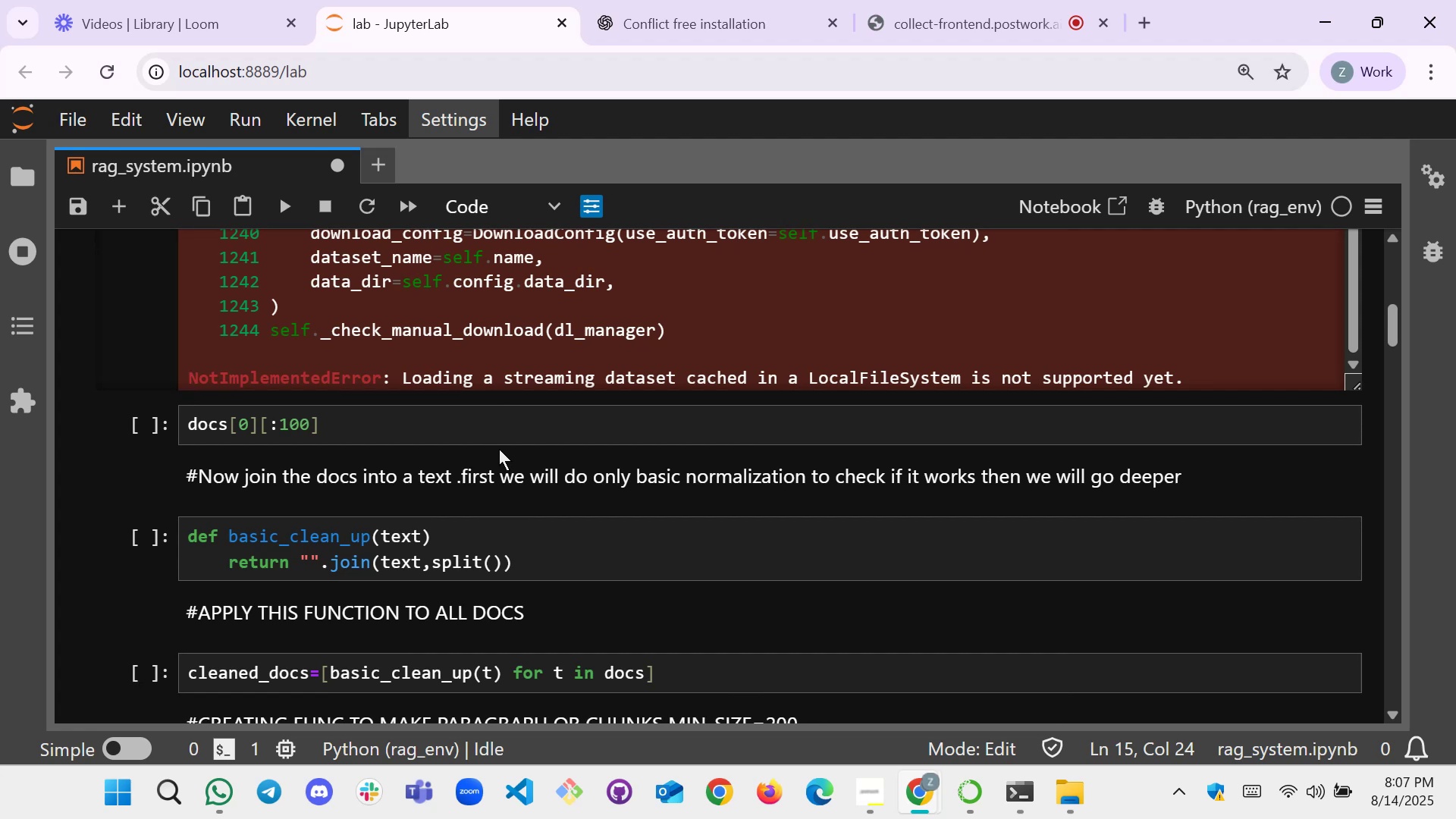 
wait(5.65)
 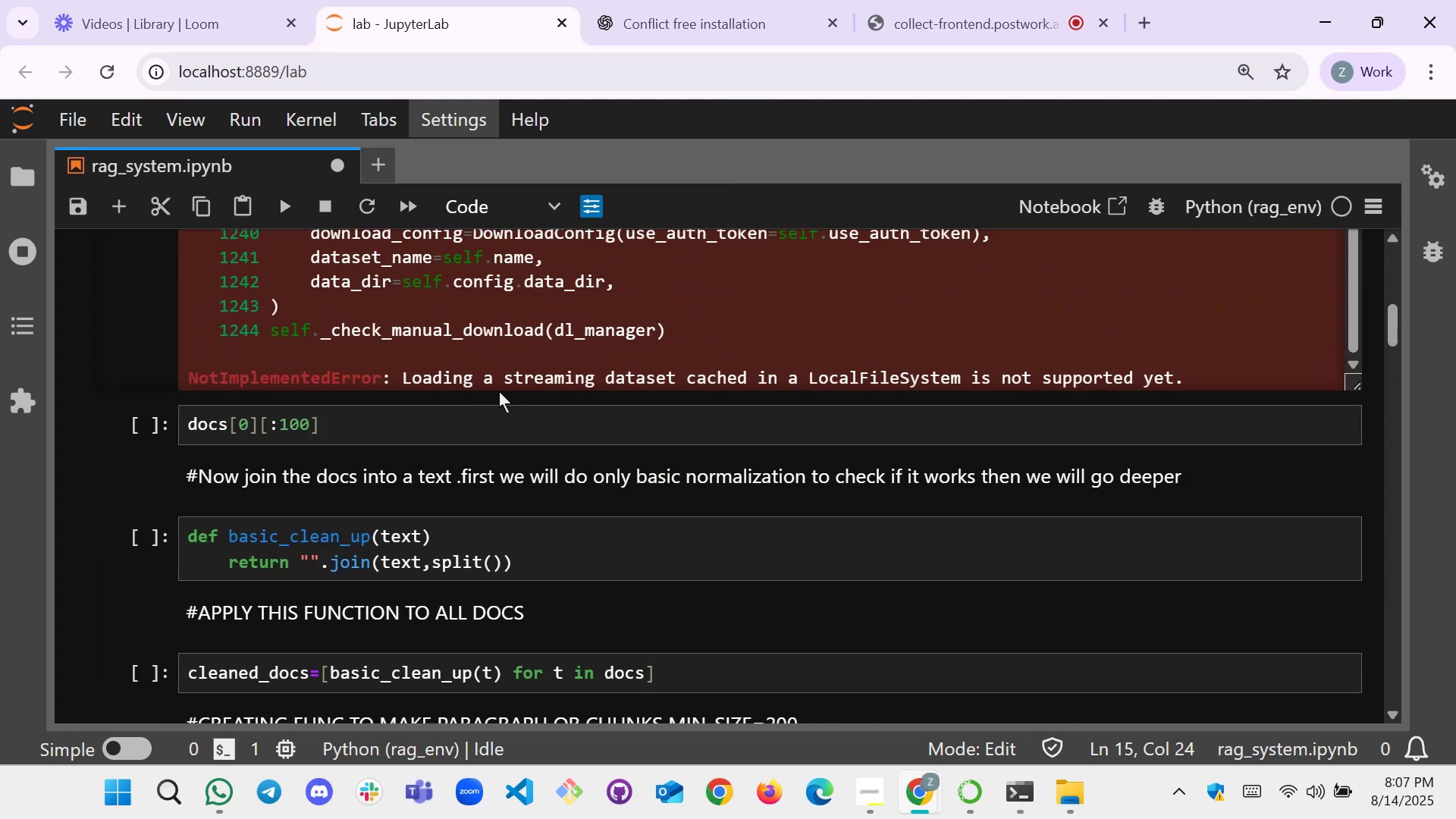 
scroll: coordinate [555, 427], scroll_direction: down, amount: 1.0
 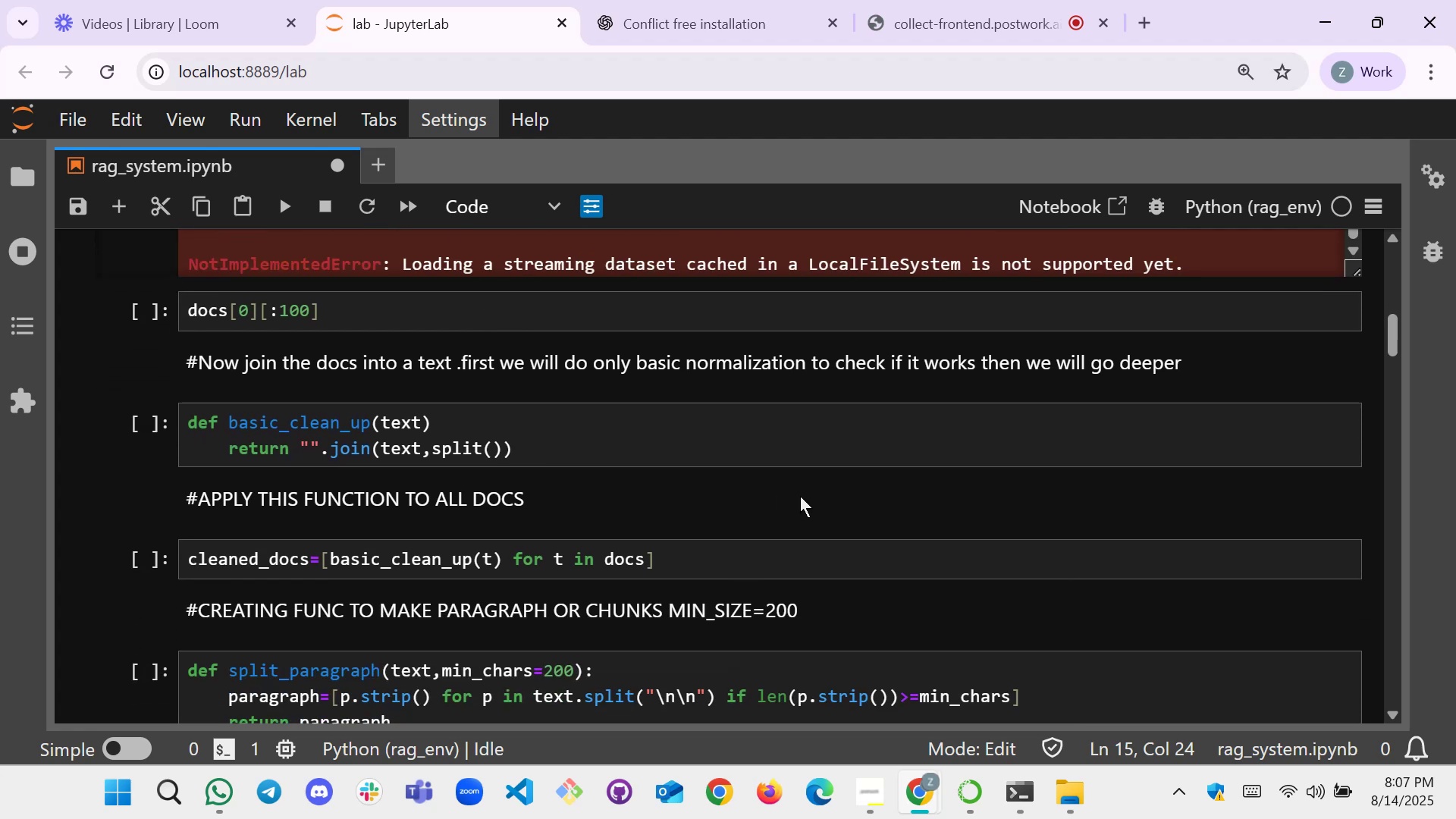 
mouse_move([834, 786])
 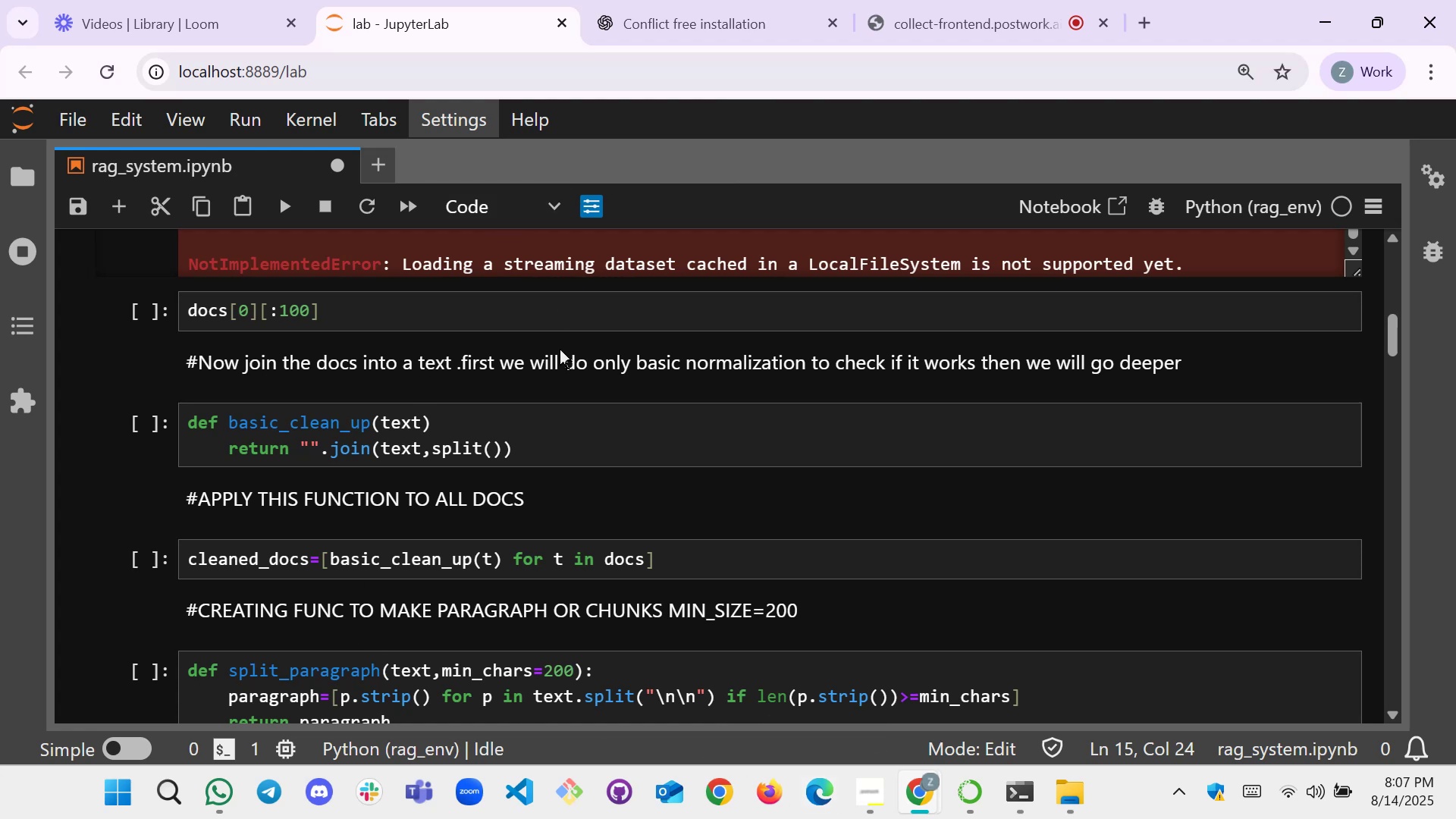 
scroll: coordinate [333, 440], scroll_direction: down, amount: 12.0
 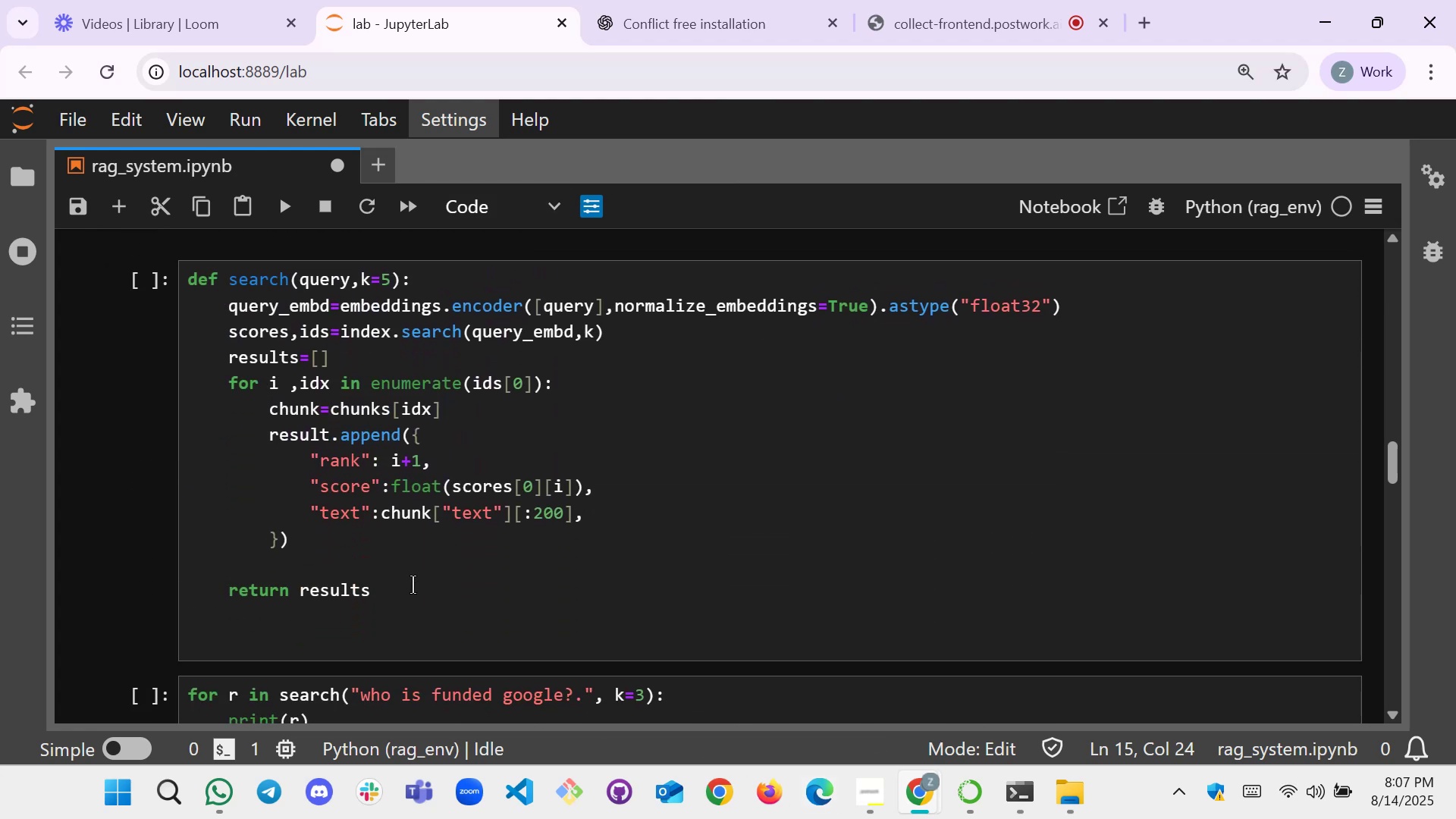 
left_click_drag(start_coordinate=[397, 601], to_coordinate=[168, 273])
 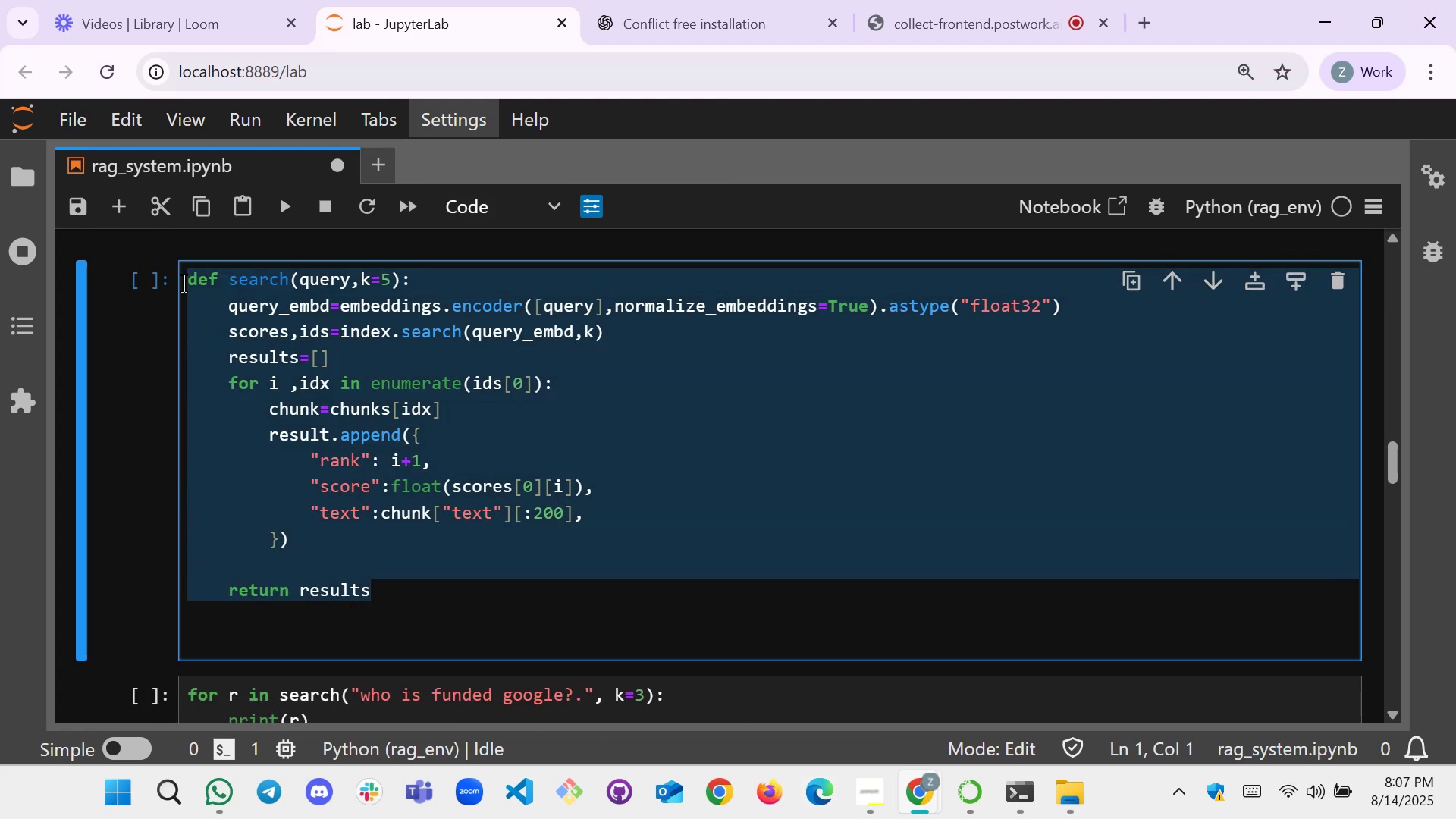 
key(Control+Slash)
 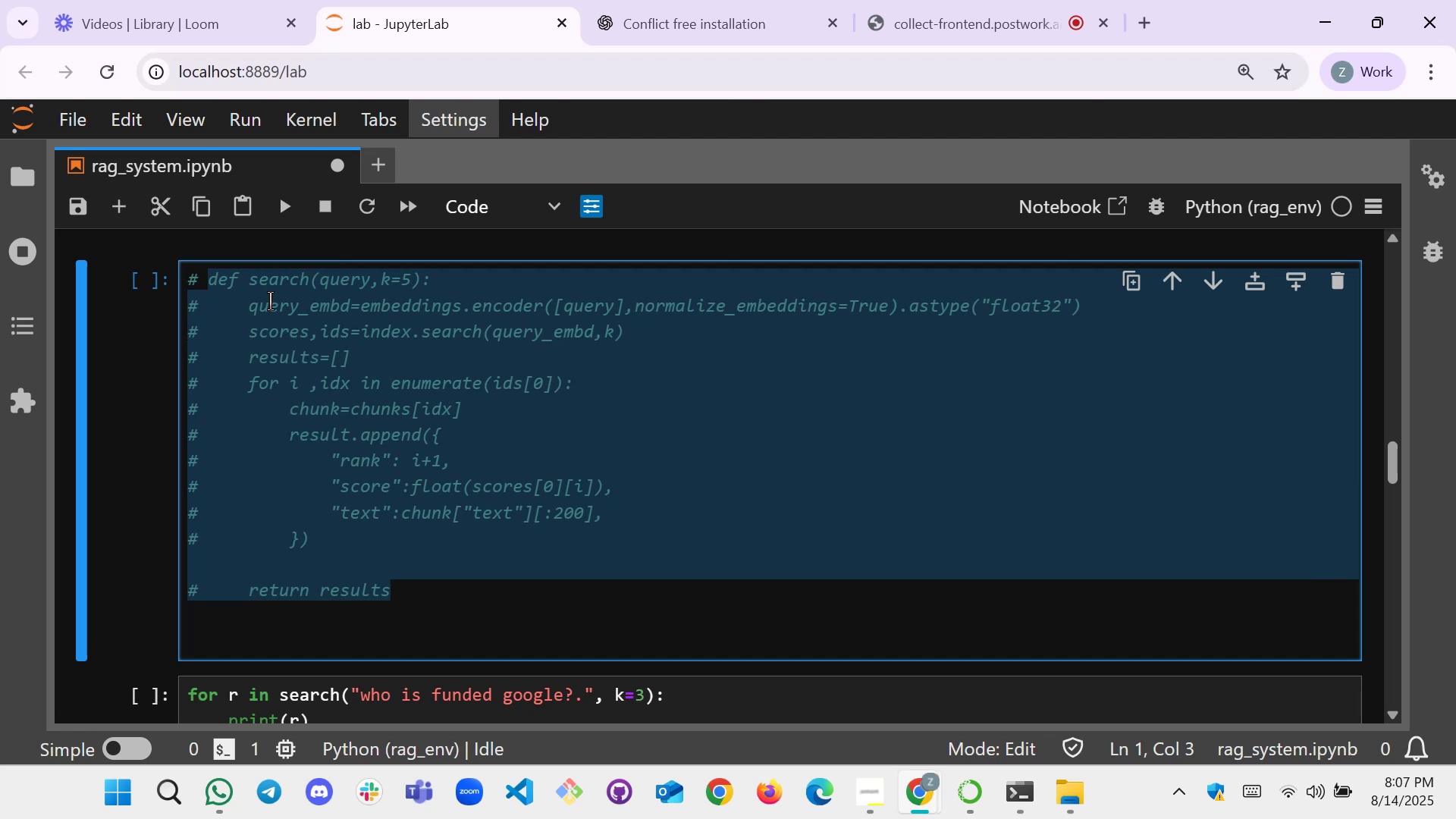 
left_click([578, 435])
 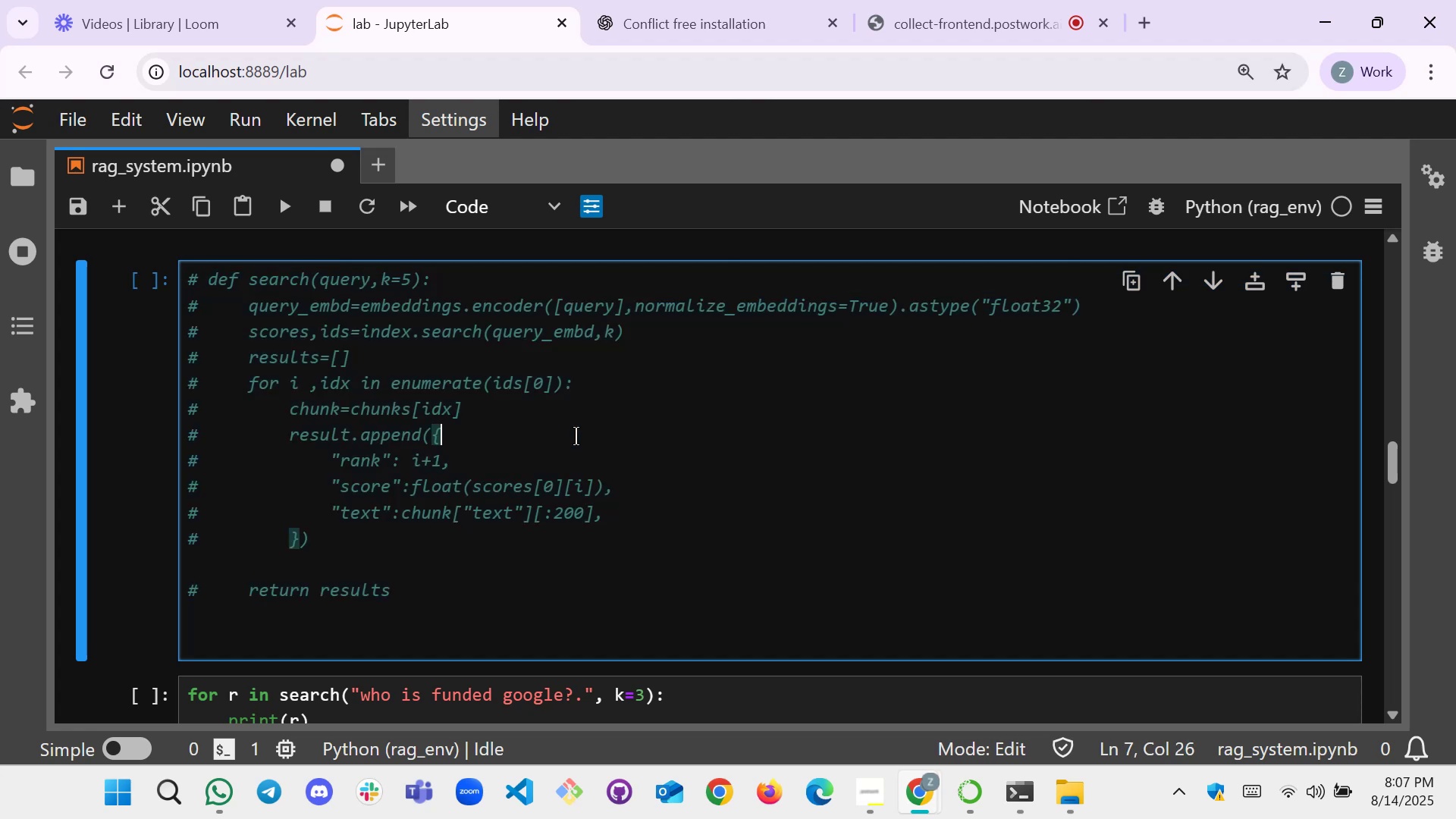 
scroll: coordinate [477, 360], scroll_direction: up, amount: 2.0
 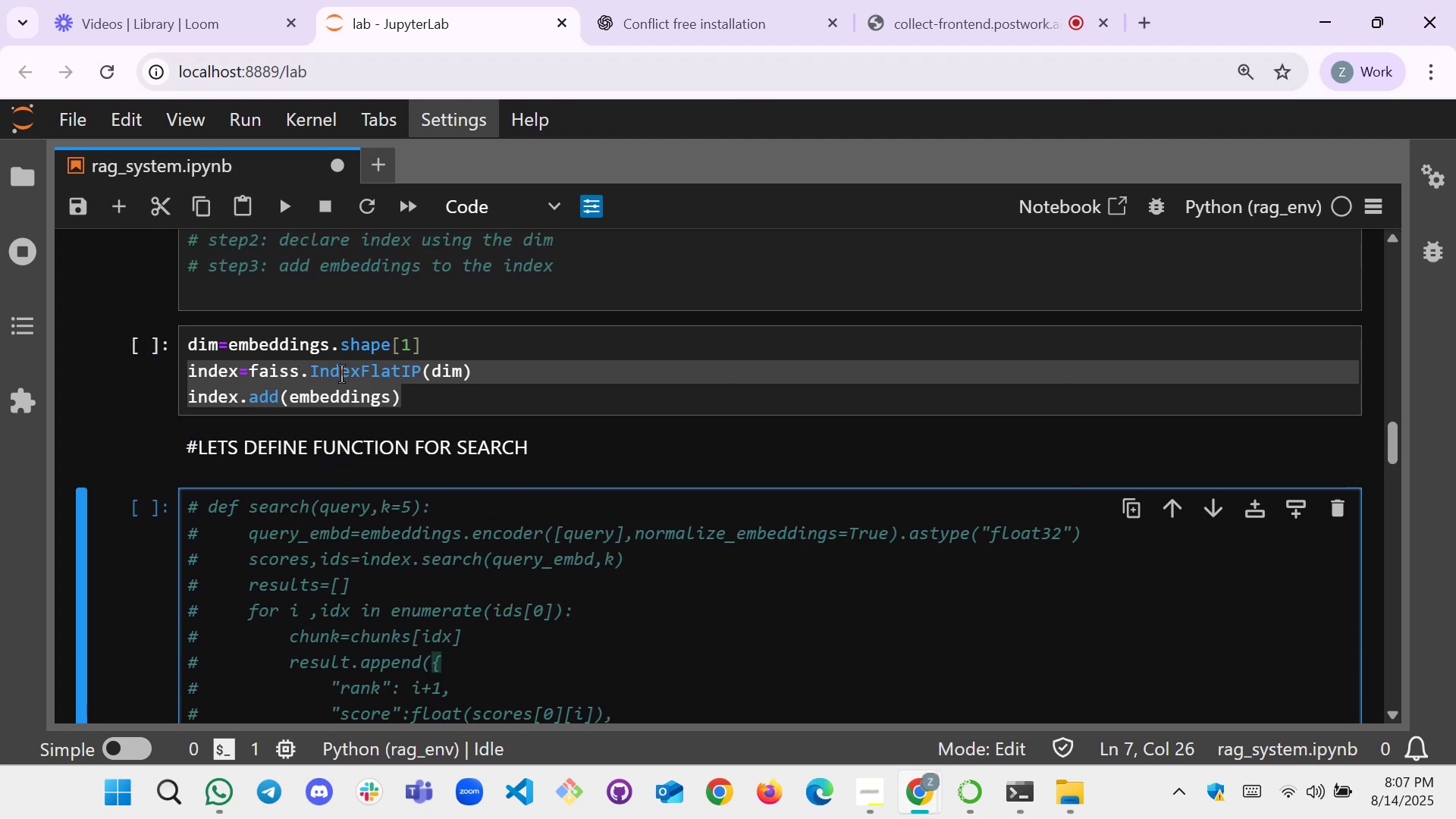 
left_click([432, 344])
 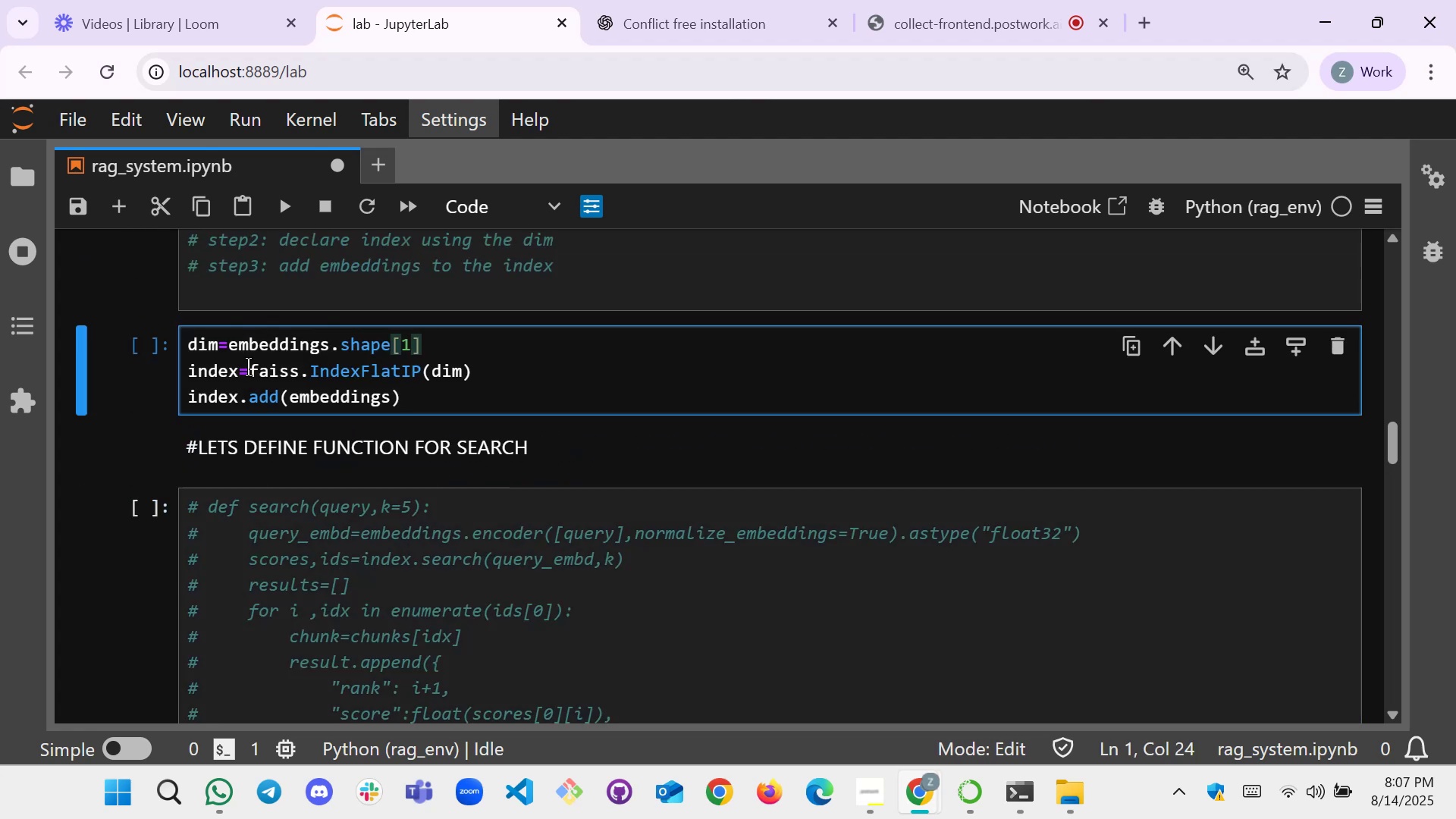 
scroll: coordinate [248, 368], scroll_direction: up, amount: 2.0
 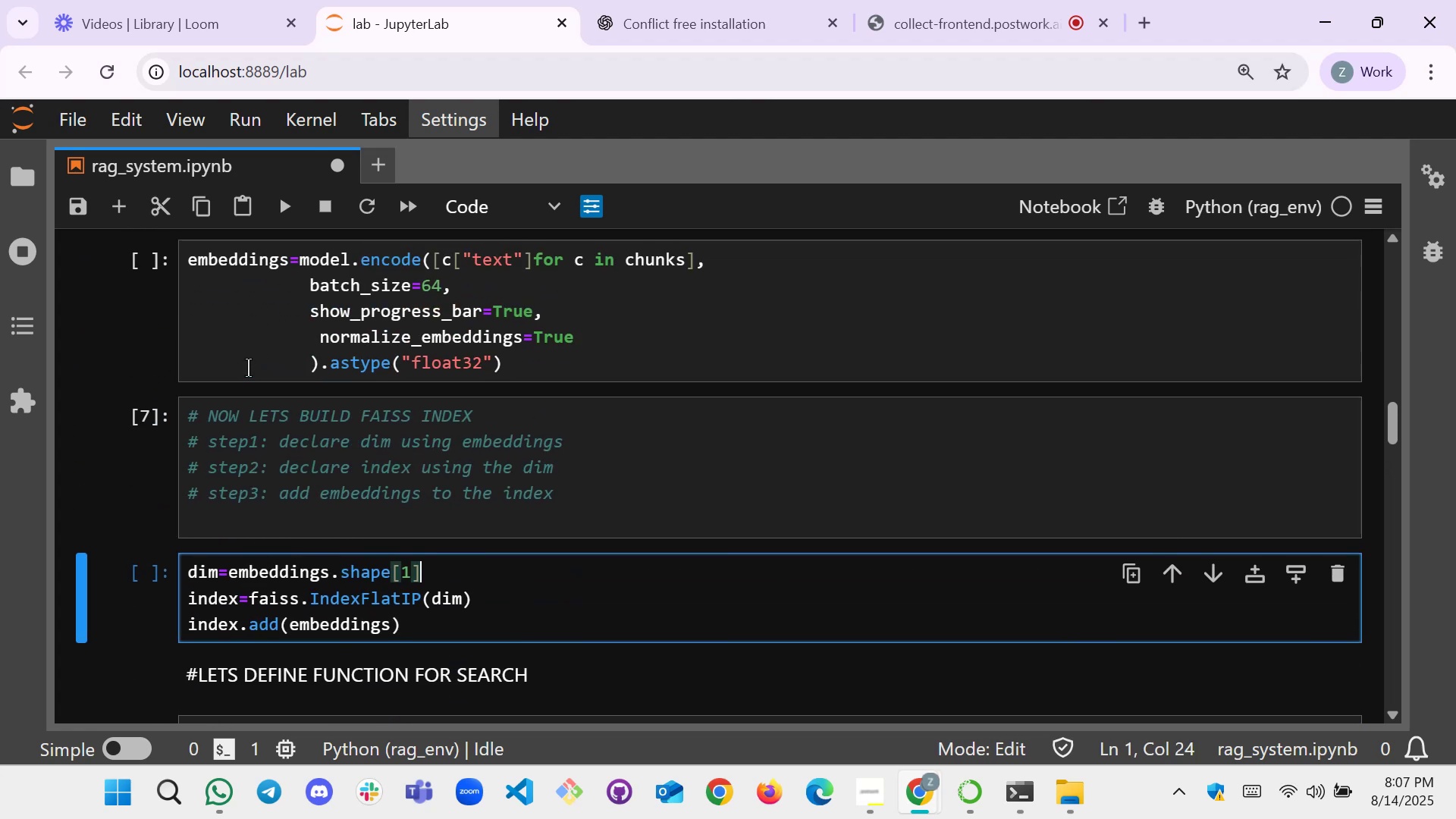 
scroll: coordinate [248, 368], scroll_direction: down, amount: 1.0
 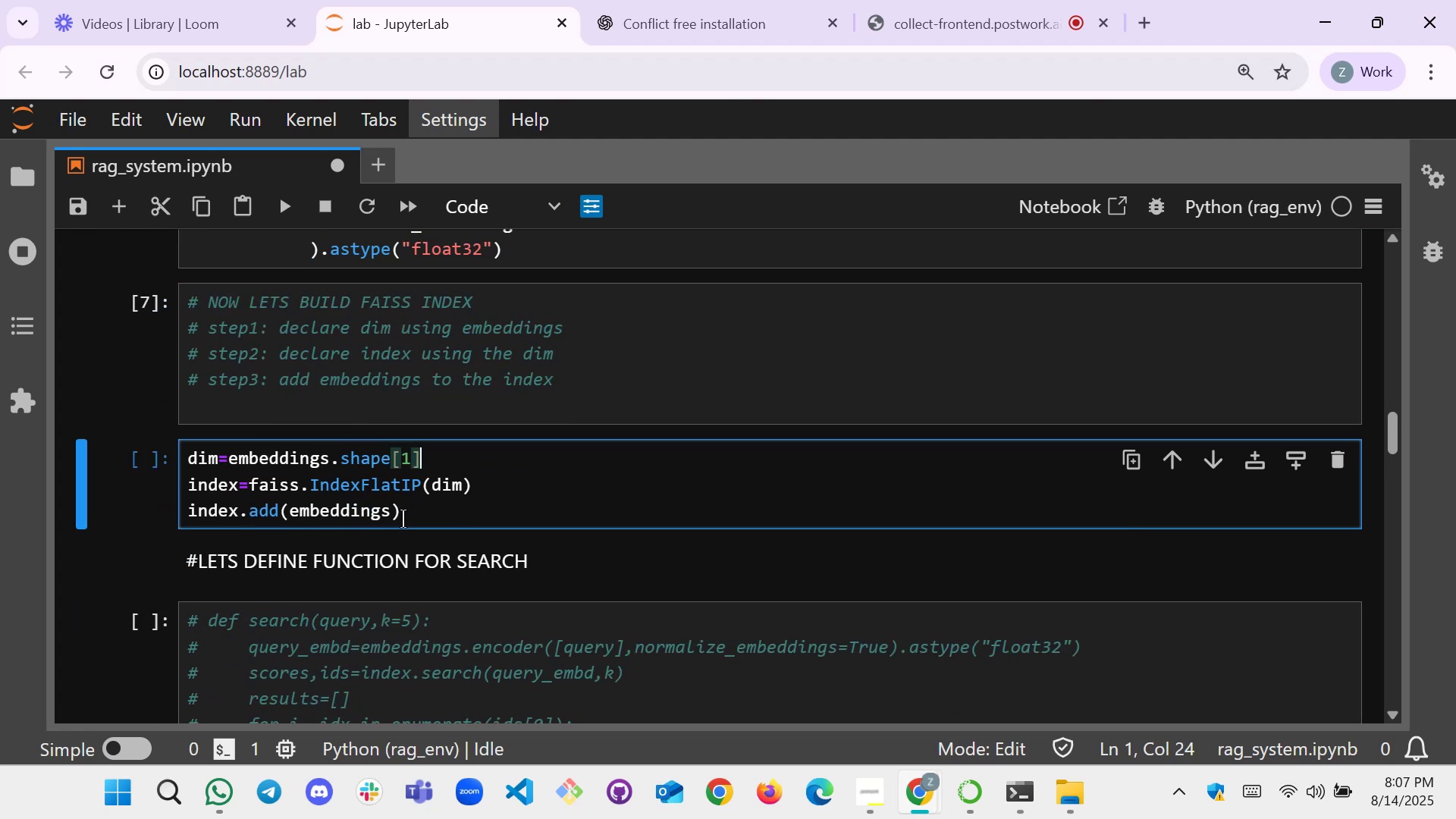 
hold_key(key=ControlLeft, duration=1.14)
left_click_drag(start_coordinate=[410, 519], to_coordinate=[165, 457])
 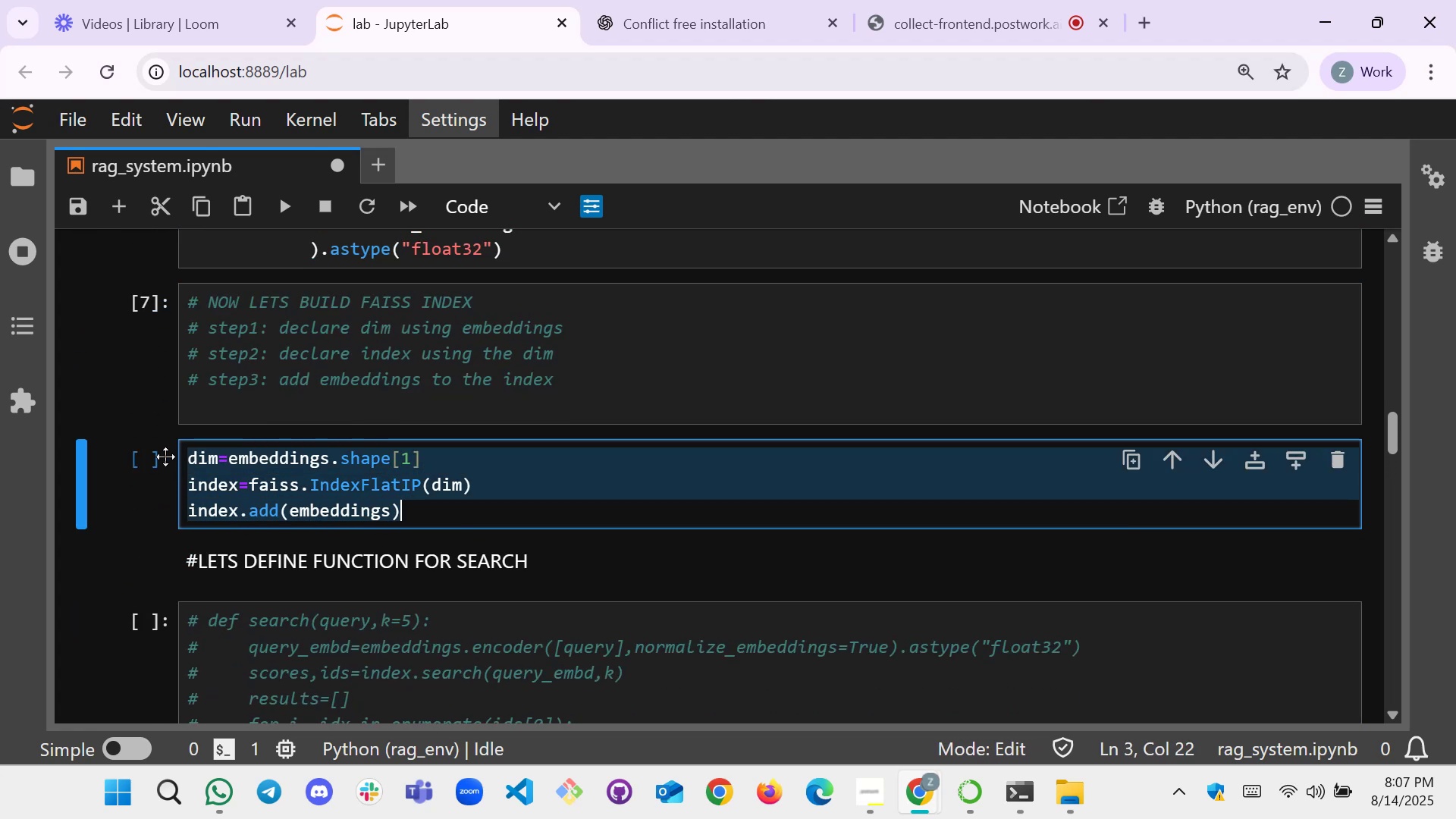 
key(Control+Slash)
 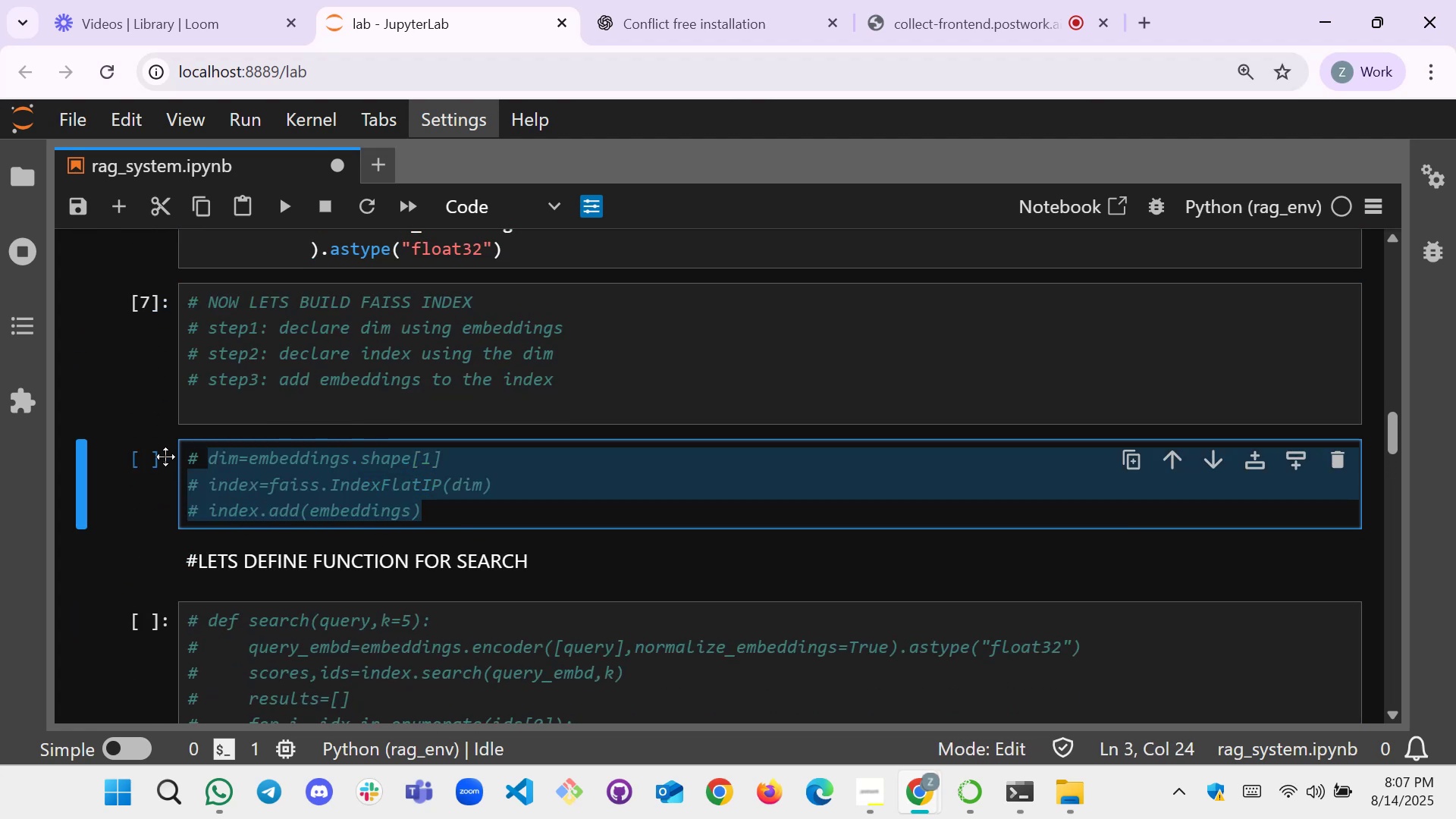 
scroll: coordinate [397, 391], scroll_direction: up, amount: 3.0
 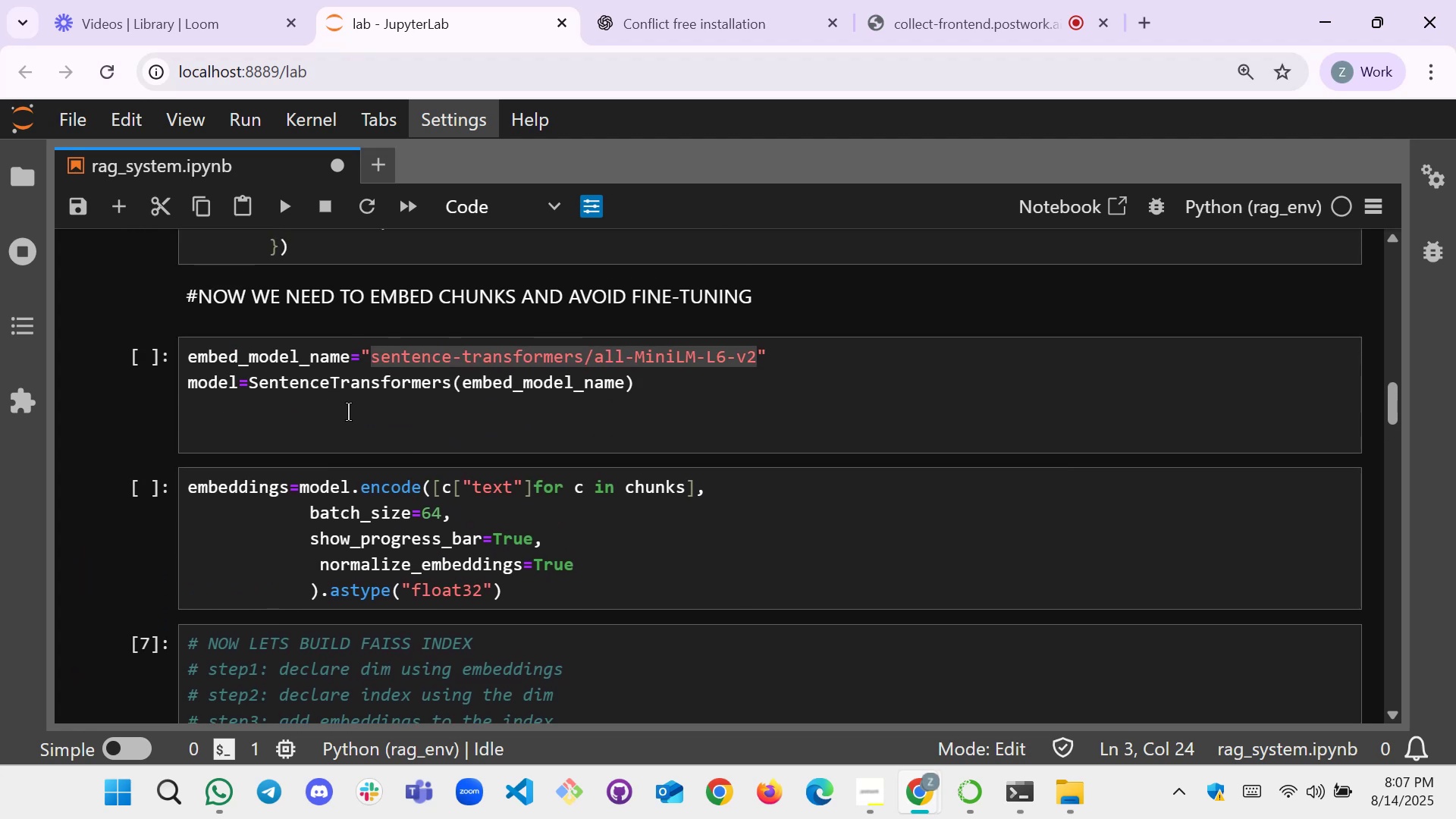 
wait(9.36)
 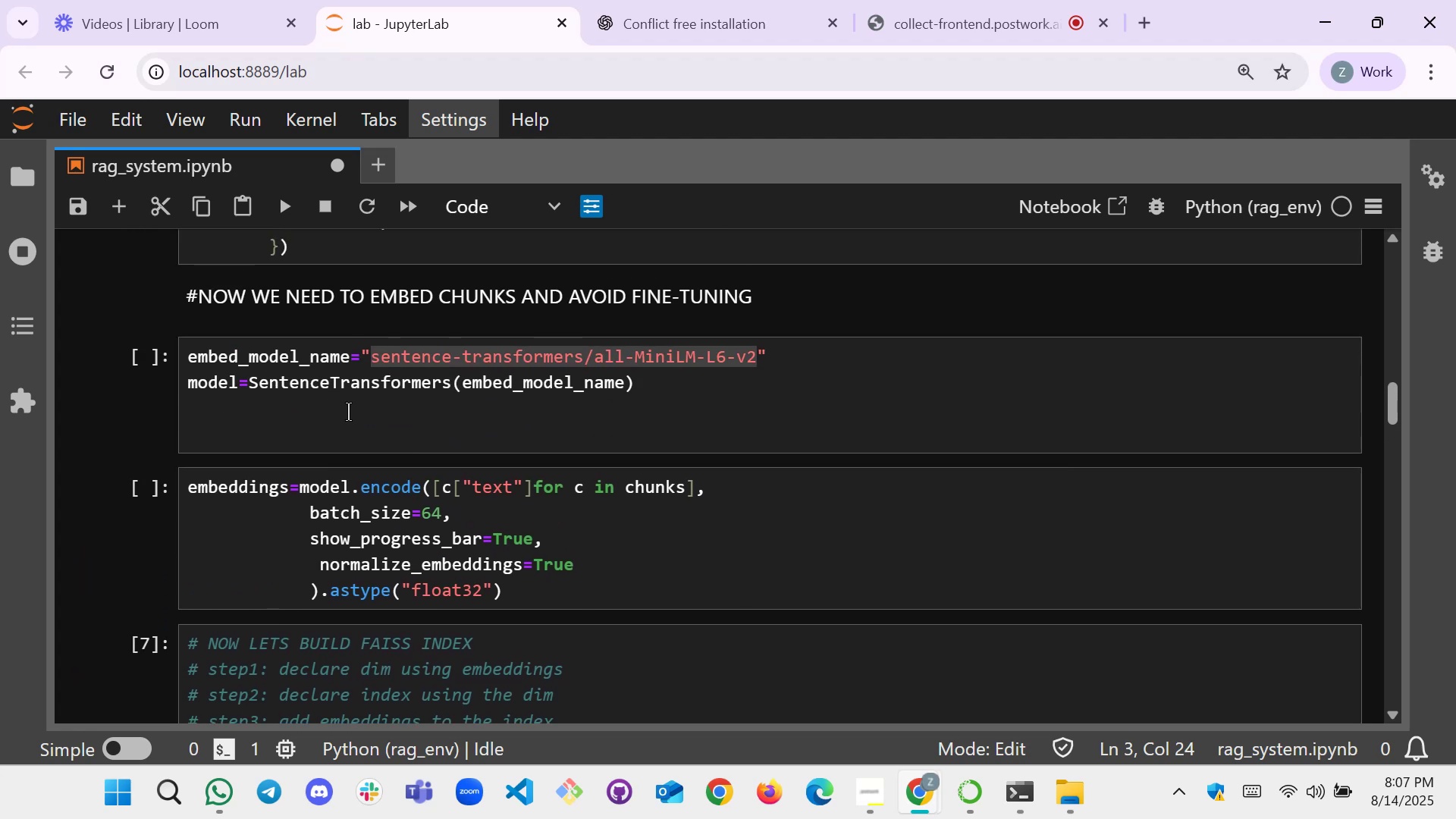 
scroll: coordinate [375, 350], scroll_direction: up, amount: 4.0
 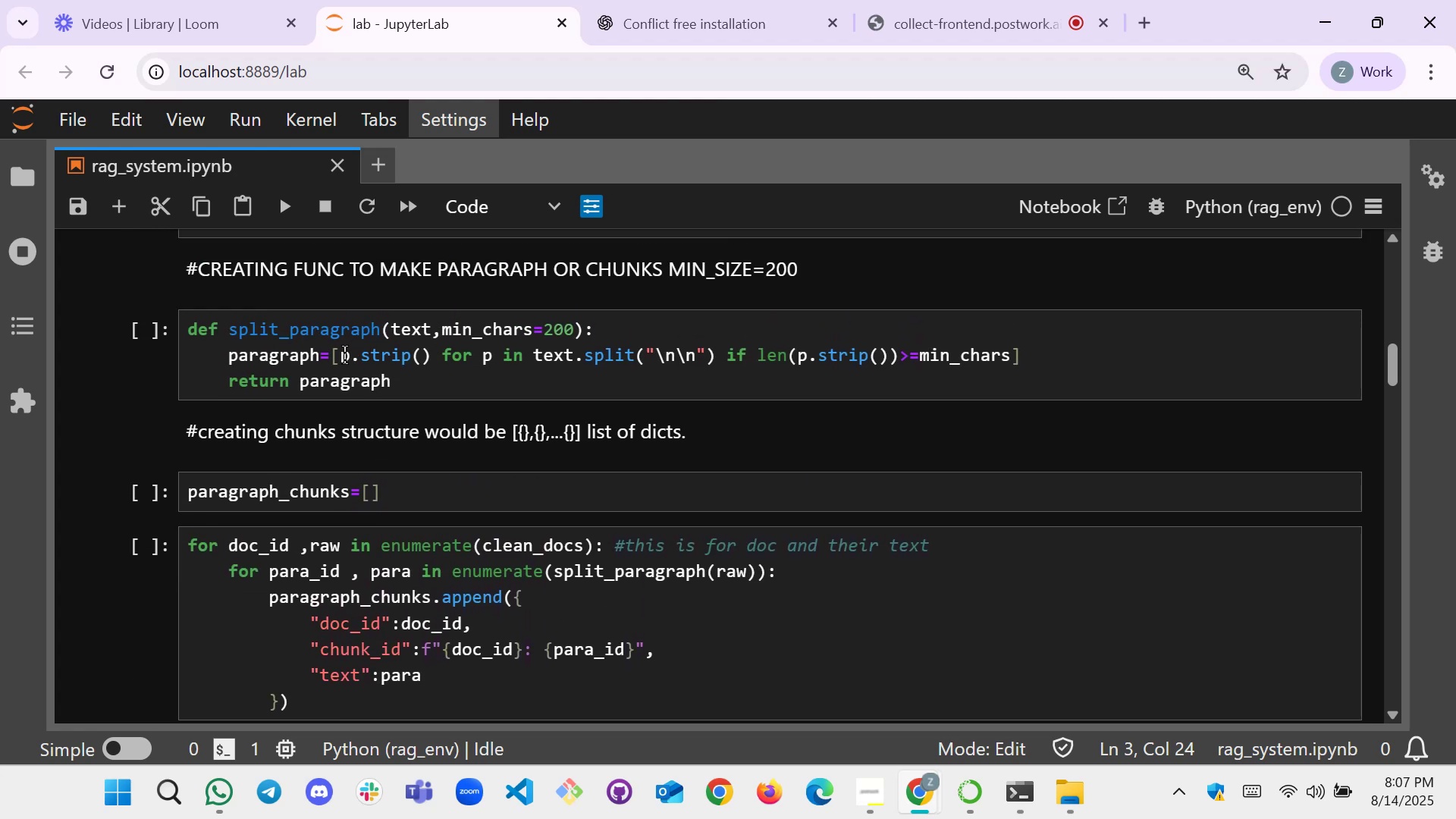 
scroll: coordinate [342, 360], scroll_direction: down, amount: 19.0
 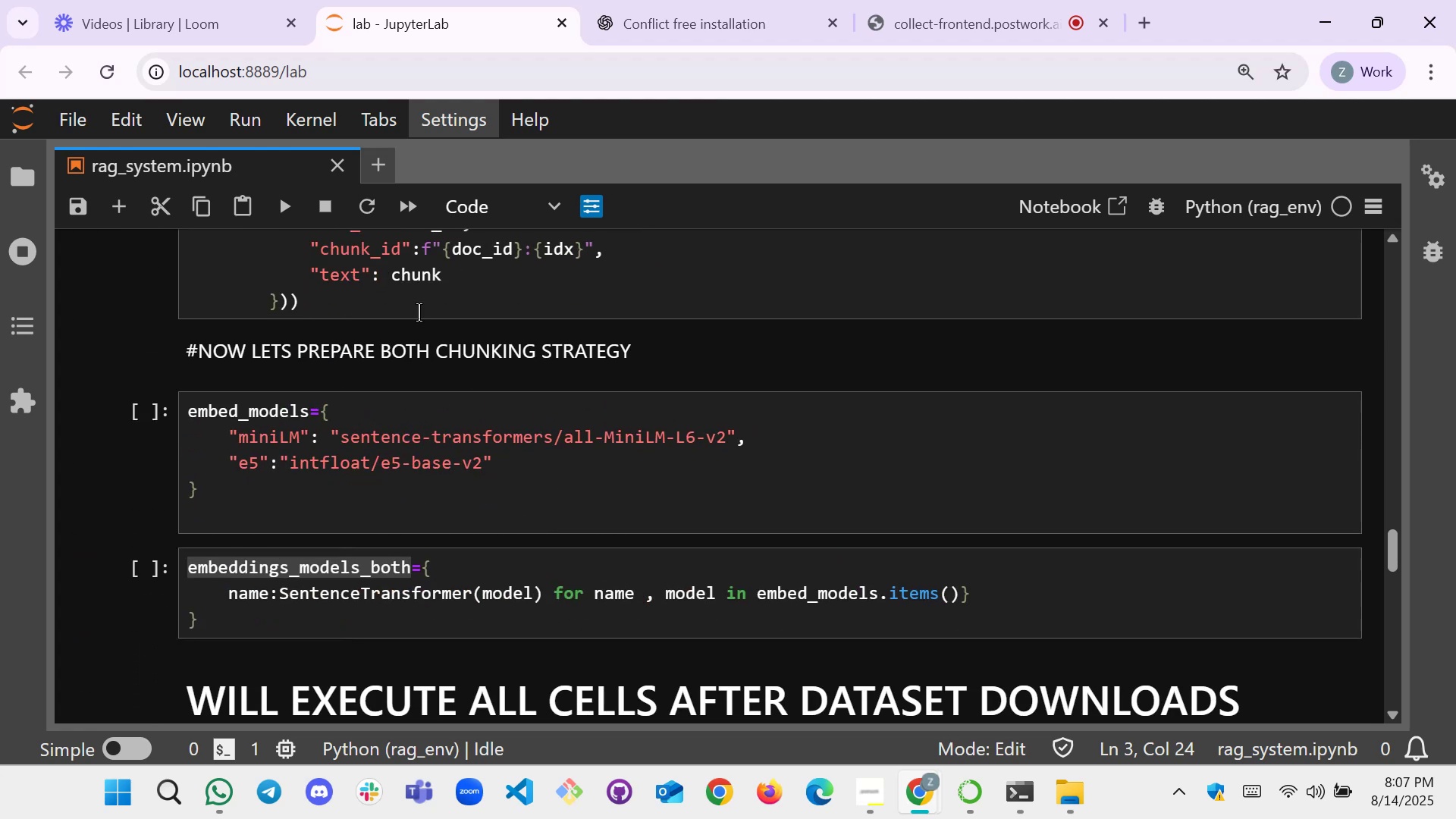 
scroll: coordinate [477, 415], scroll_direction: up, amount: 31.0
 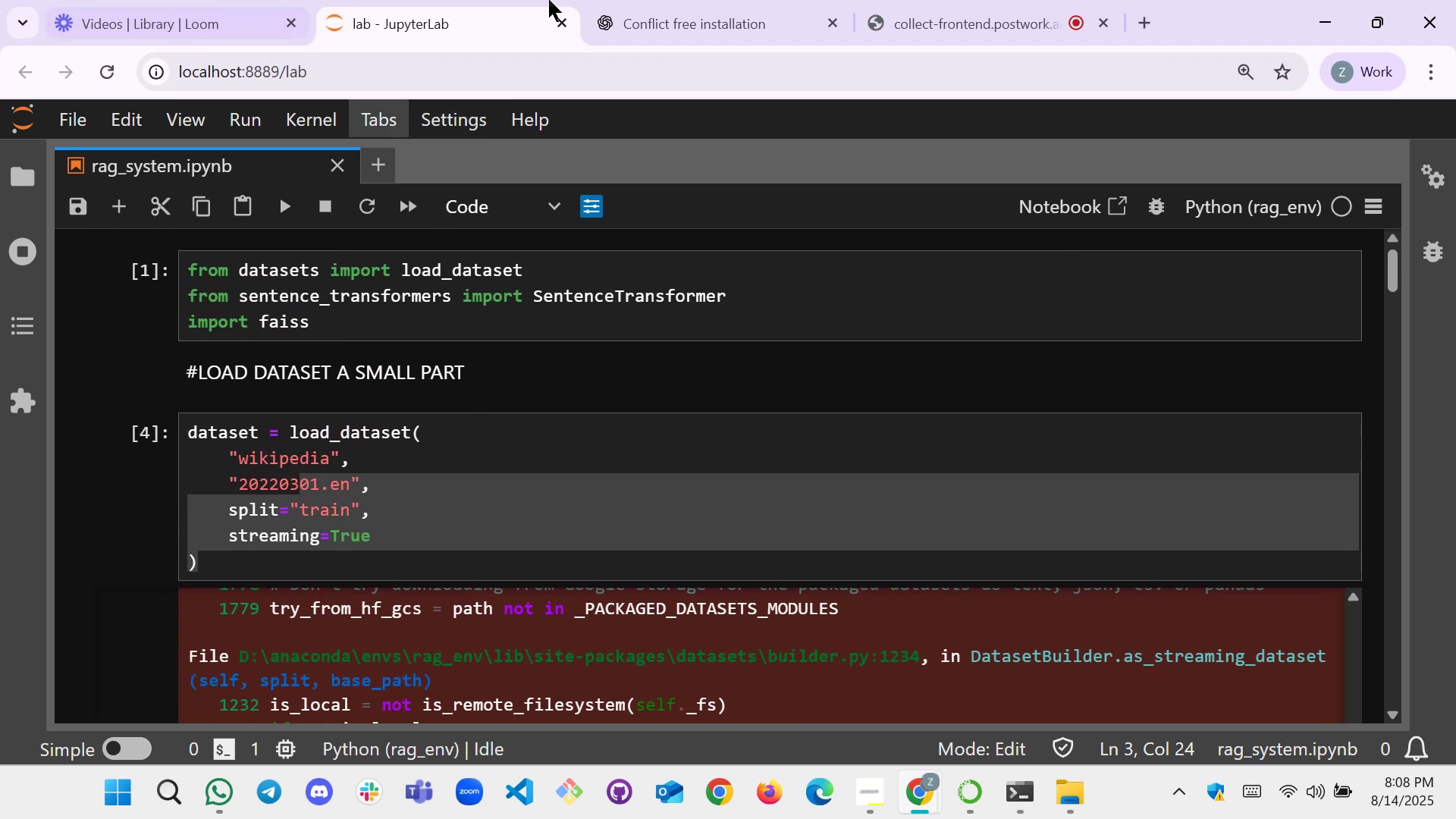 
left_click([644, 0])
 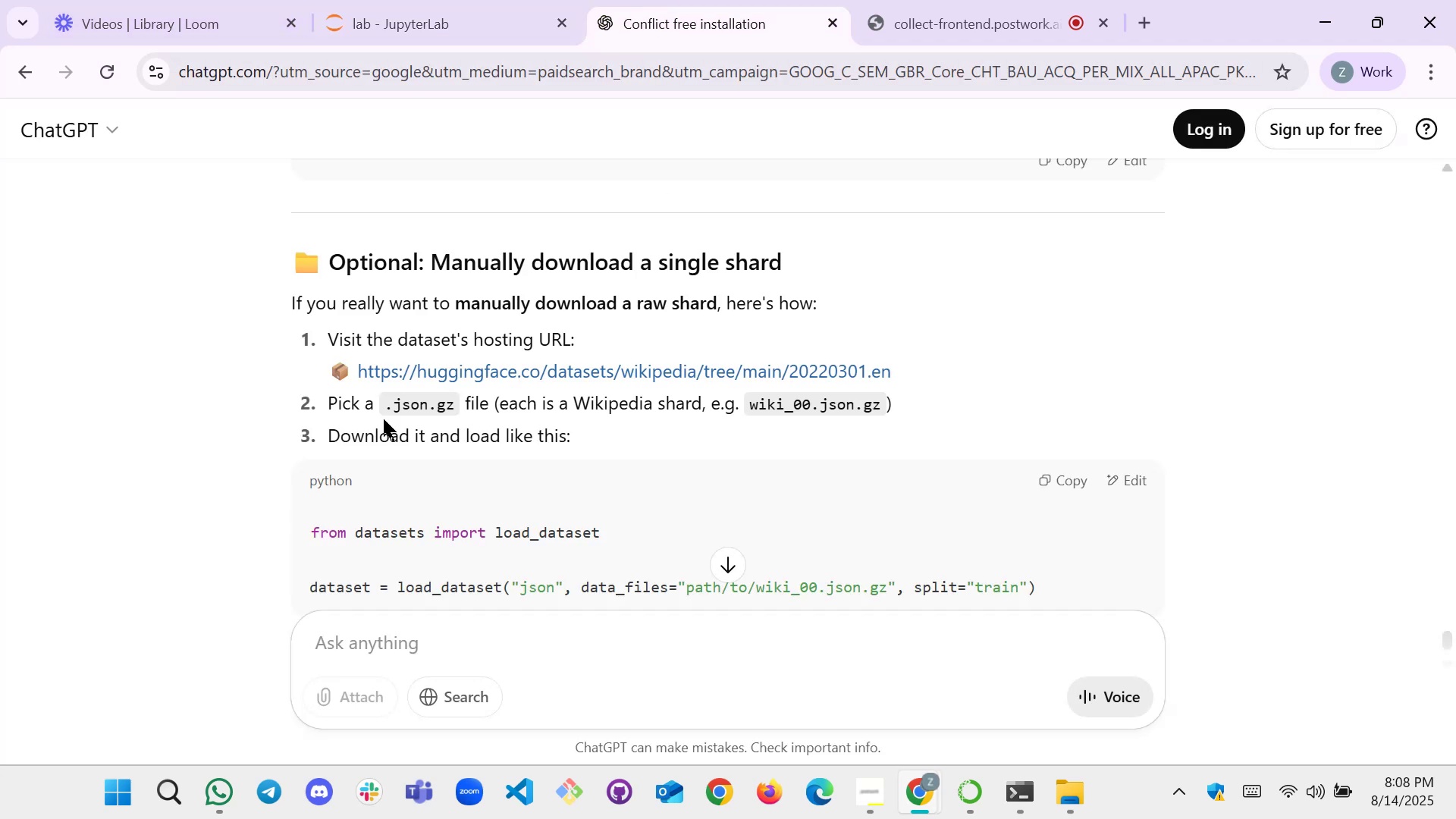 
scroll: coordinate [486, 410], scroll_direction: down, amount: 3.0
 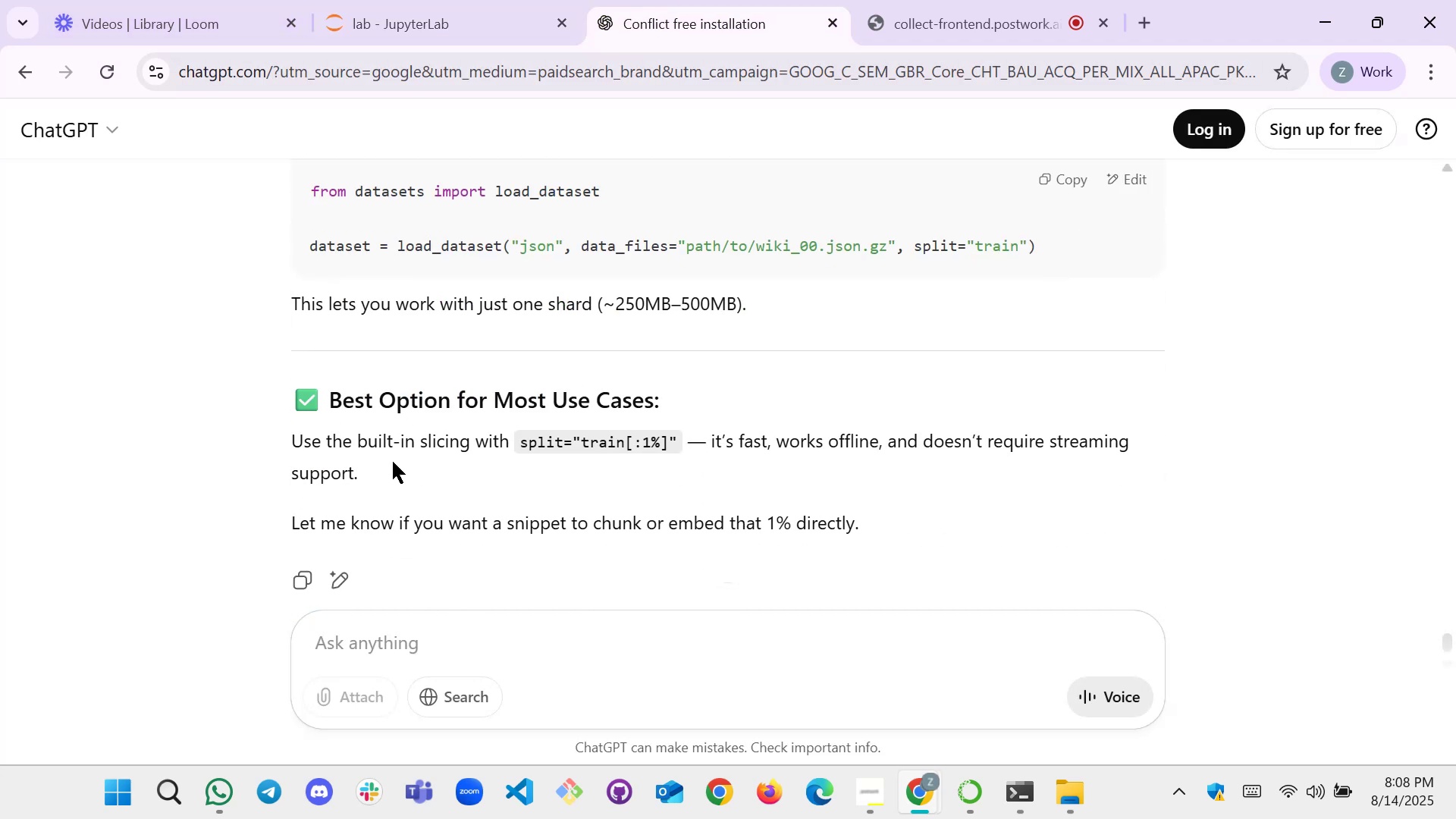 
wait(8.33)
 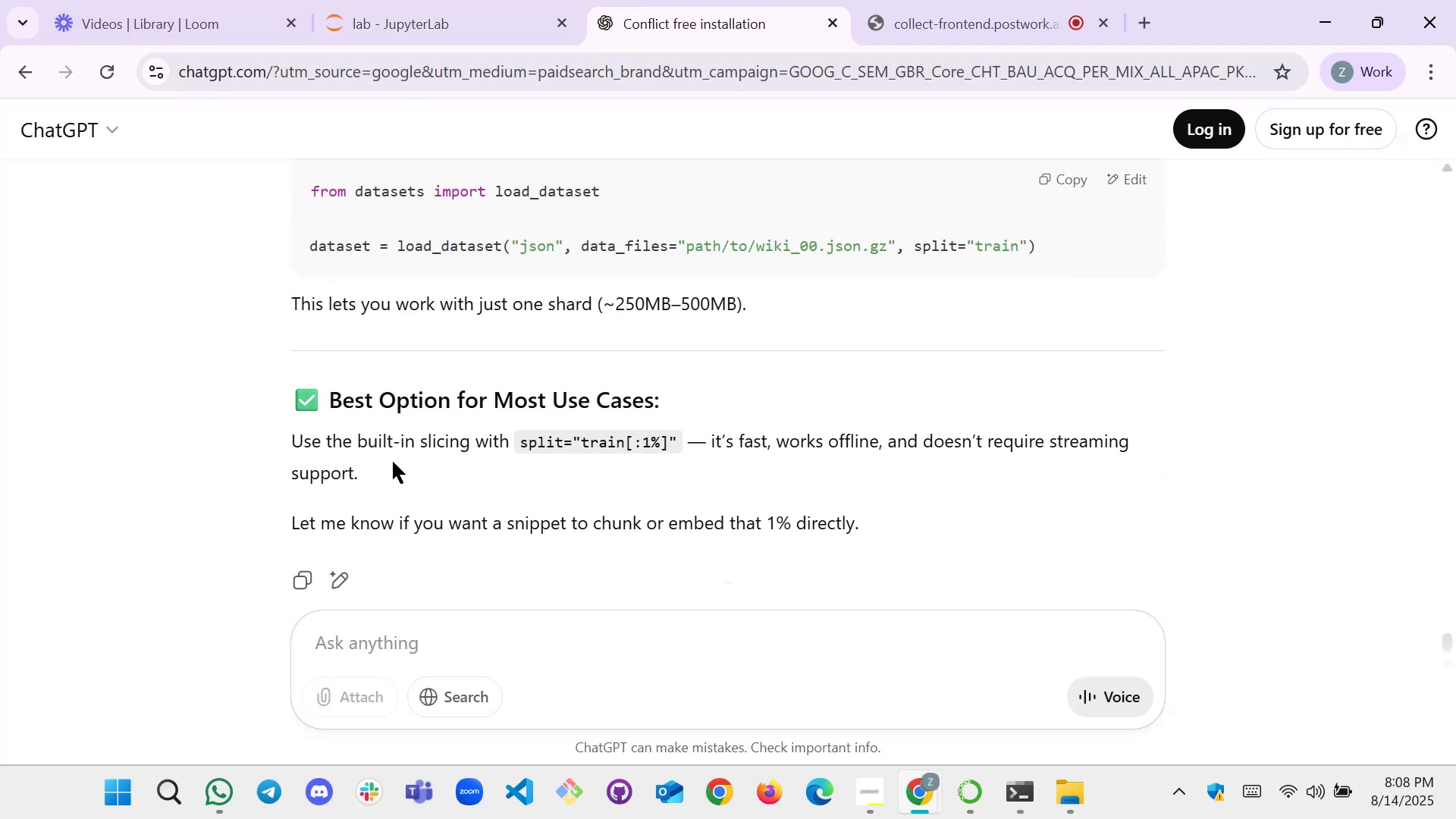 
scroll: coordinate [404, 473], scroll_direction: down, amount: 1.0
 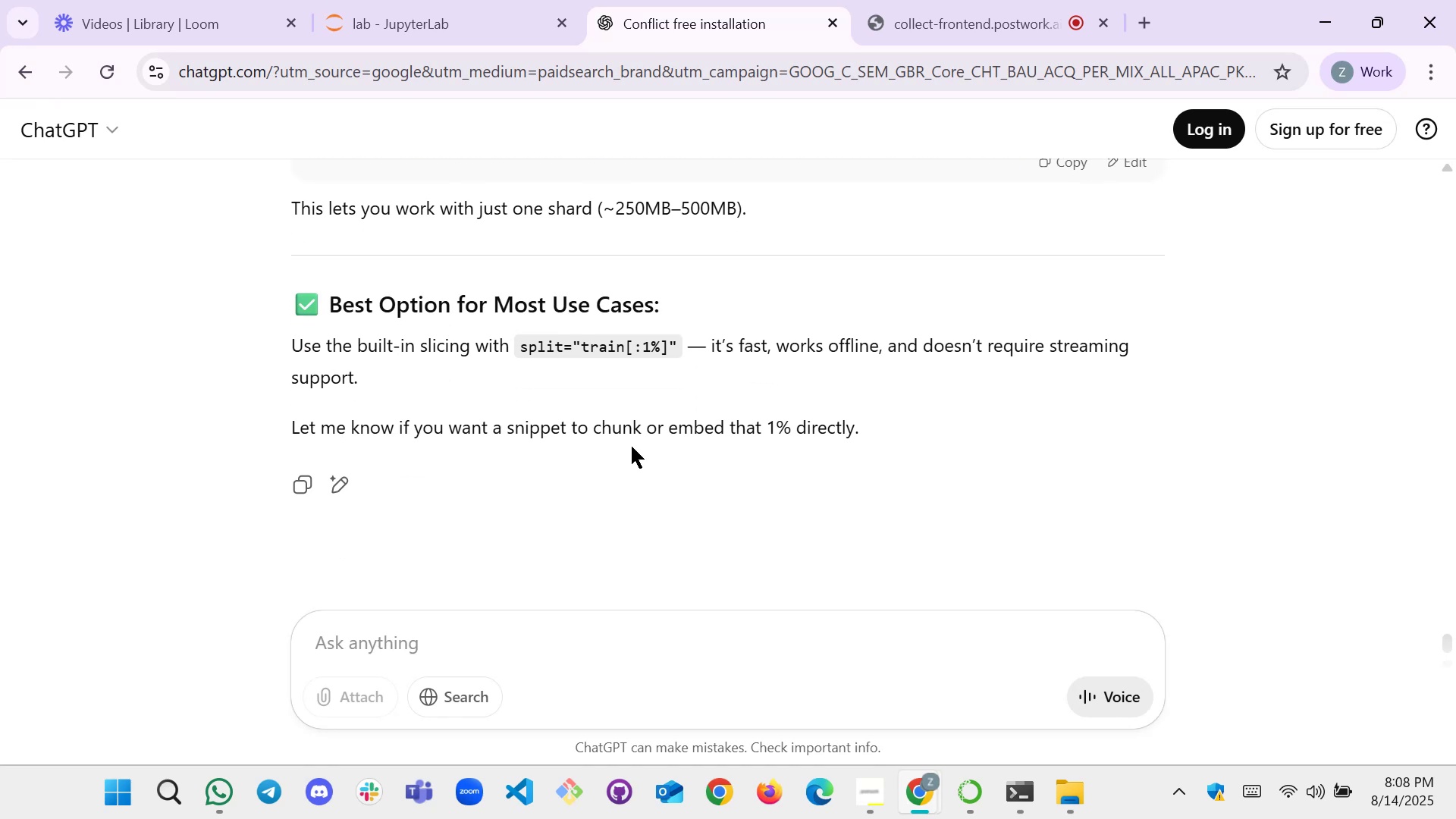 
scroll: coordinate [522, 419], scroll_direction: up, amount: 8.0
 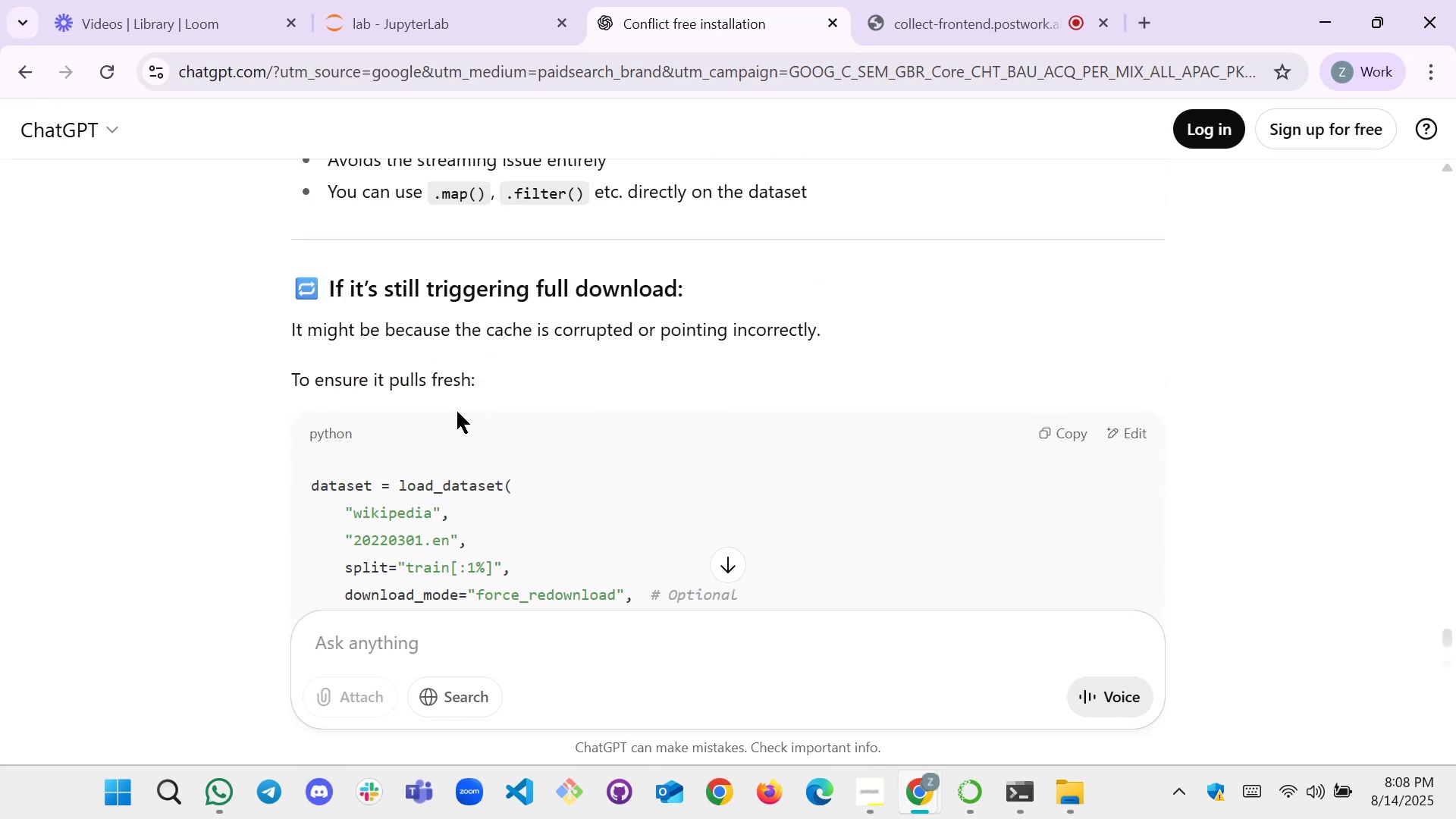 
scroll: coordinate [457, 412], scroll_direction: down, amount: 1.0
 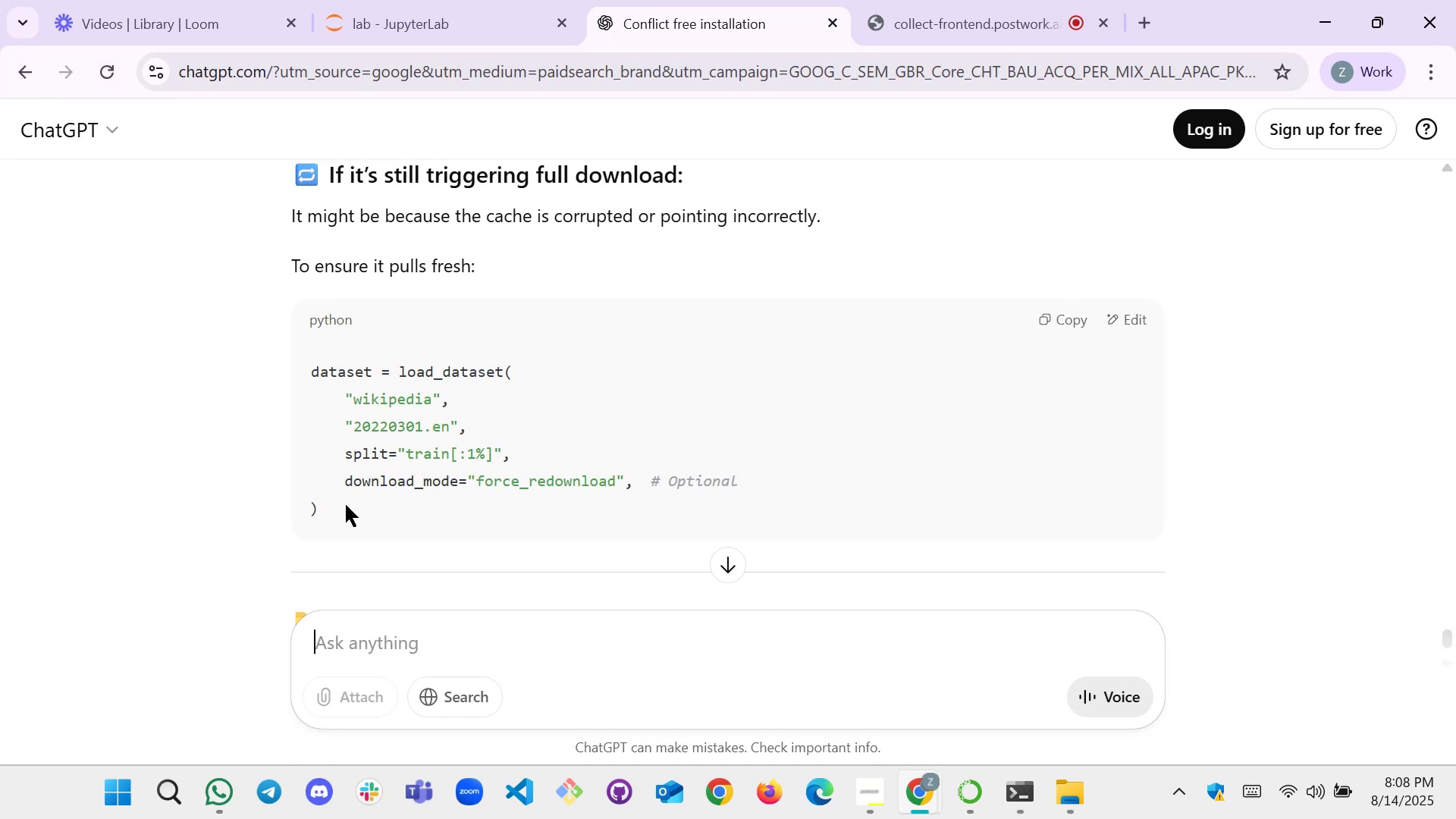 
left_click_drag(start_coordinate=[344, 508], to_coordinate=[300, 380])
 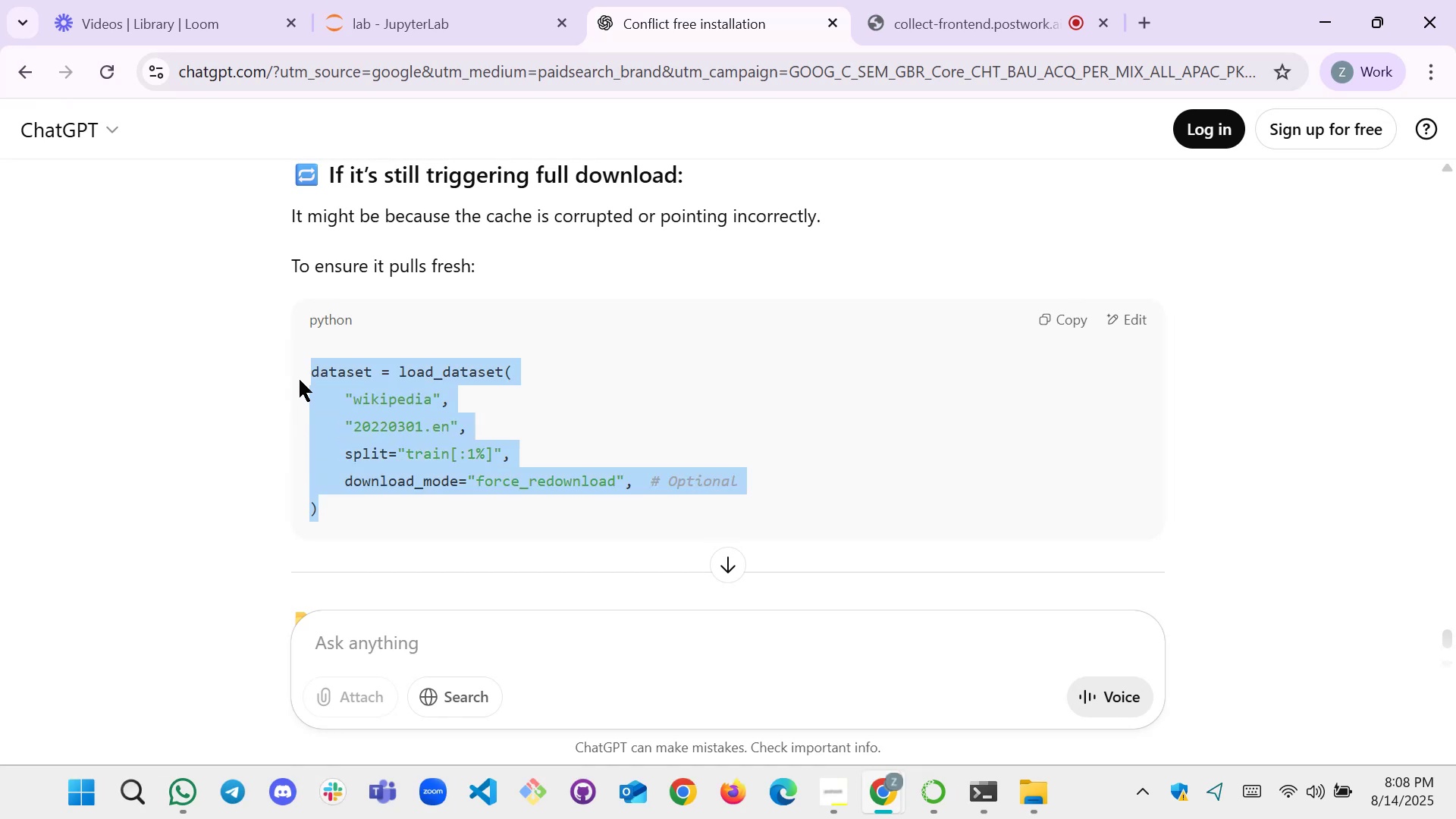 
key(Control+C)
 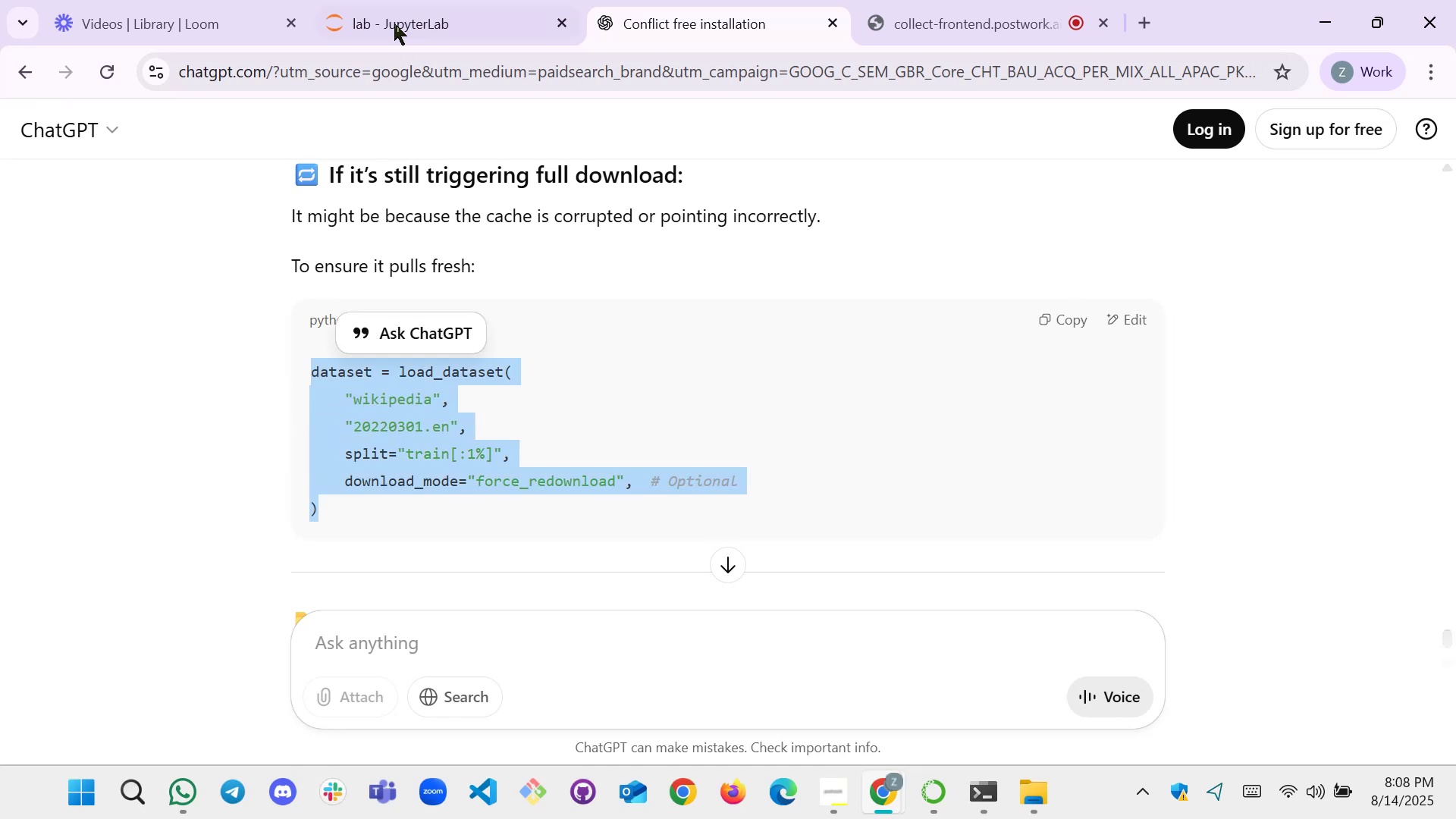 
left_click([410, 0])
 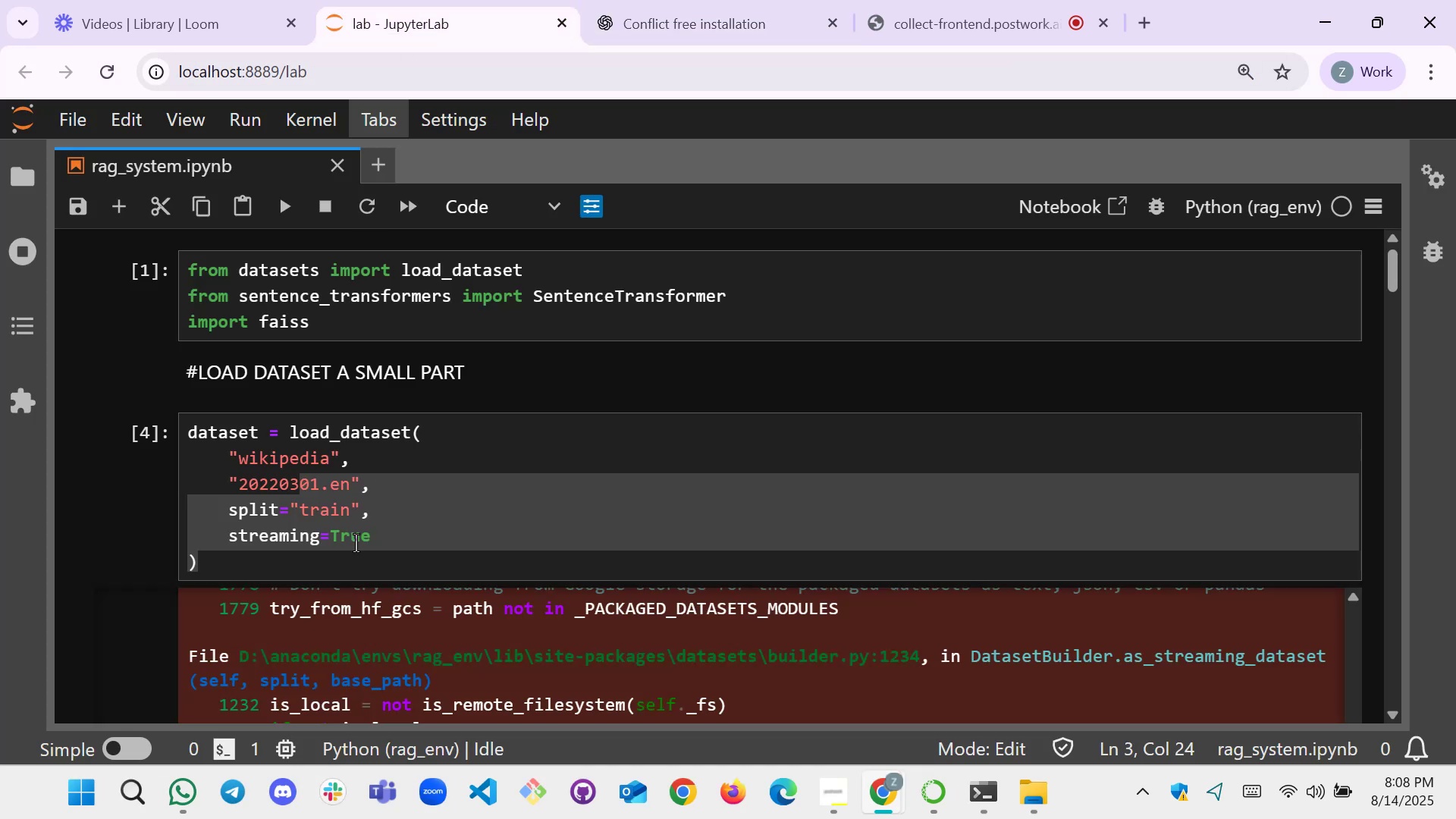 
left_click([293, 553])
 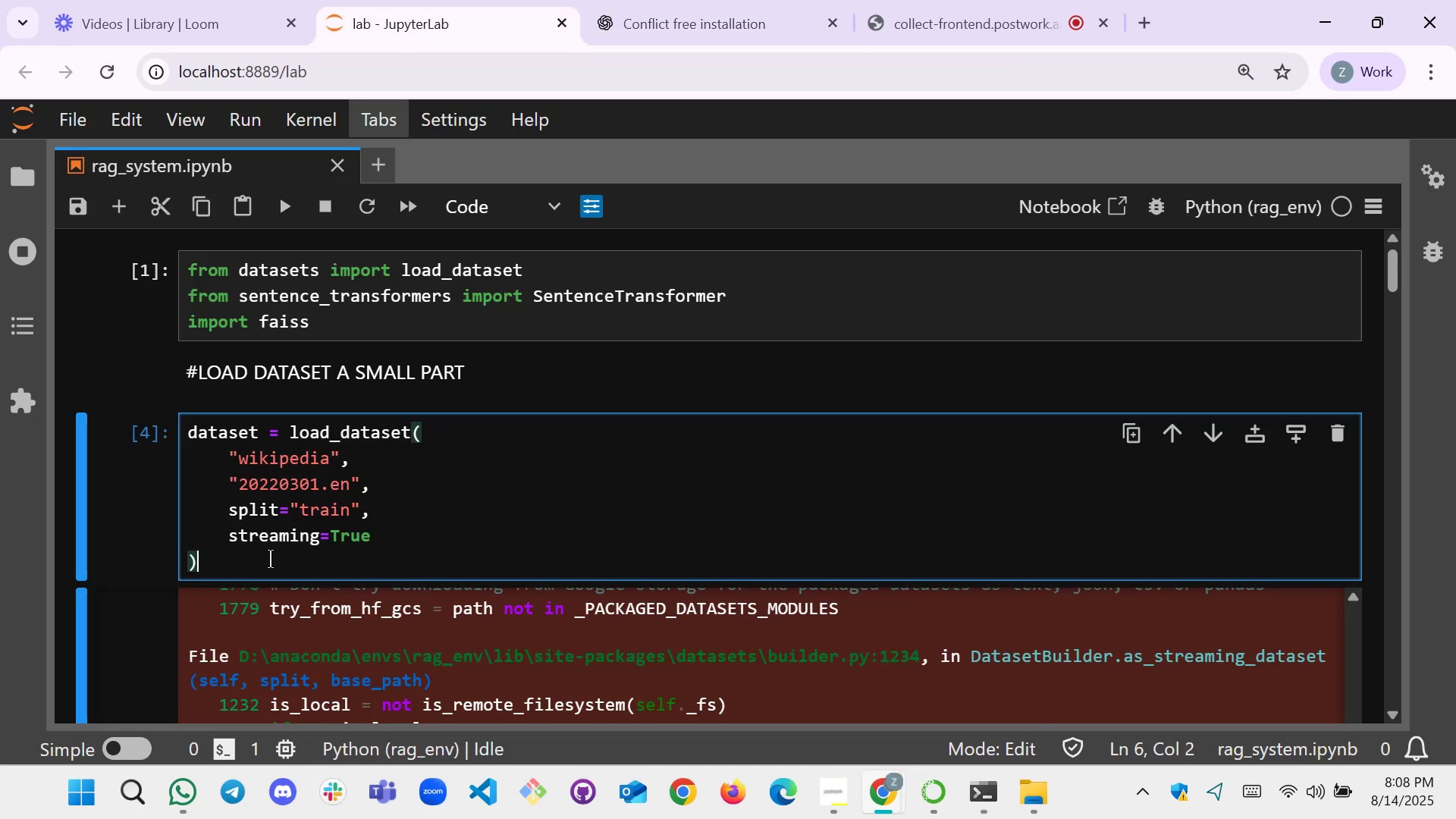 
left_click_drag(start_coordinate=[270, 559], to_coordinate=[170, 425])
 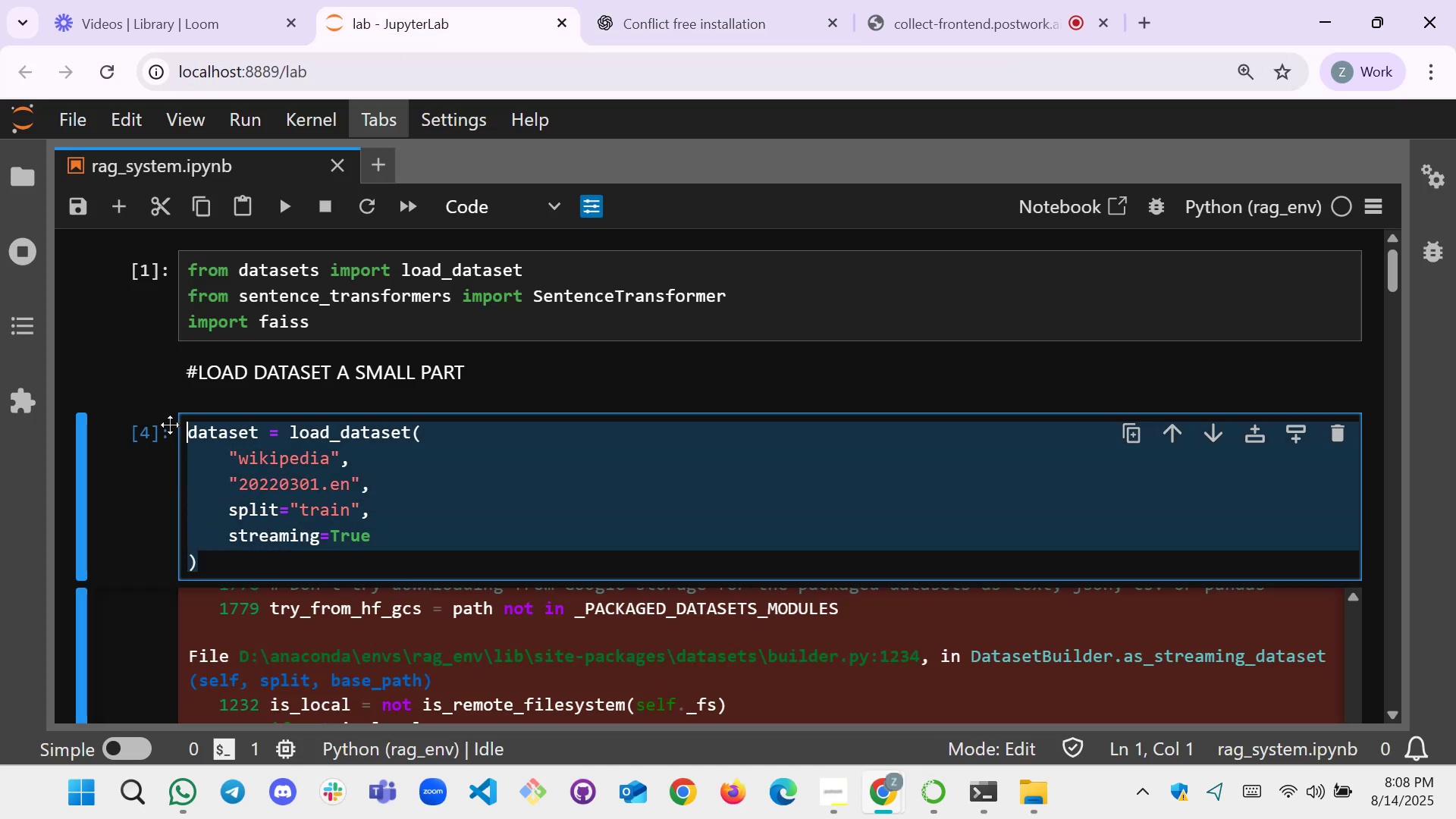 
key(Control+V)
 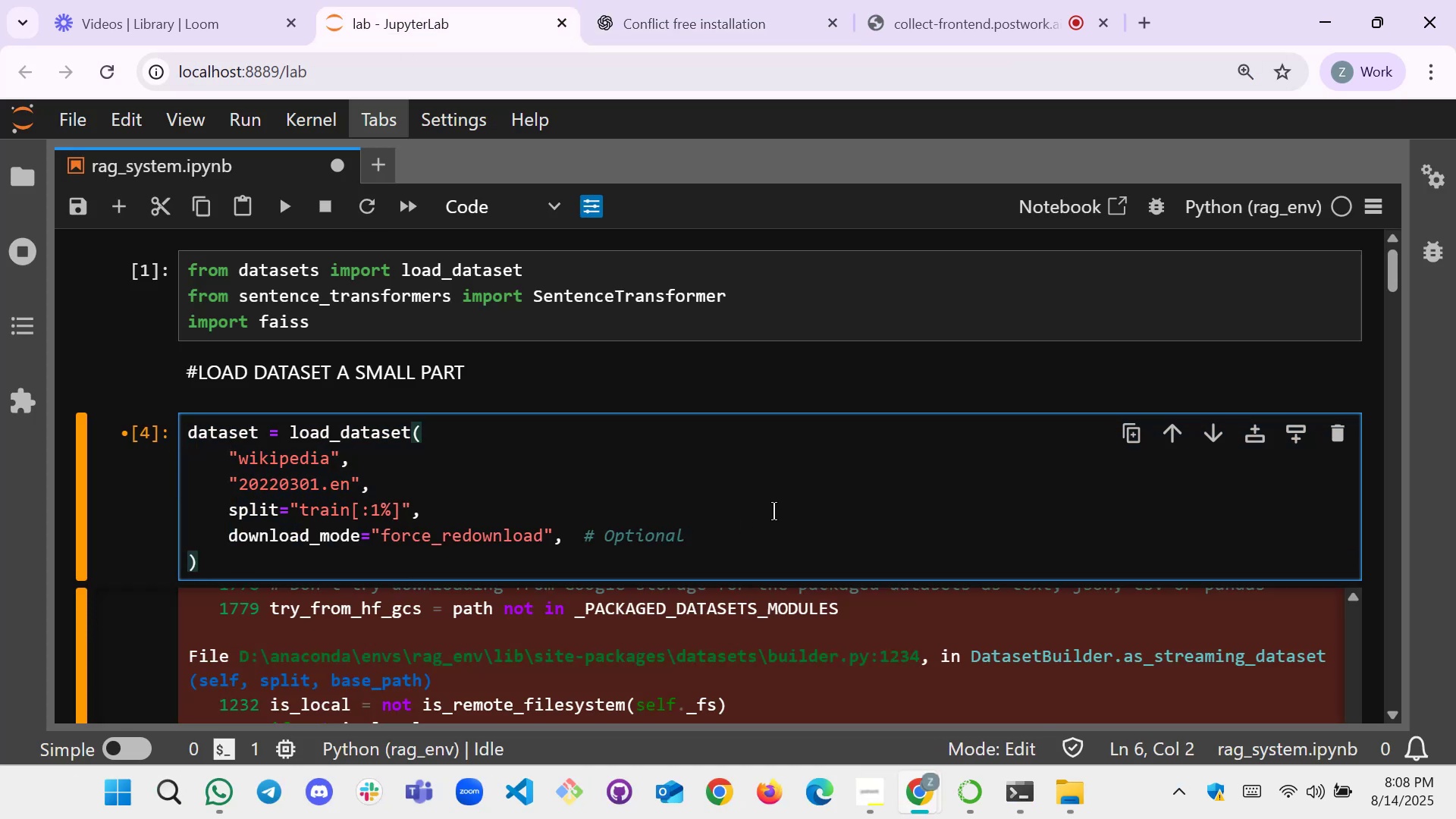 
left_click([774, 511])
 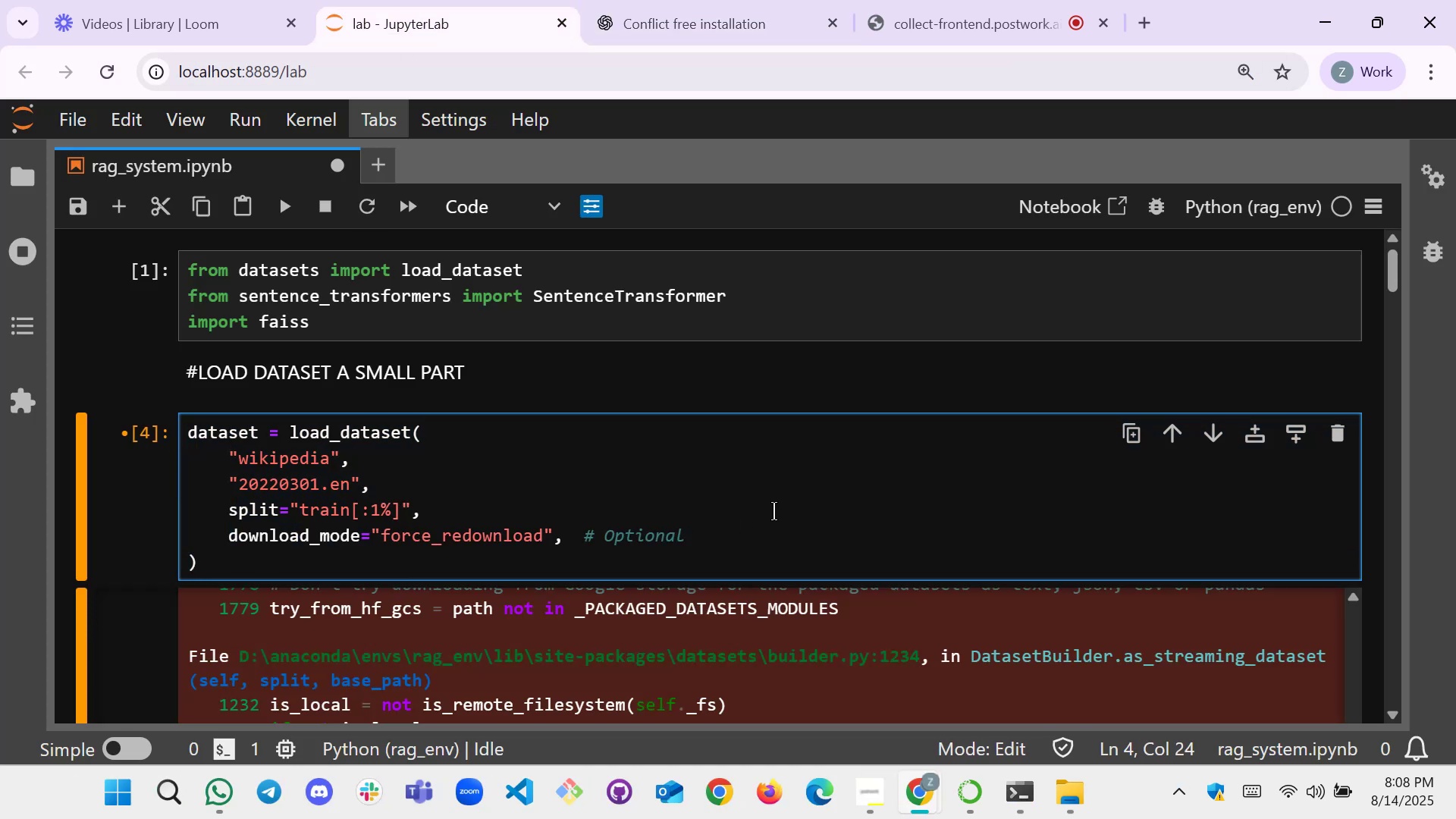 
key(Shift+Enter)
 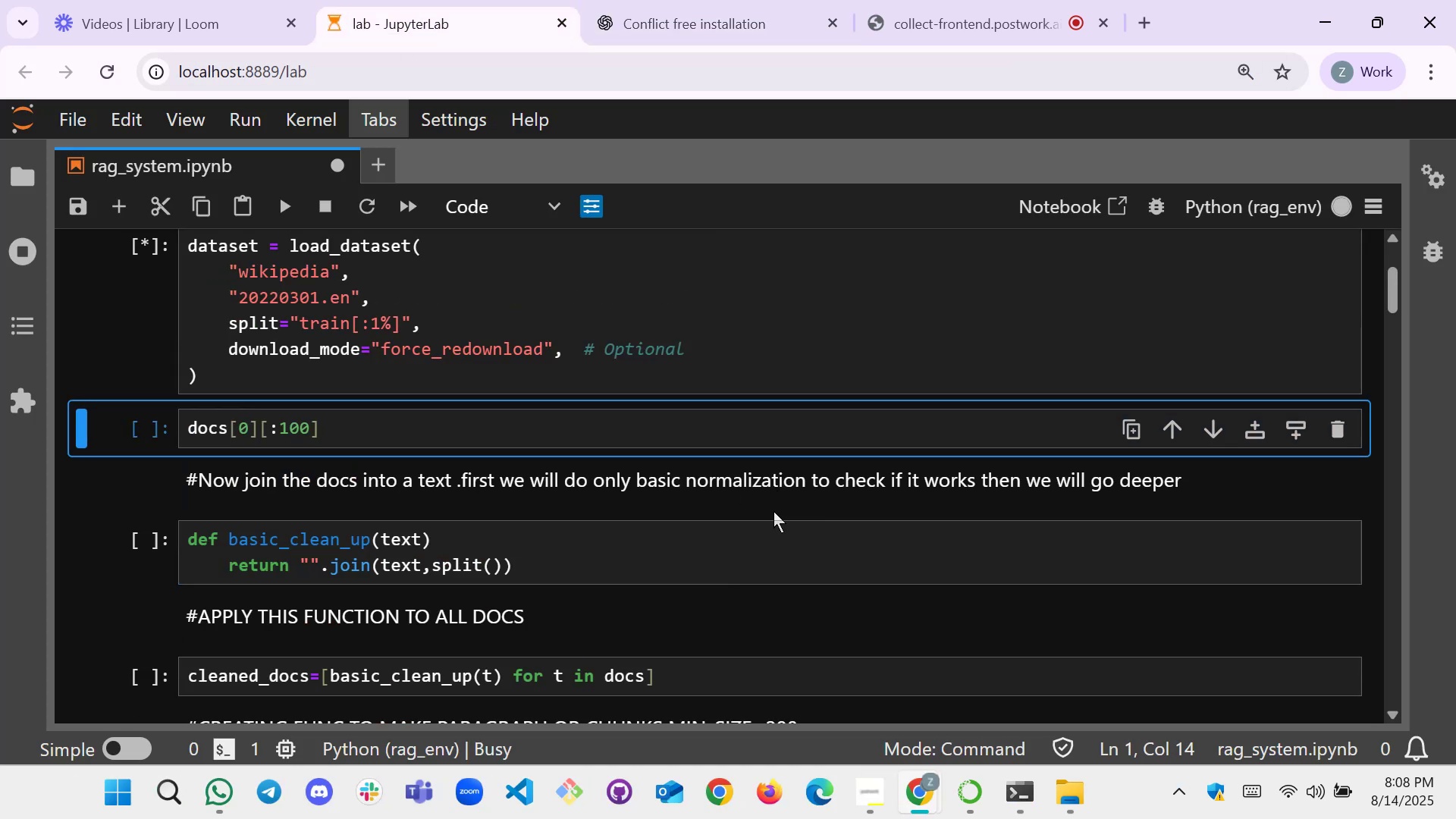 
scroll: coordinate [564, 346], scroll_direction: up, amount: 1.0
 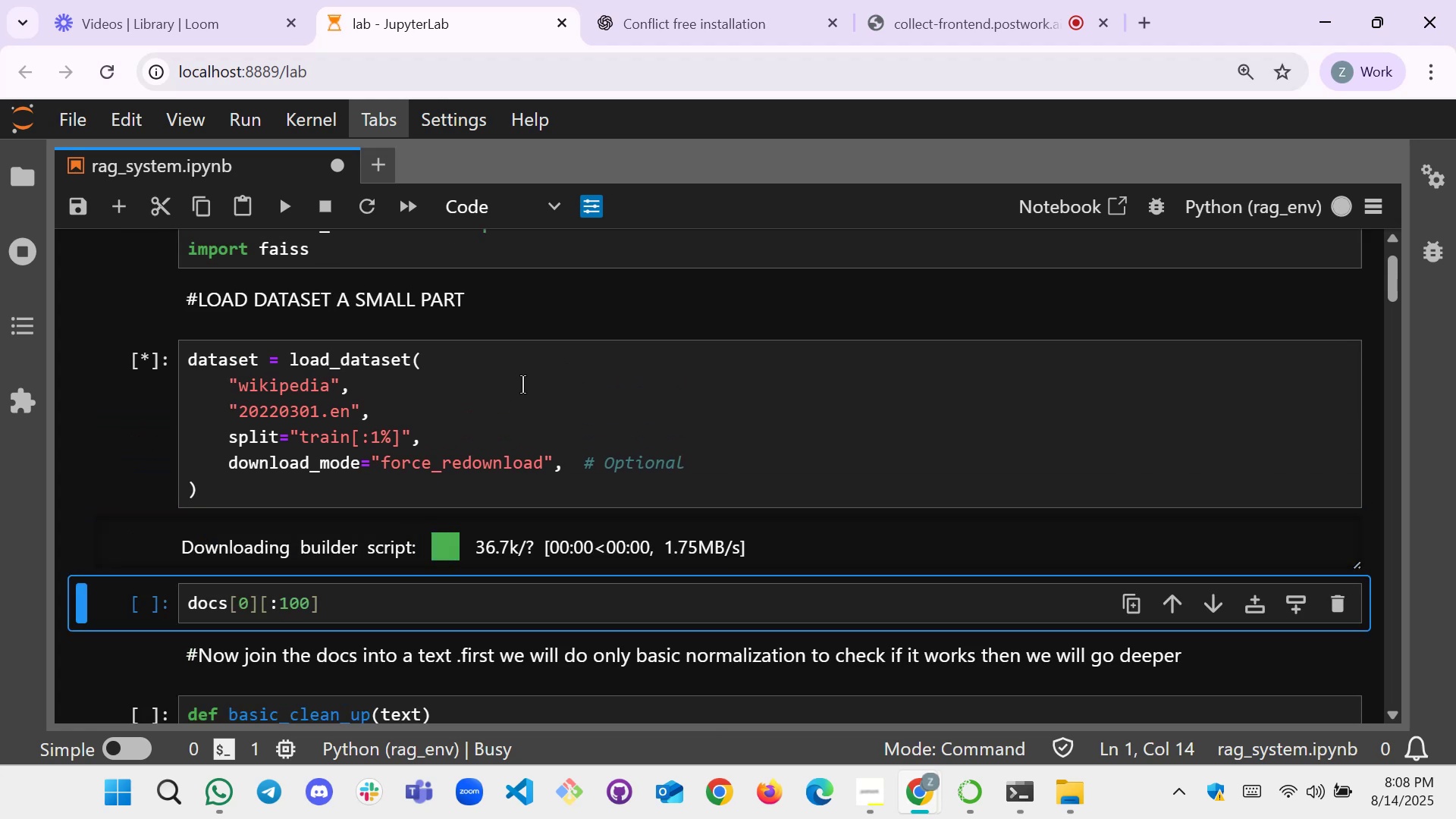 
scroll: coordinate [513, 392], scroll_direction: down, amount: 2.0
 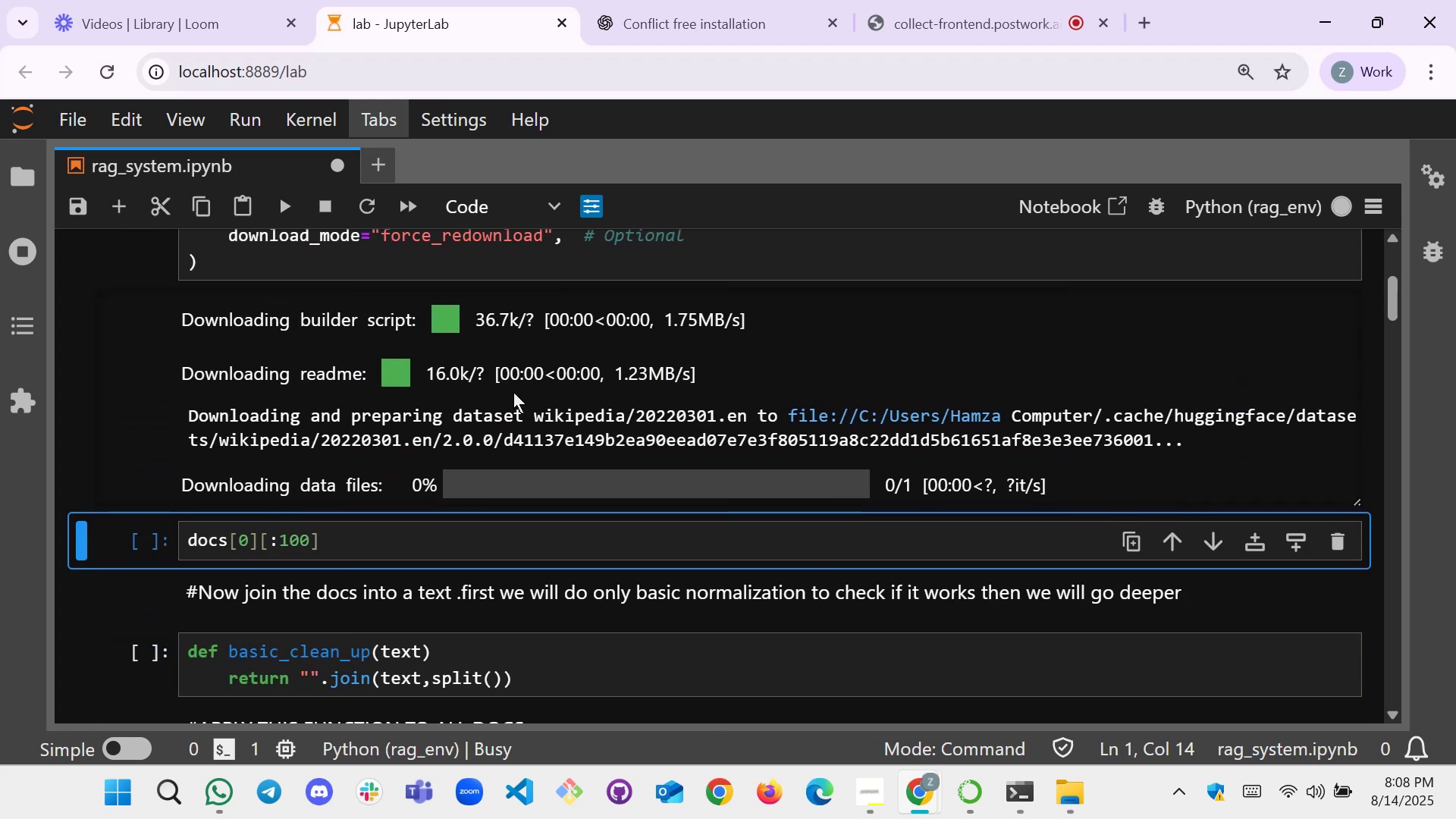 
scroll: coordinate [513, 392], scroll_direction: up, amount: 1.0
 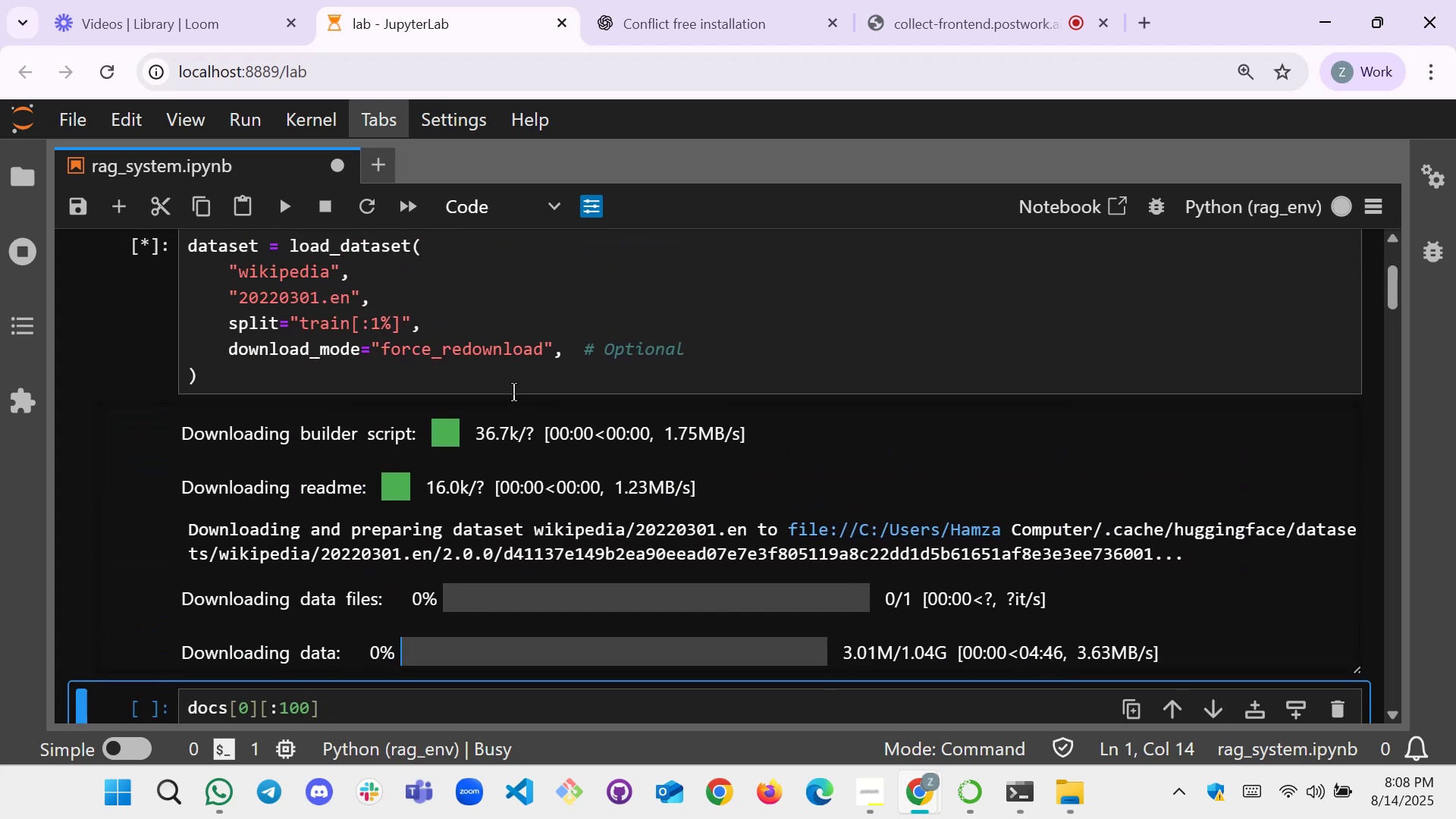 
scroll: coordinate [513, 392], scroll_direction: down, amount: 1.0
 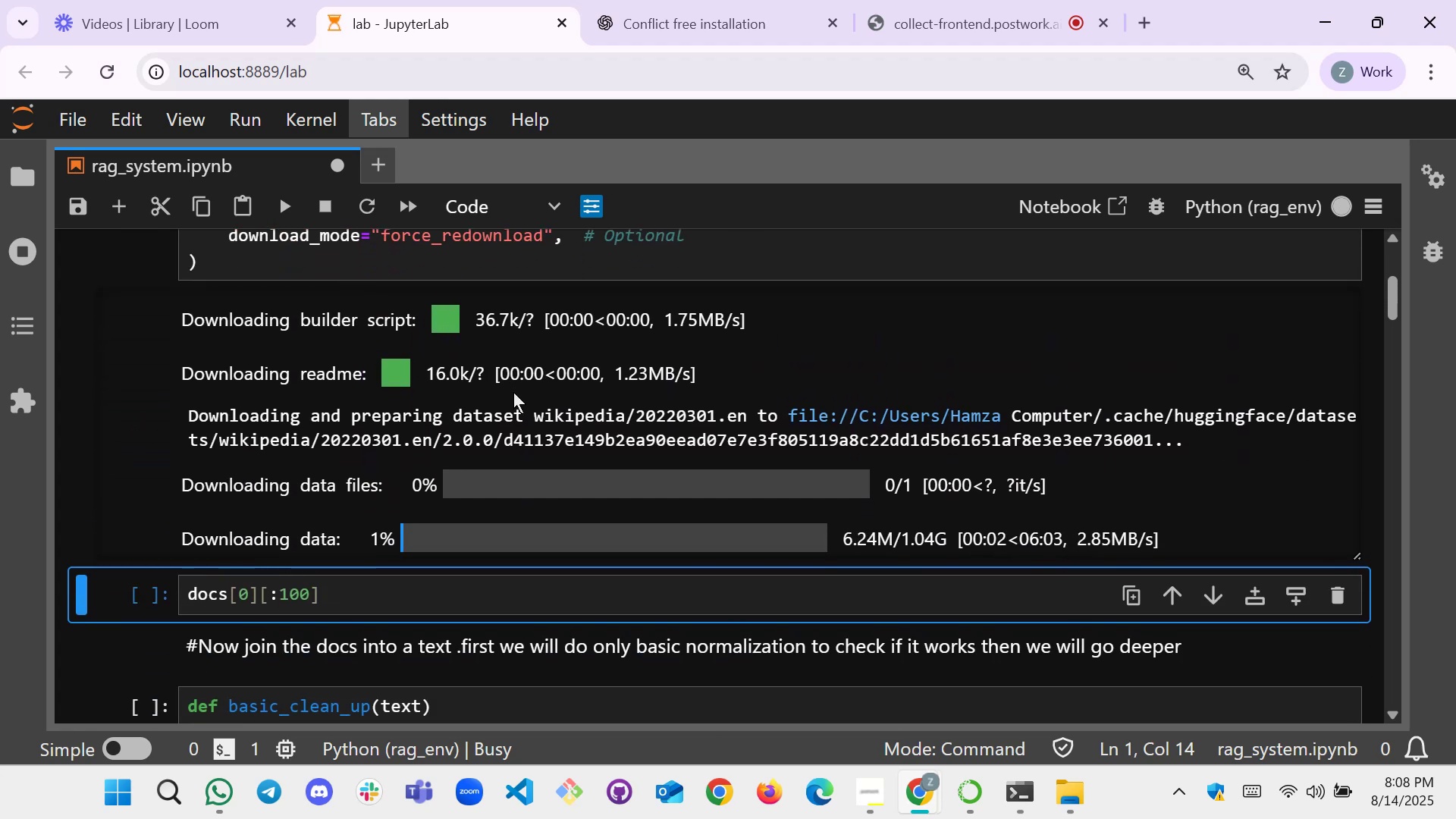 
scroll: coordinate [513, 392], scroll_direction: up, amount: 1.0
 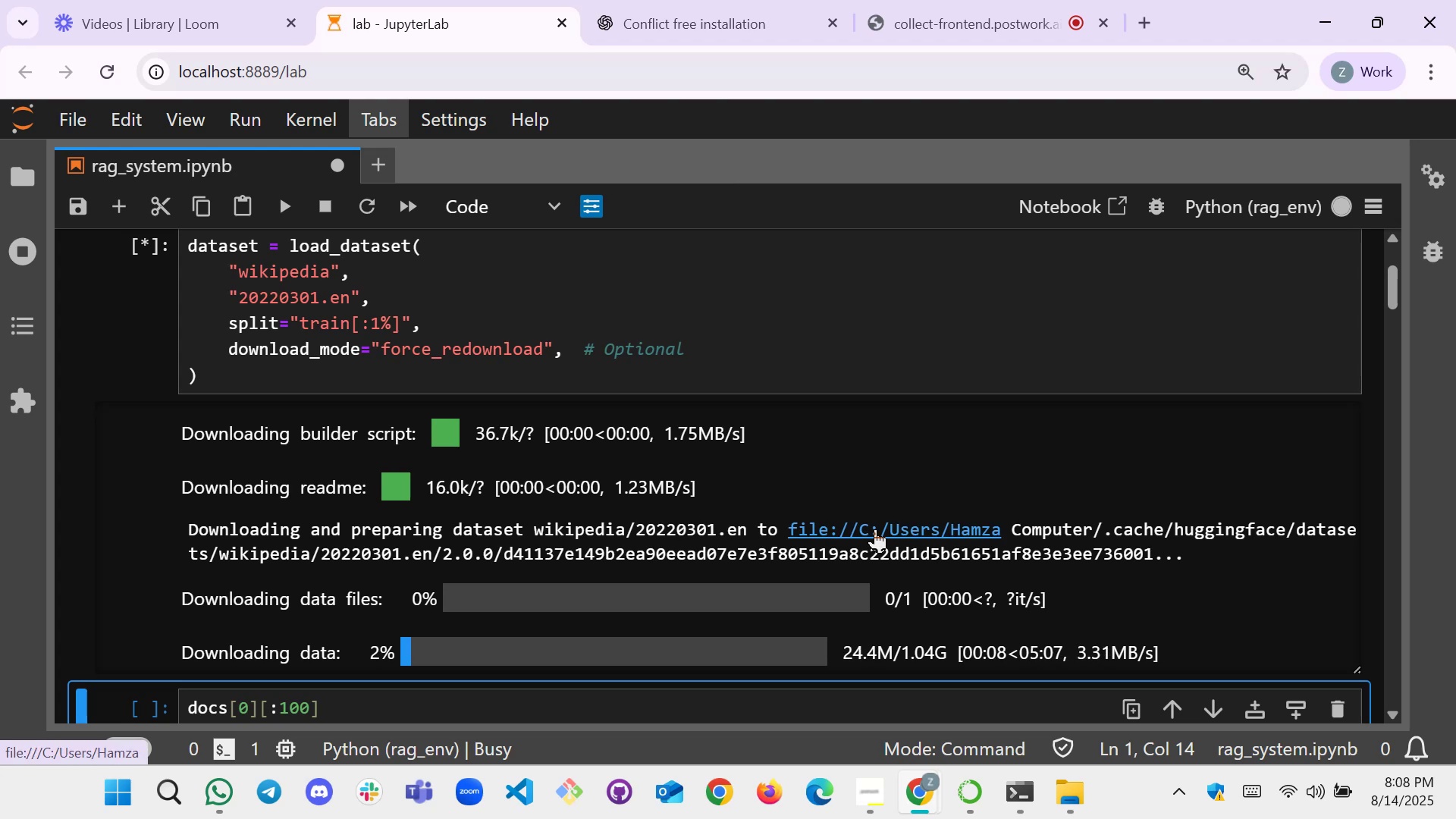 
wait(11.16)
 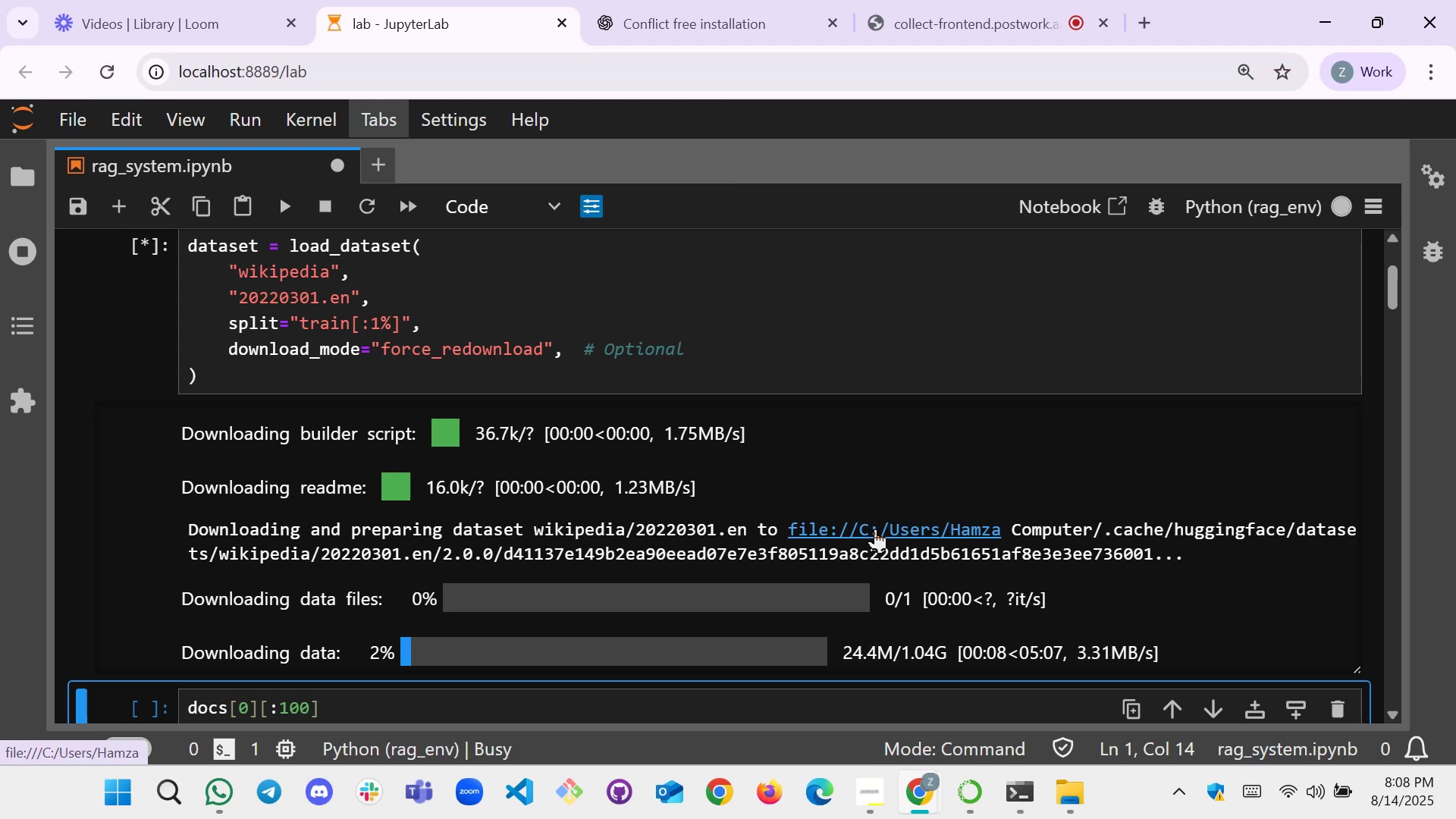 
scroll: coordinate [665, 550], scroll_direction: down, amount: 2.0
 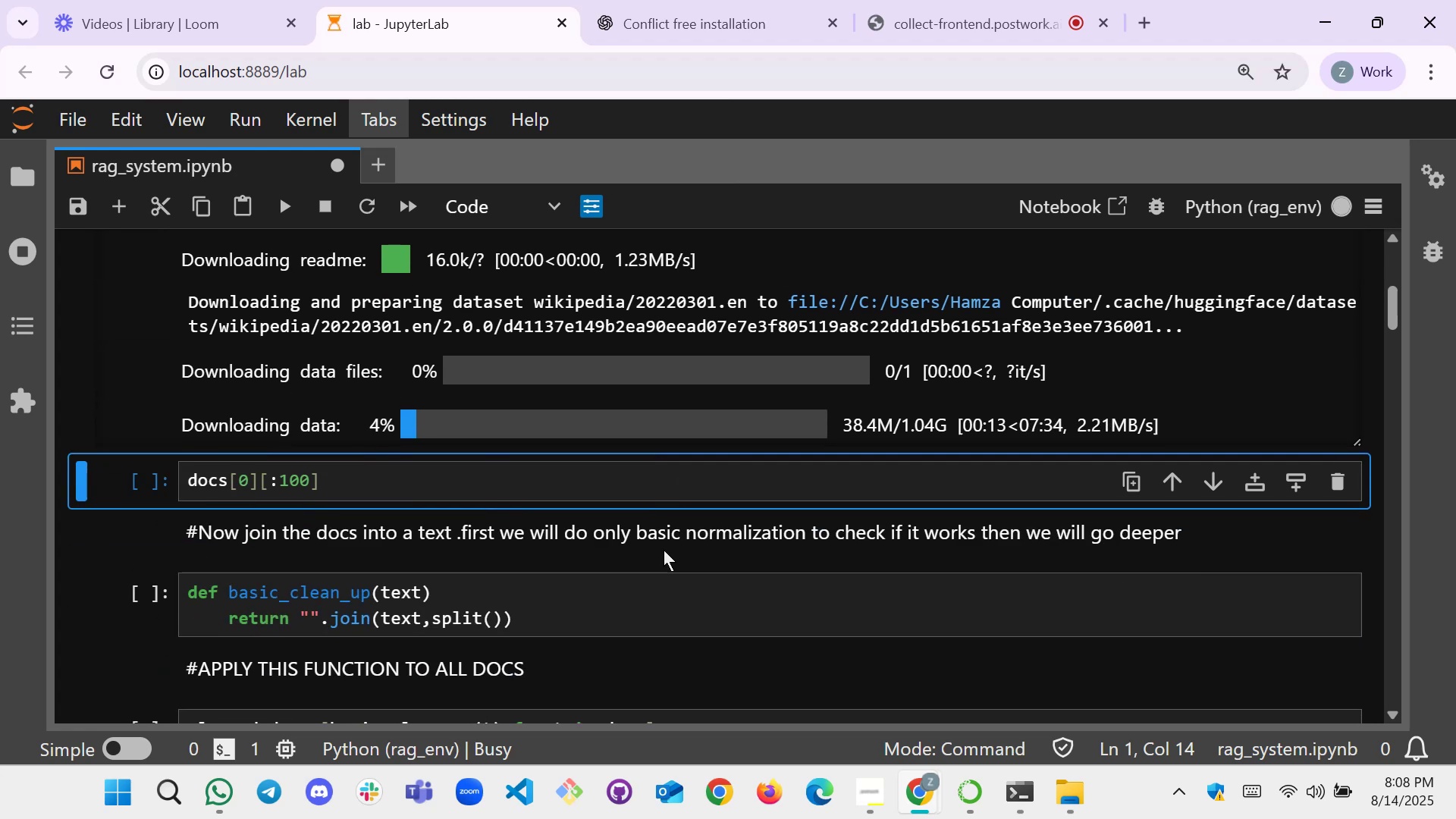 
scroll: coordinate [596, 513], scroll_direction: up, amount: 2.0
 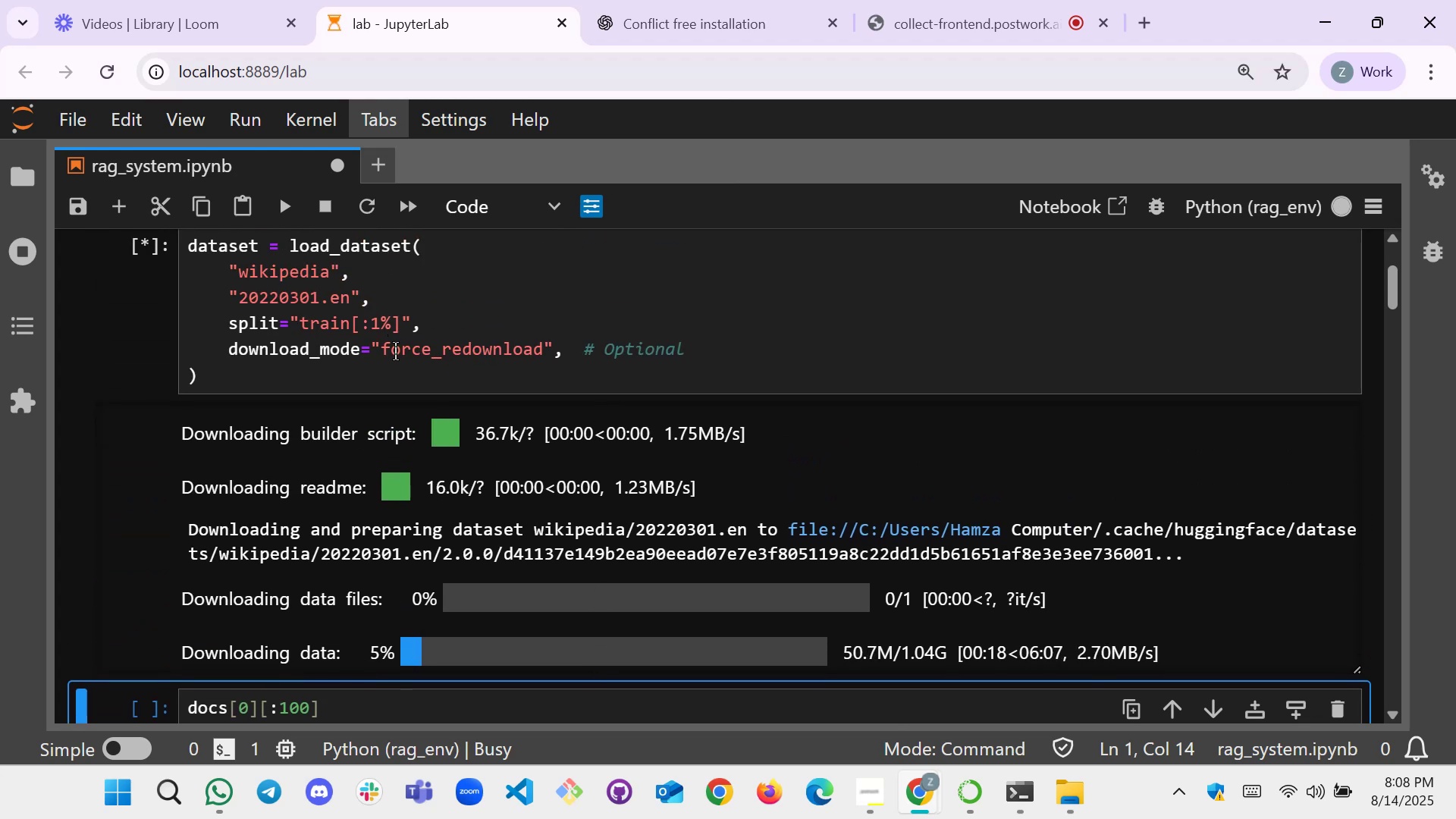 
wait(5.0)
 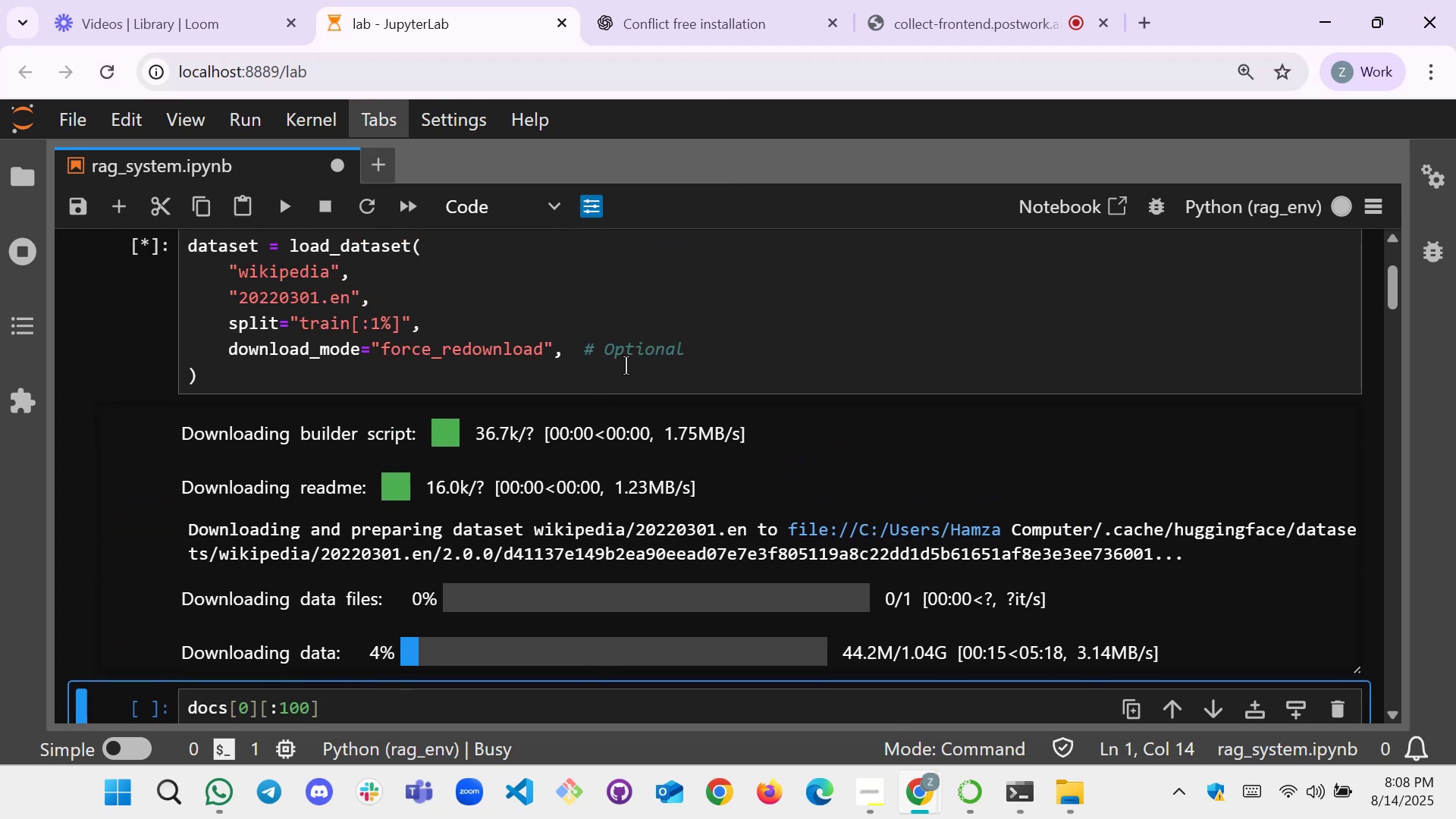 
left_click([756, 532])
 